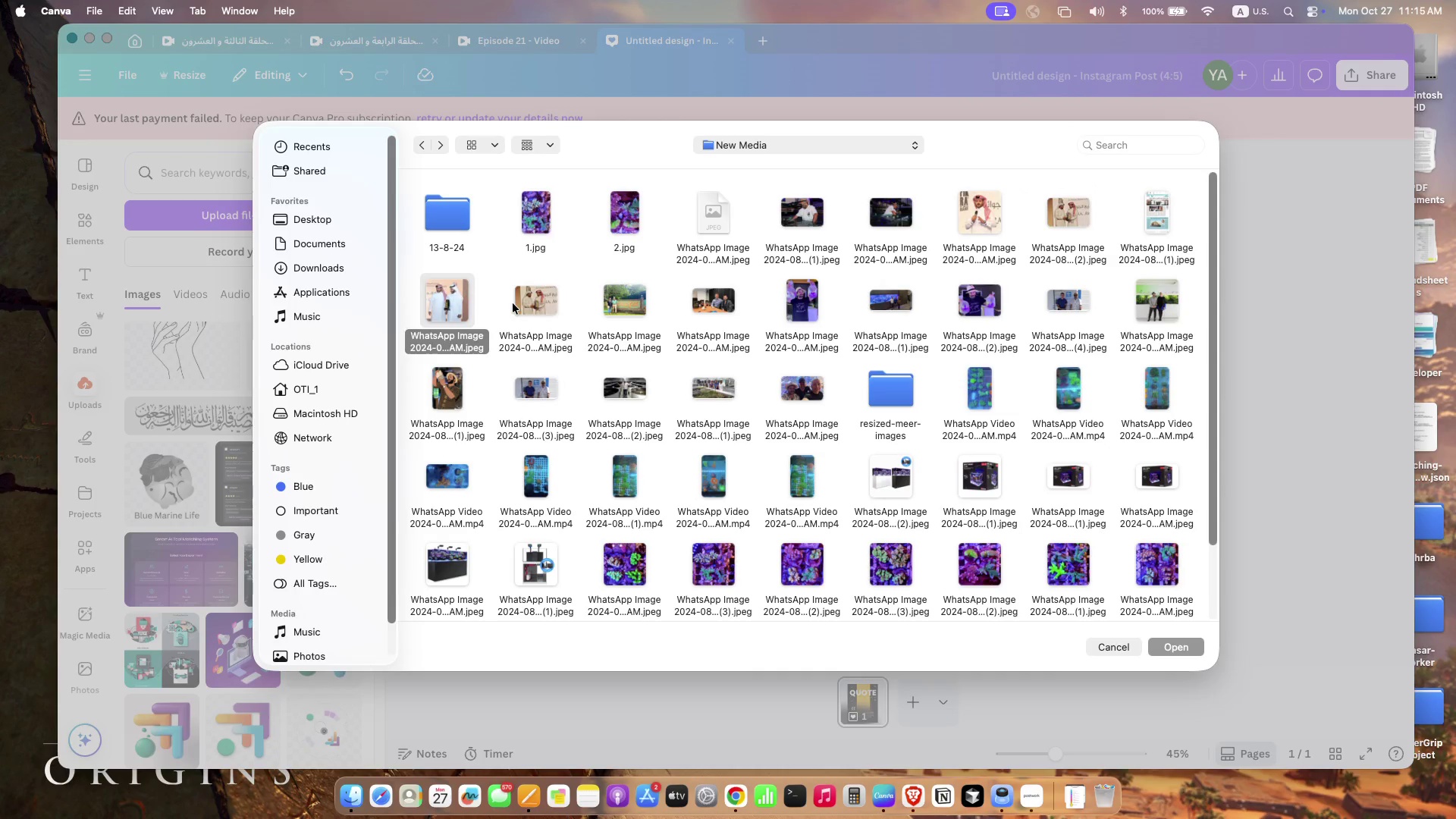 
left_click([513, 303])
 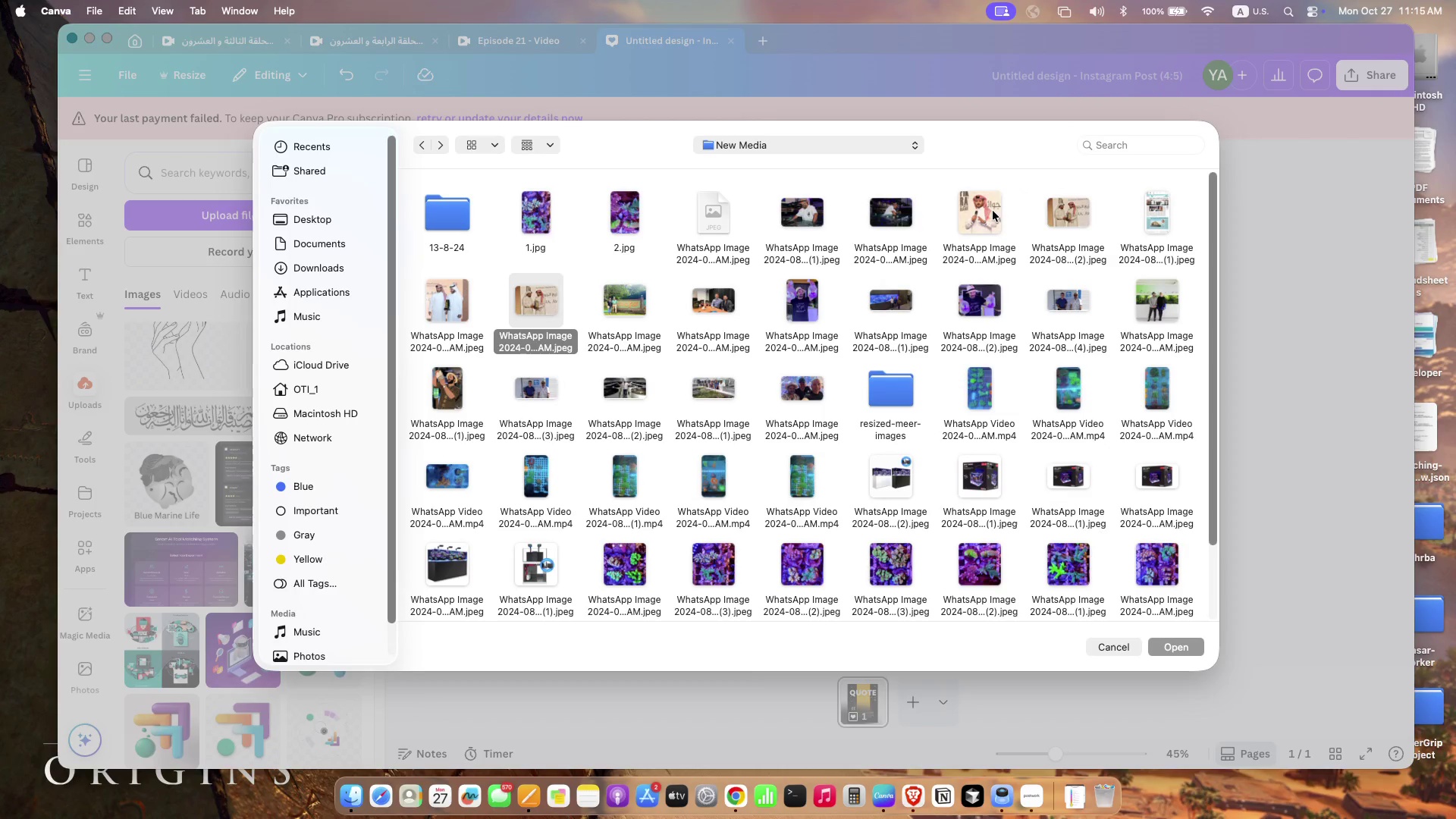 
left_click([993, 211])
 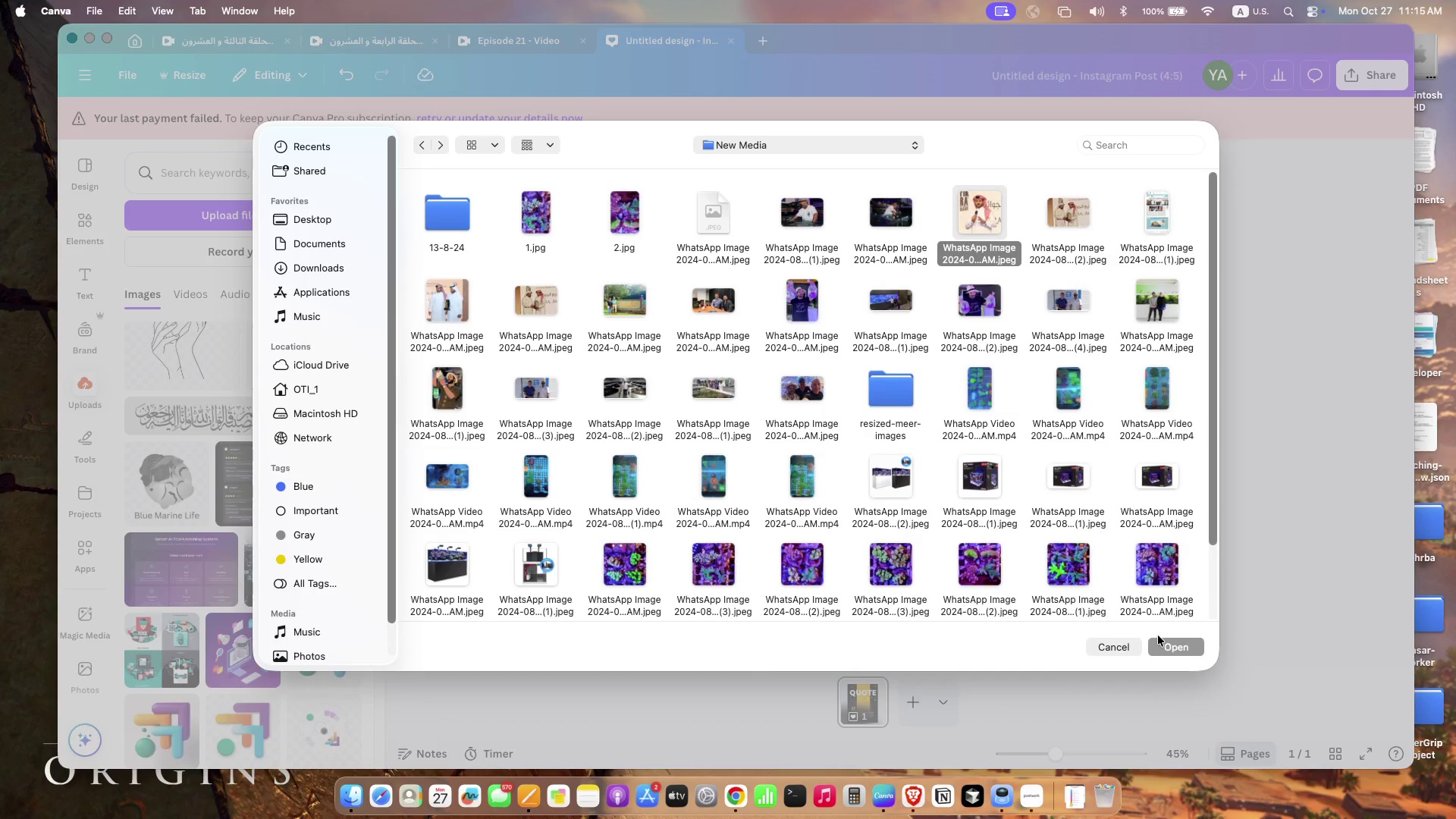 
left_click([1178, 645])
 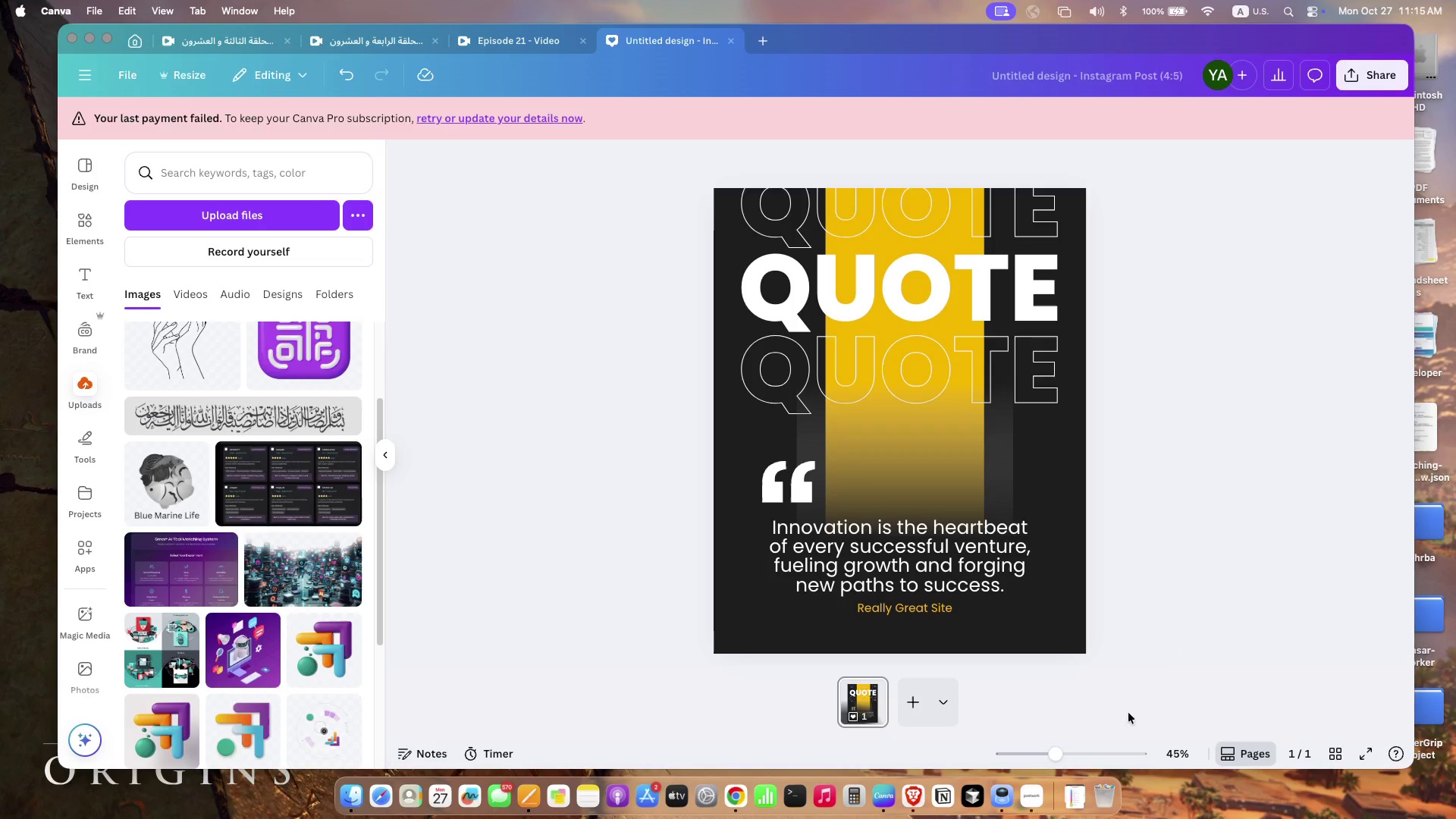 
scroll: coordinate [235, 407], scroll_direction: down, amount: 362.0
 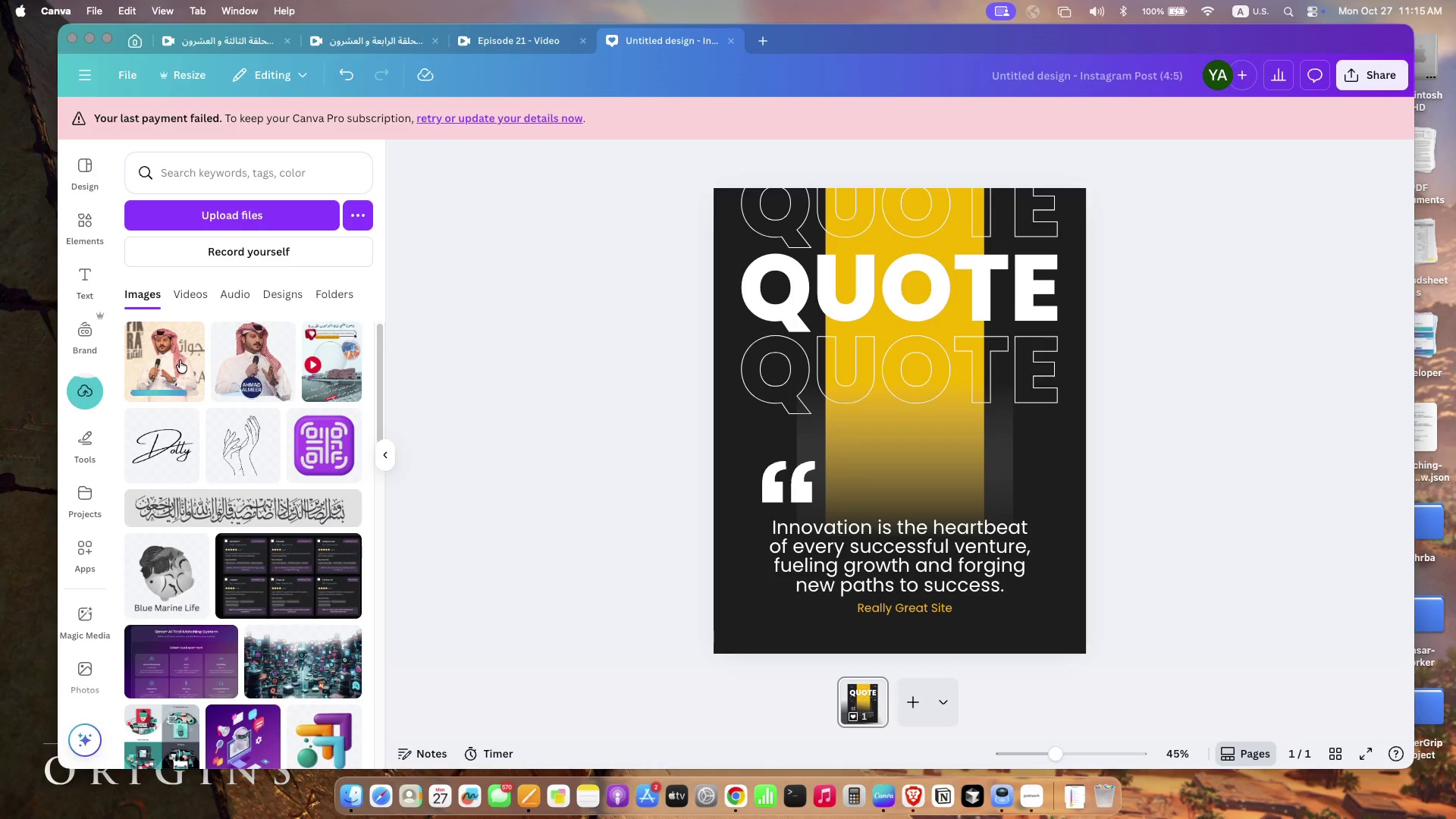 
mouse_move([262, 442])
 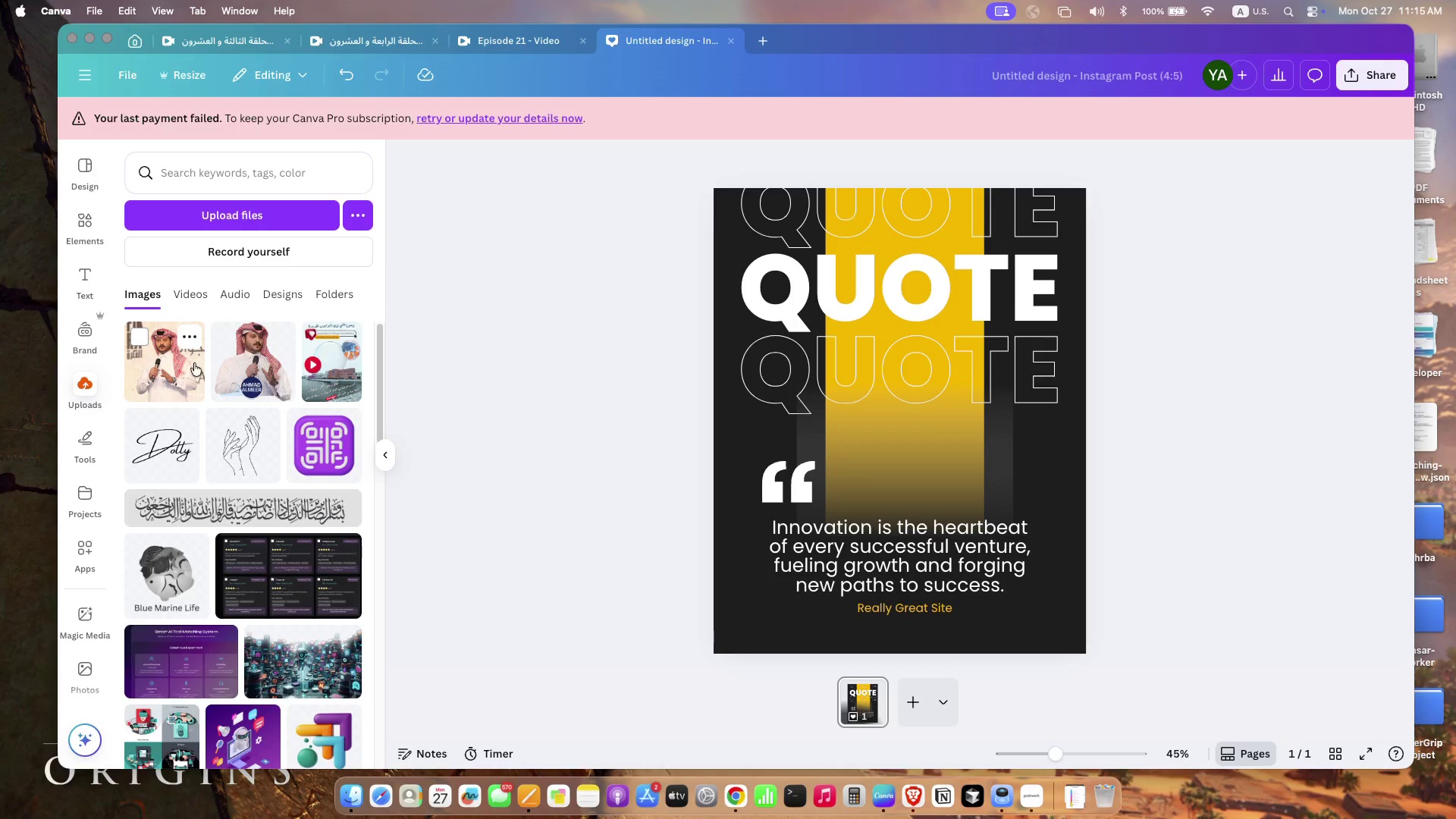 
left_click([249, 367])
 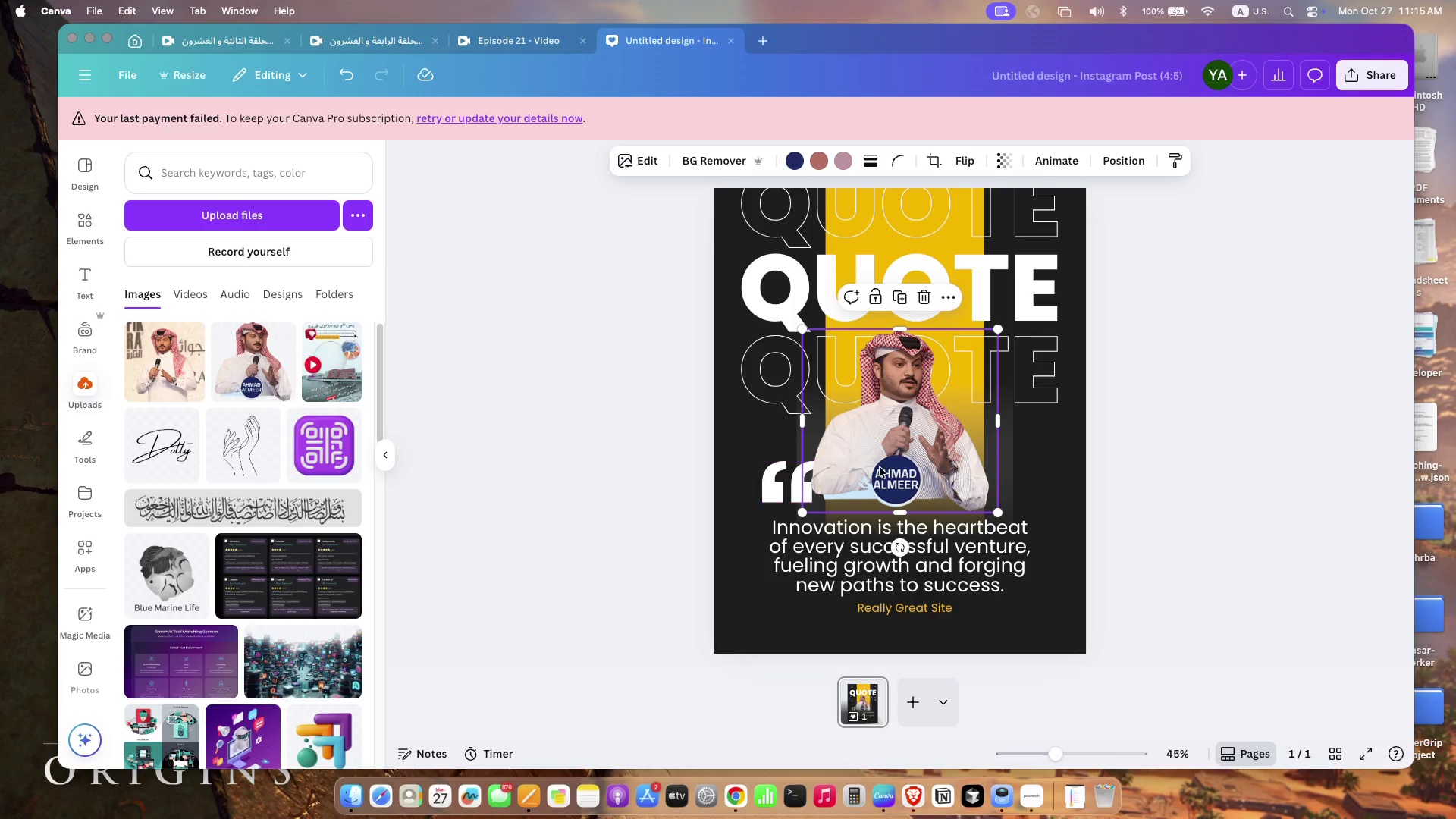 
left_click_drag(start_coordinate=[1000, 329], to_coordinate=[1065, 253])
 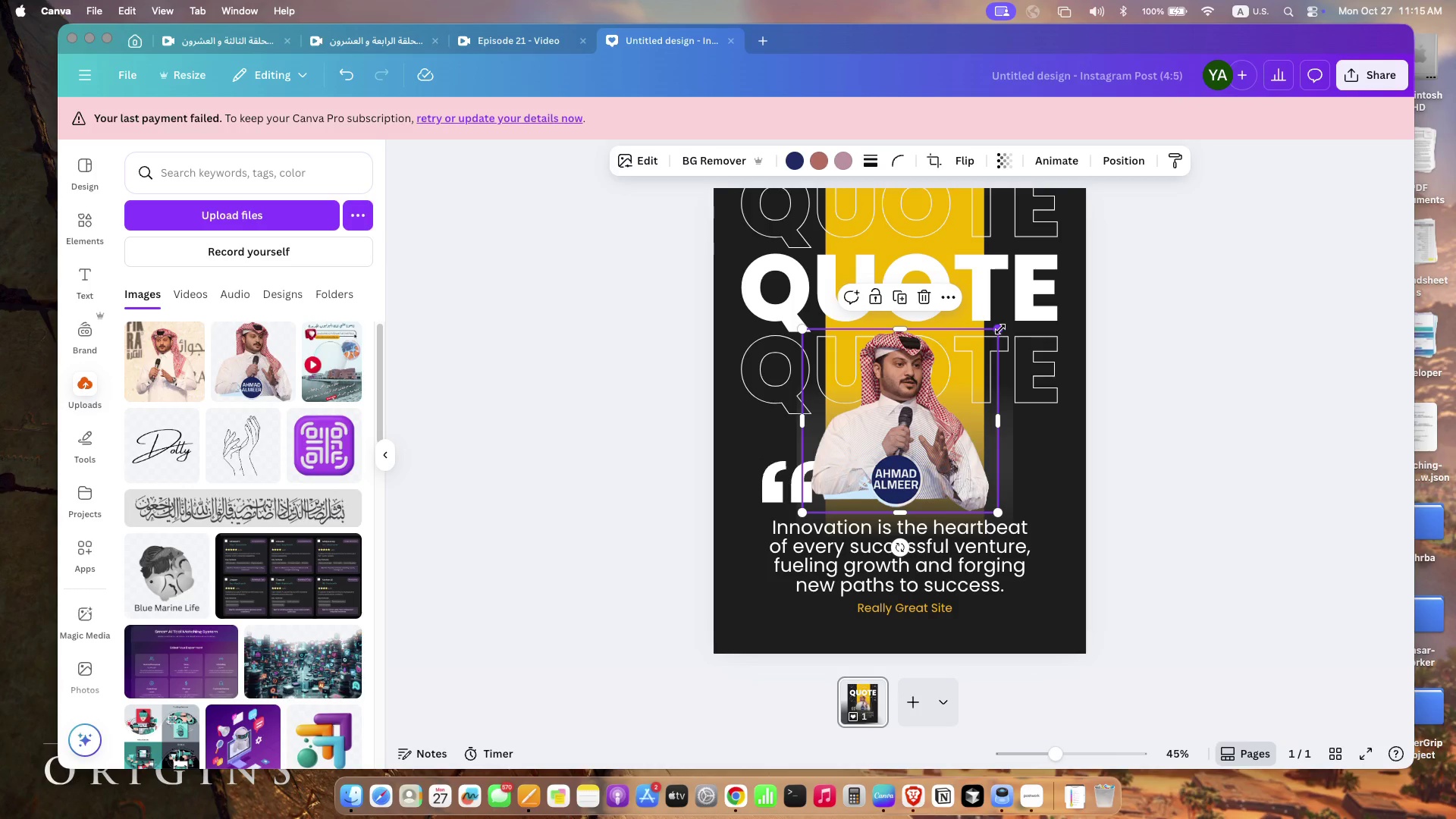 
left_click_drag(start_coordinate=[979, 400], to_coordinate=[949, 413])
 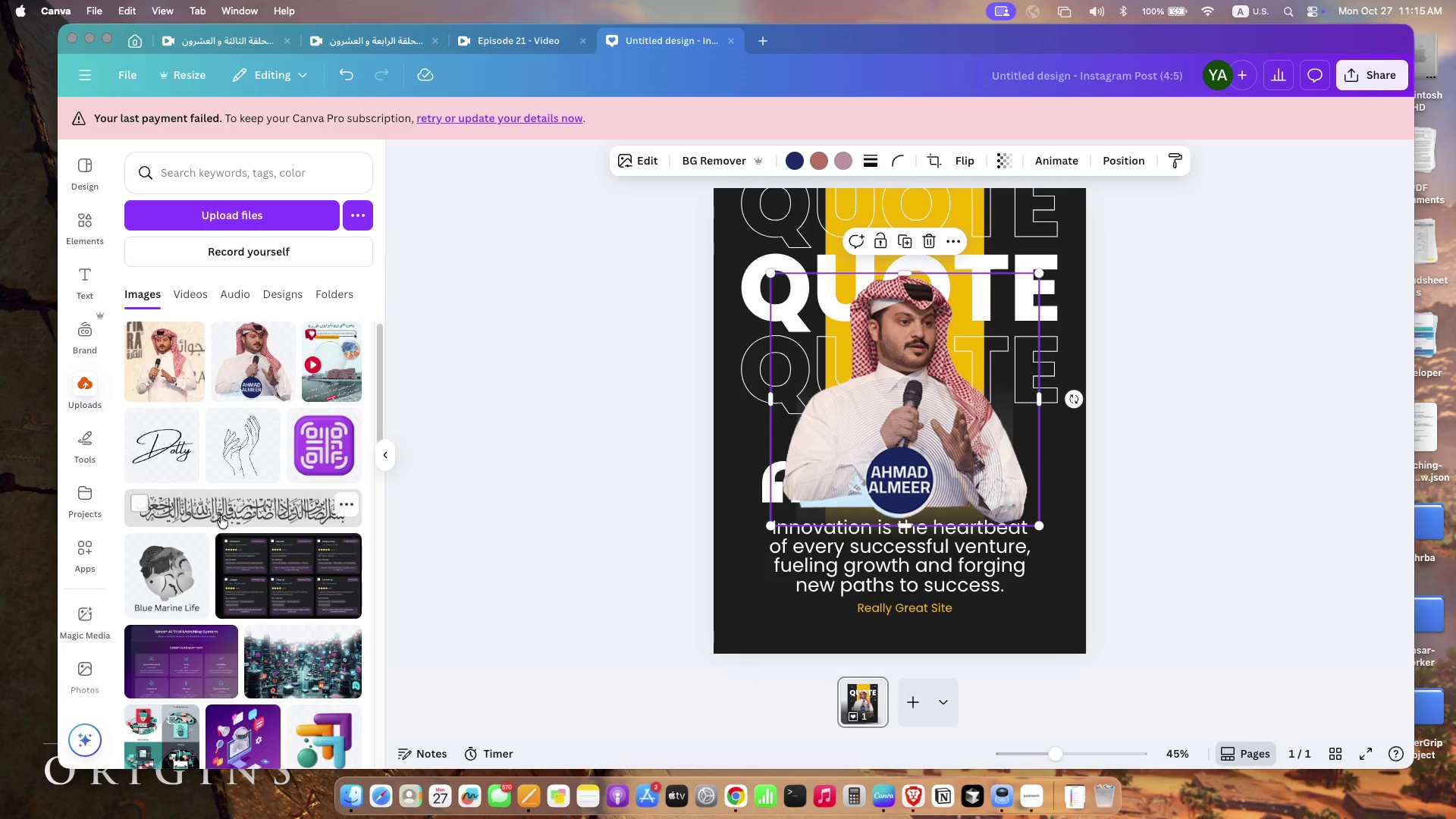 
scroll: coordinate [254, 568], scroll_direction: down, amount: 130.0
 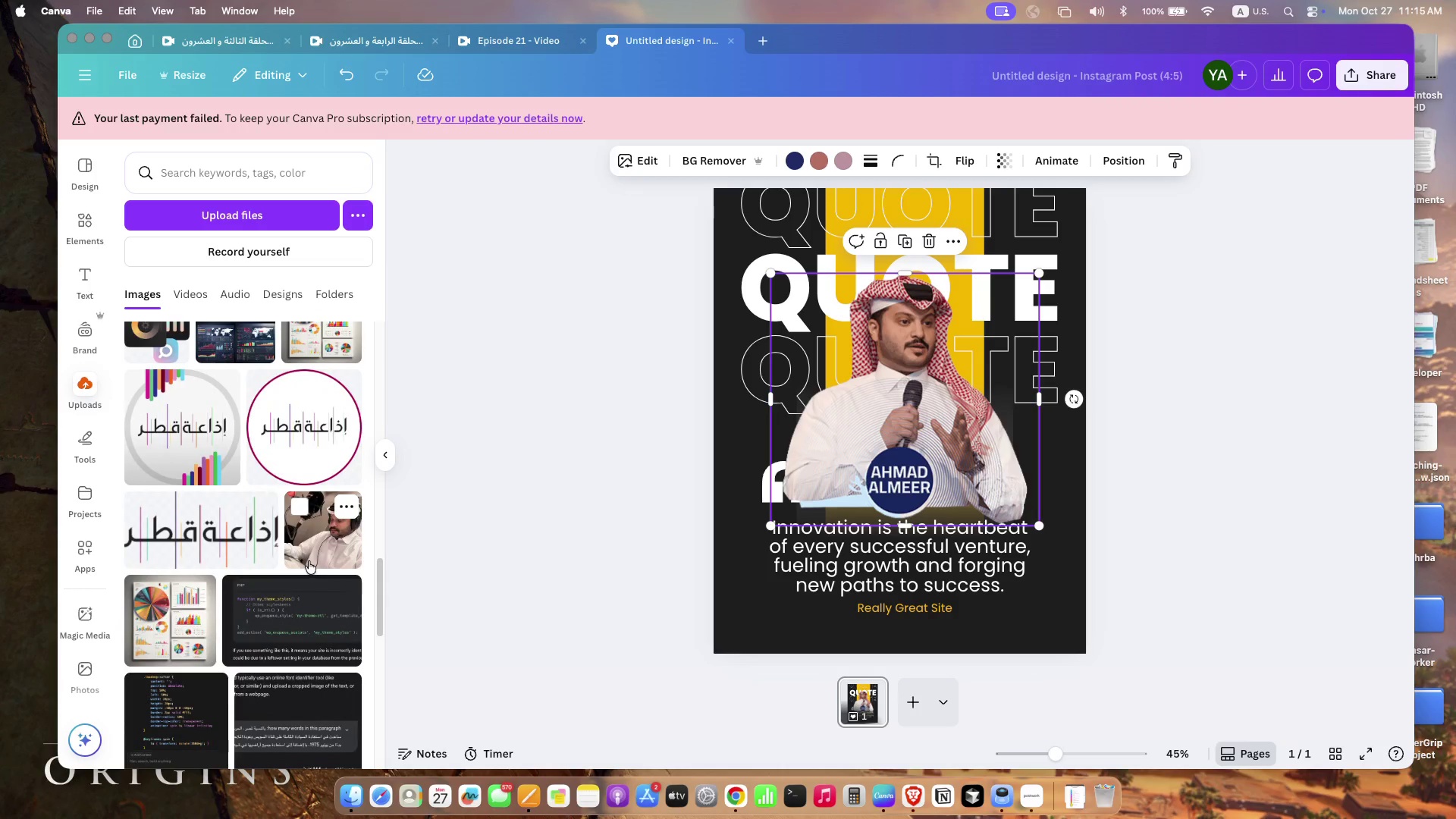 
left_click([341, 544])
 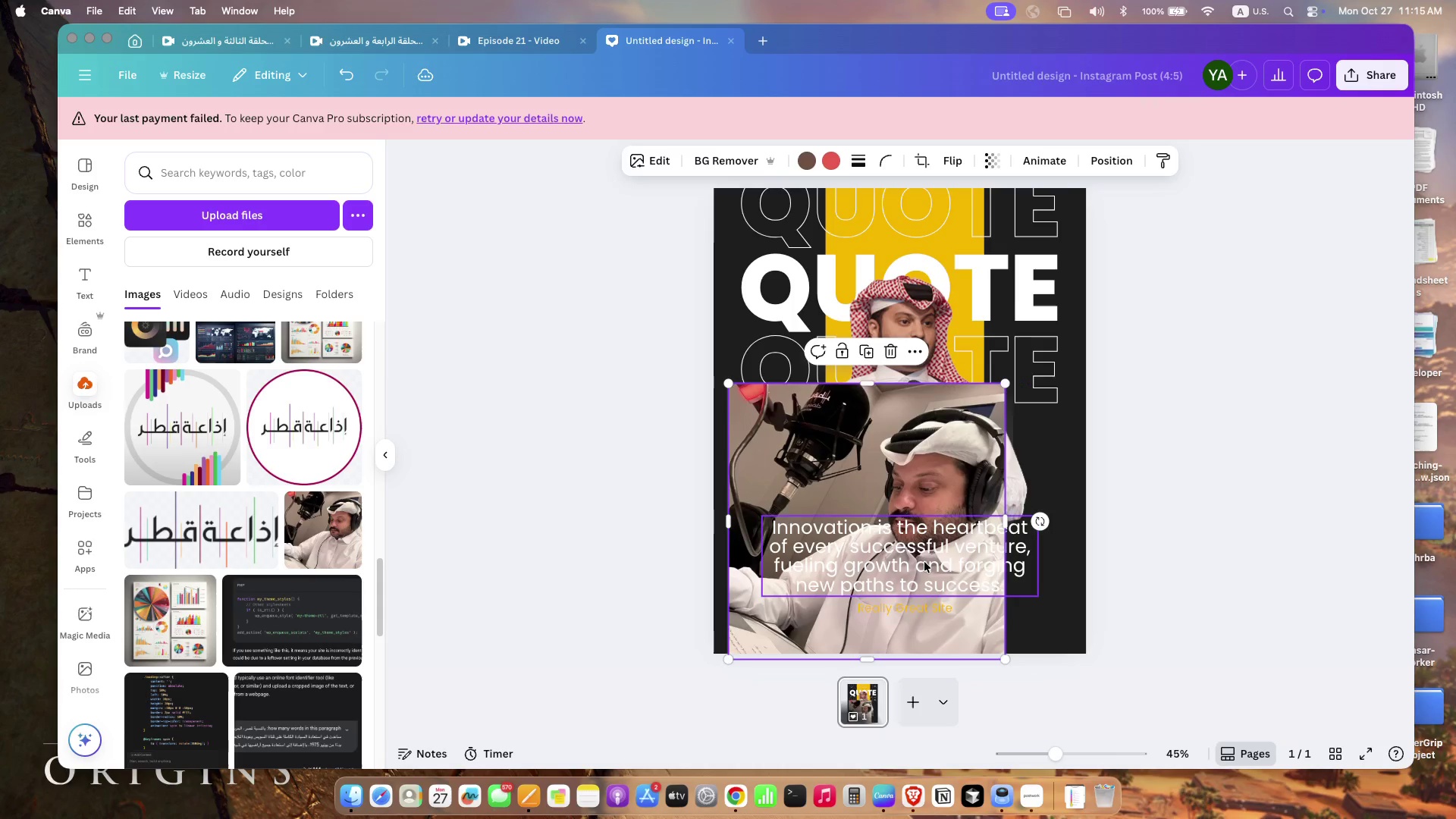 
left_click_drag(start_coordinate=[958, 463], to_coordinate=[924, 562])
 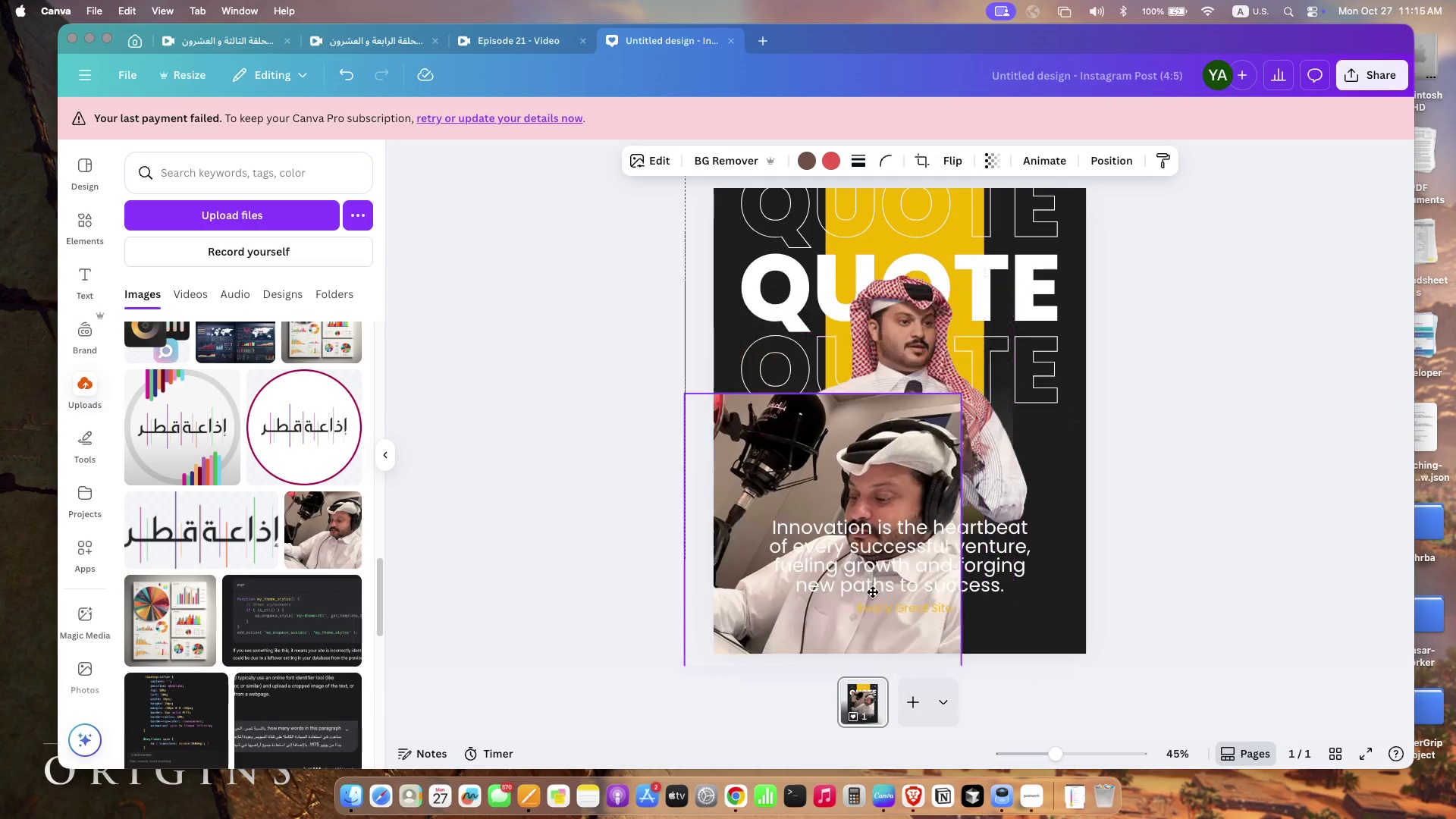 
key(Backspace)
 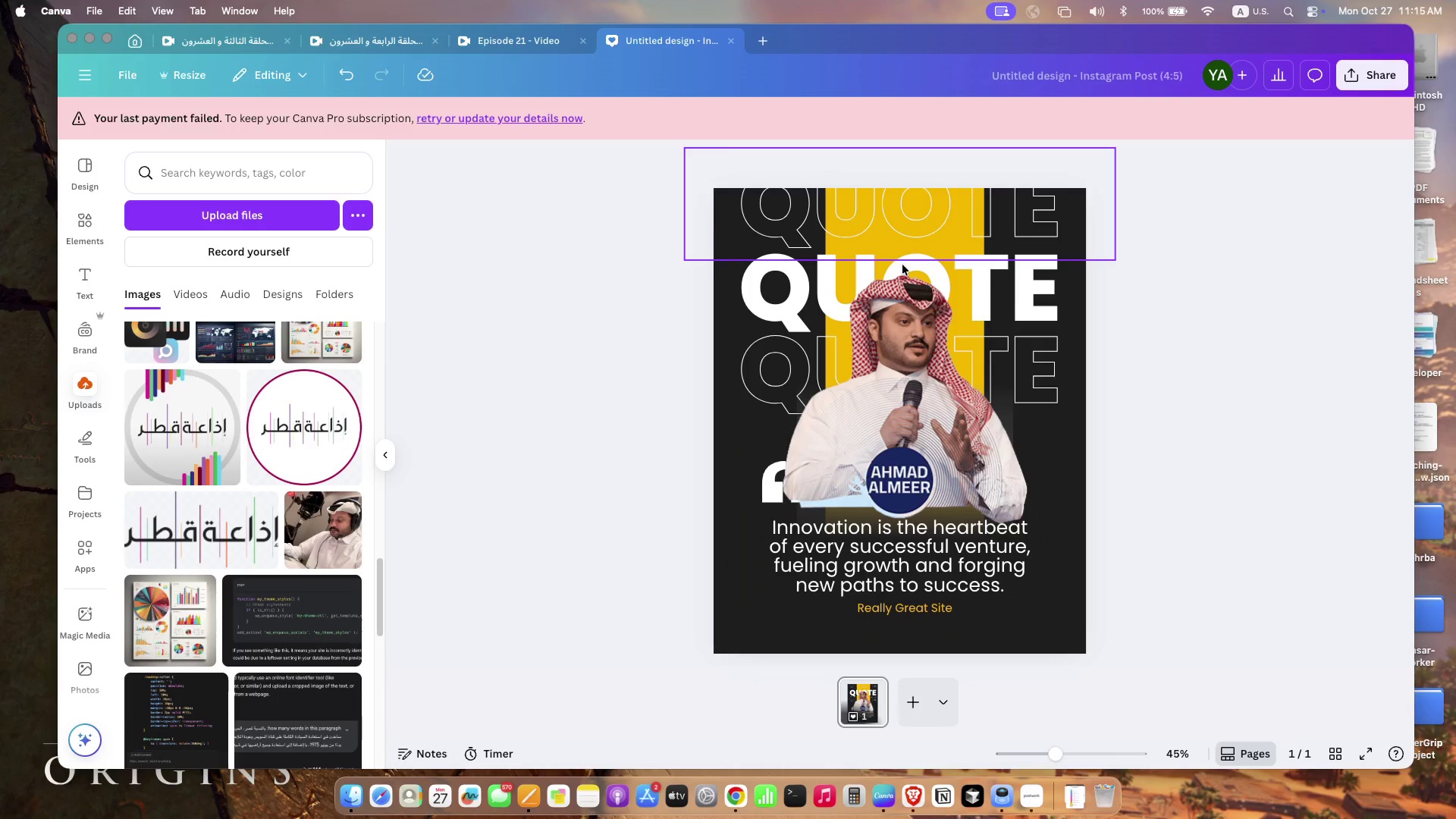 
left_click([902, 265])
 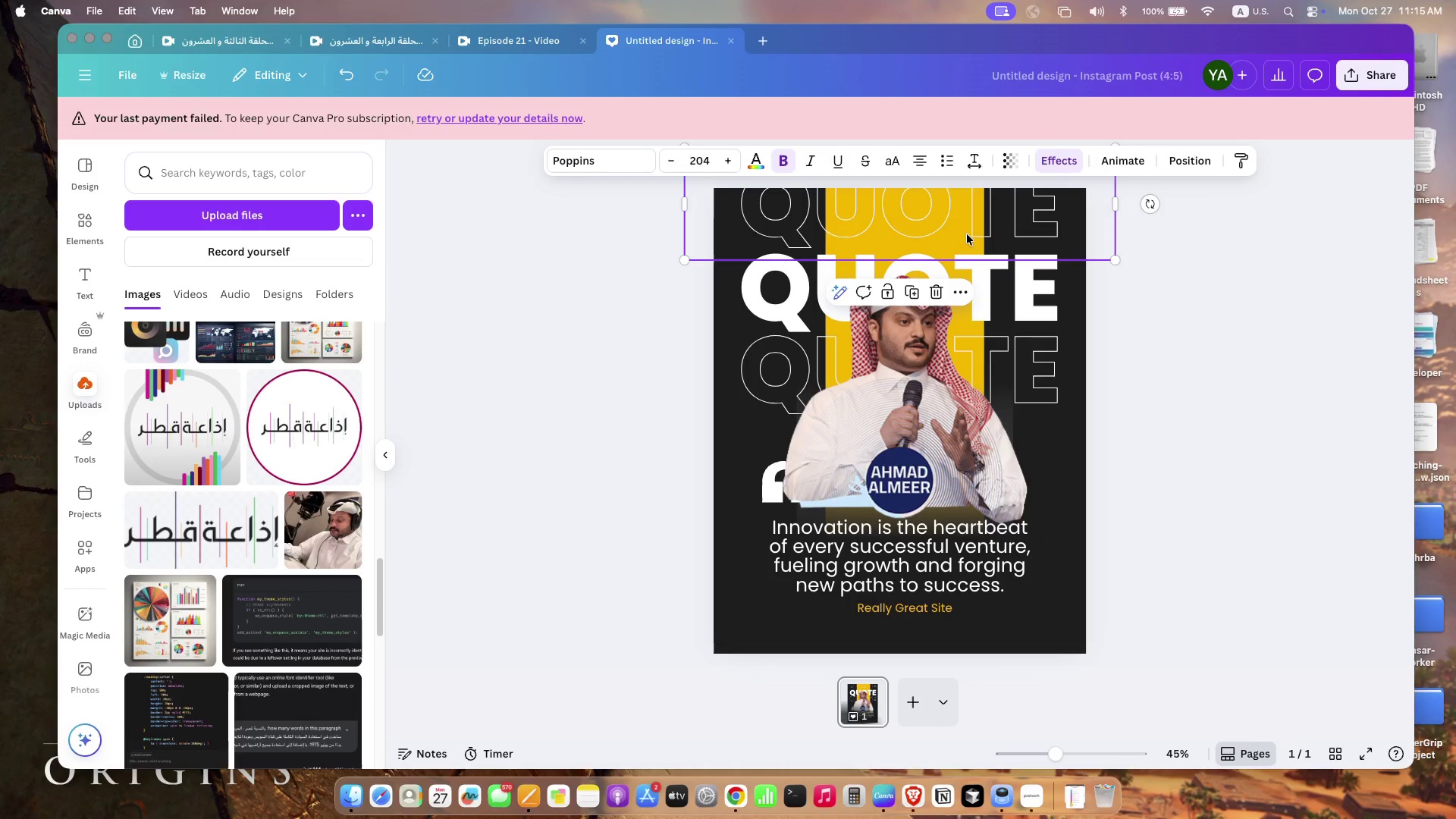 
double_click([981, 228])
 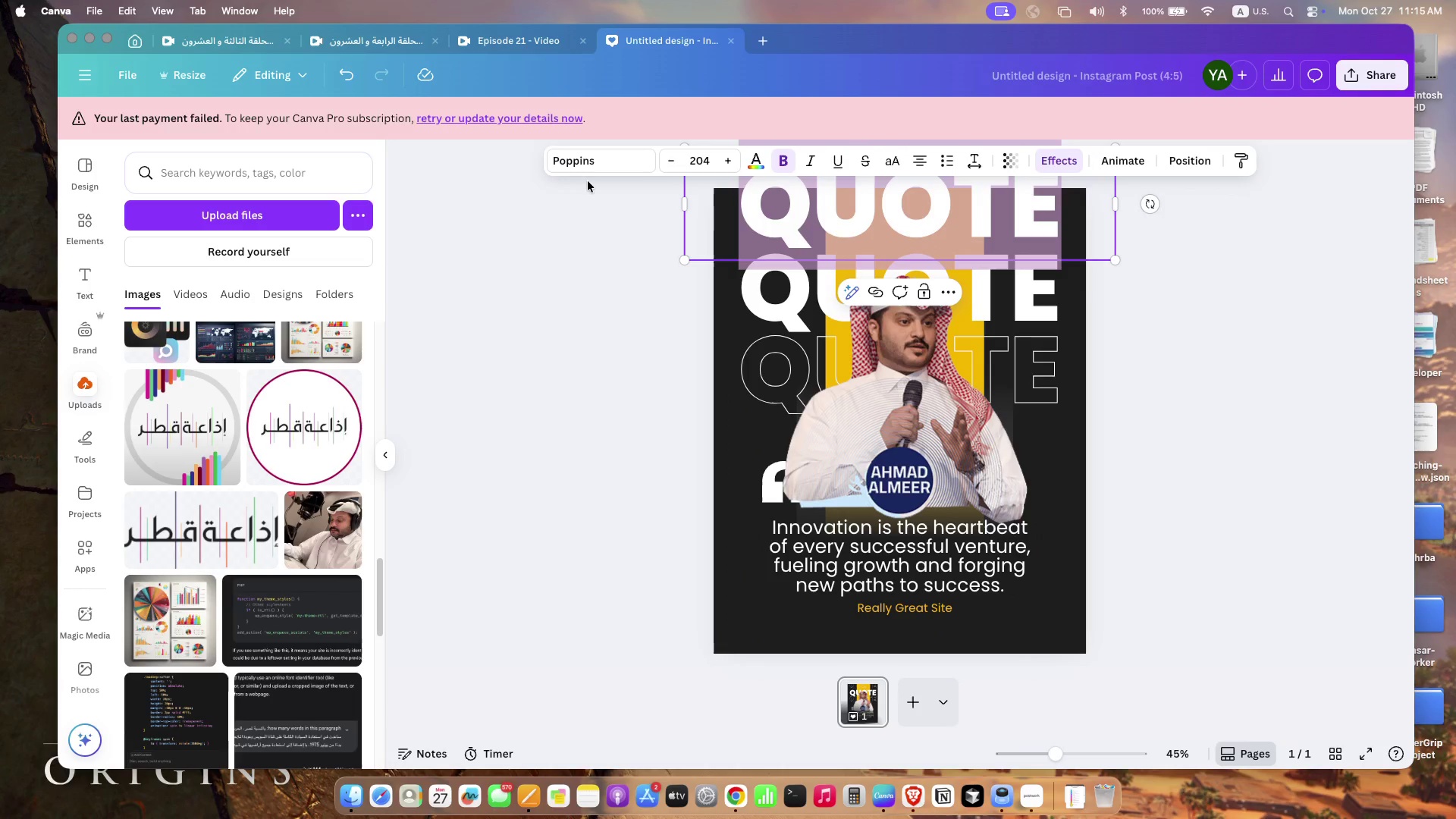 
left_click([589, 160])
 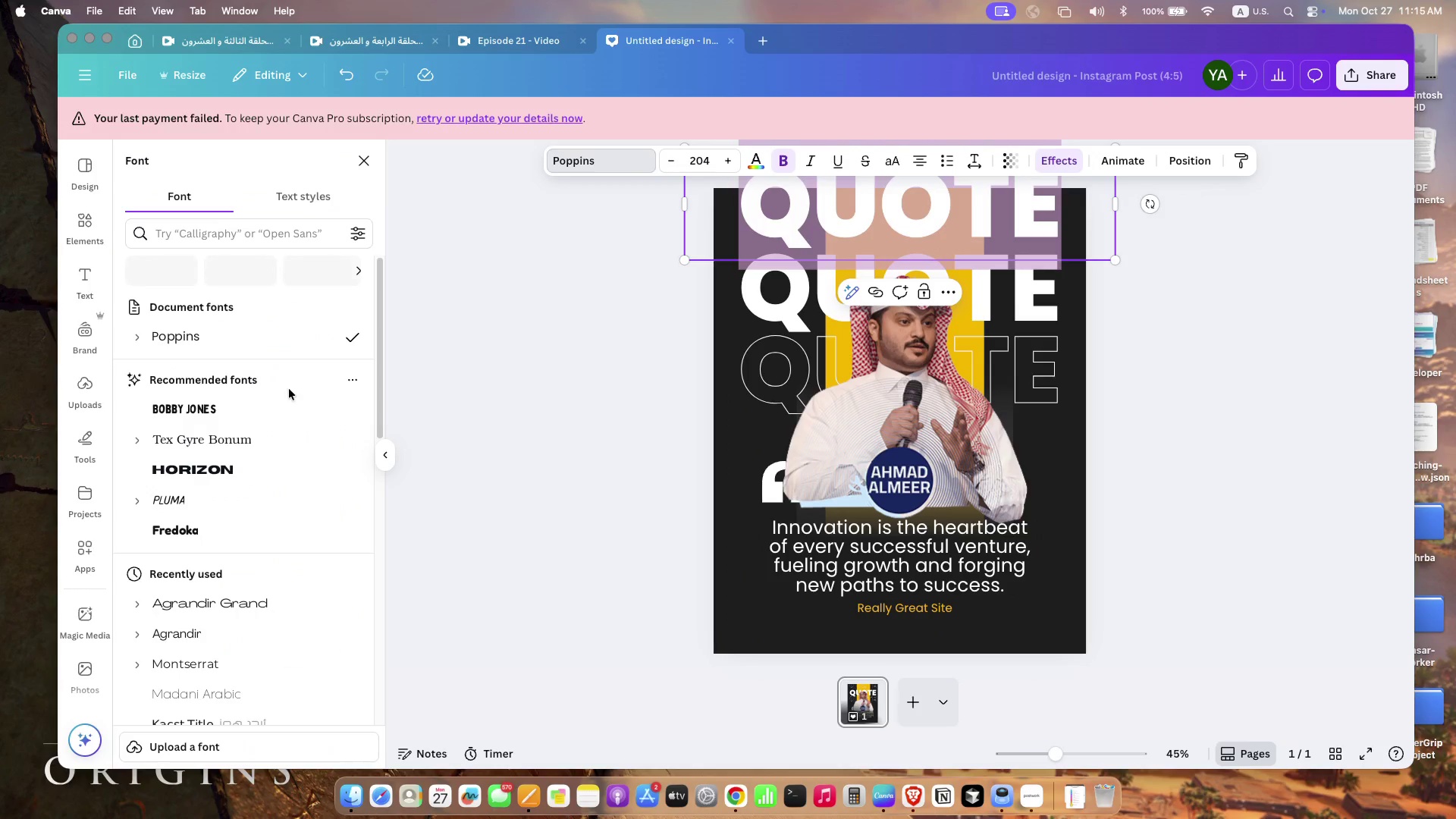 
scroll: coordinate [267, 497], scroll_direction: down, amount: 36.0
 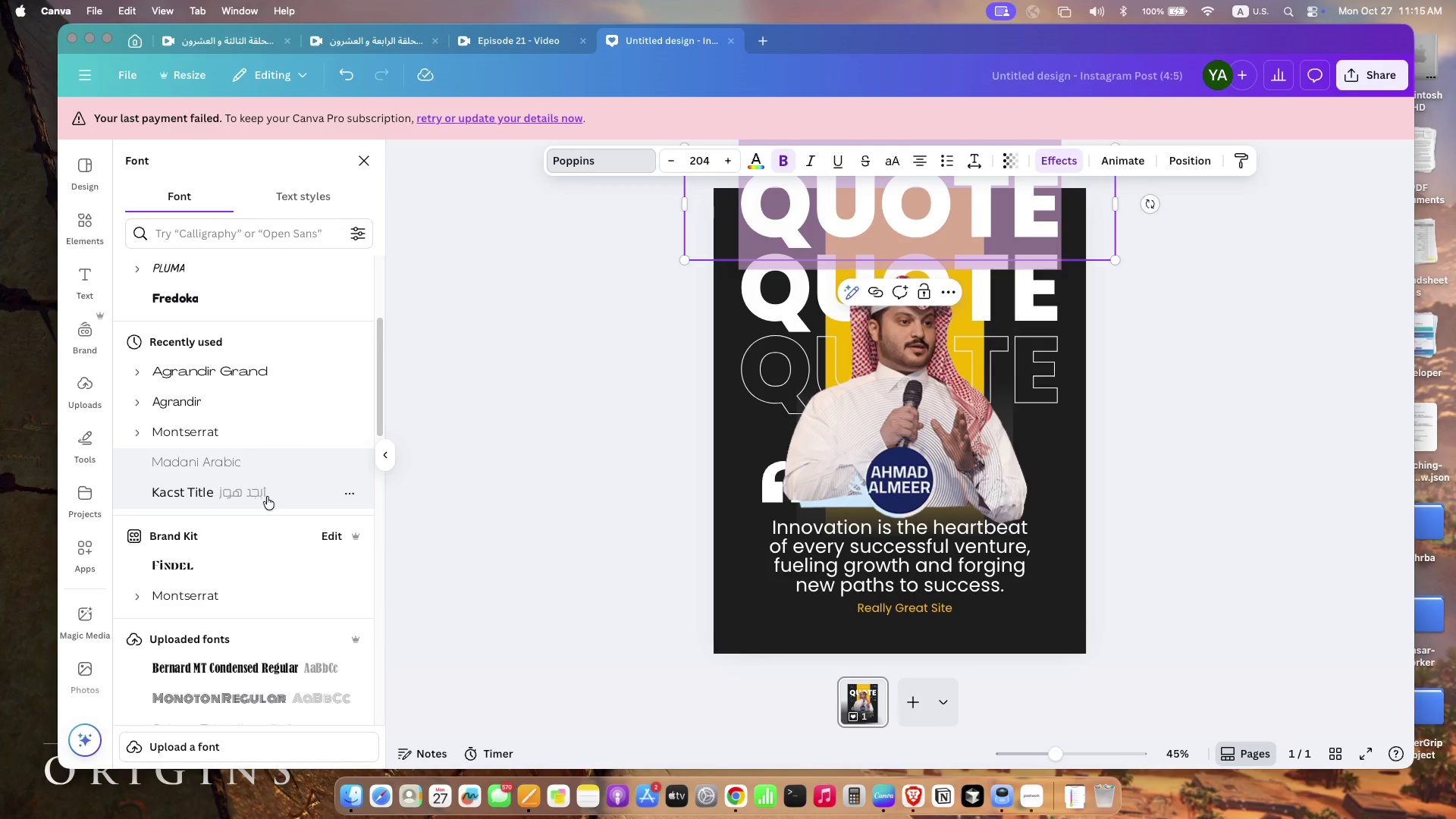 
left_click([267, 481])
 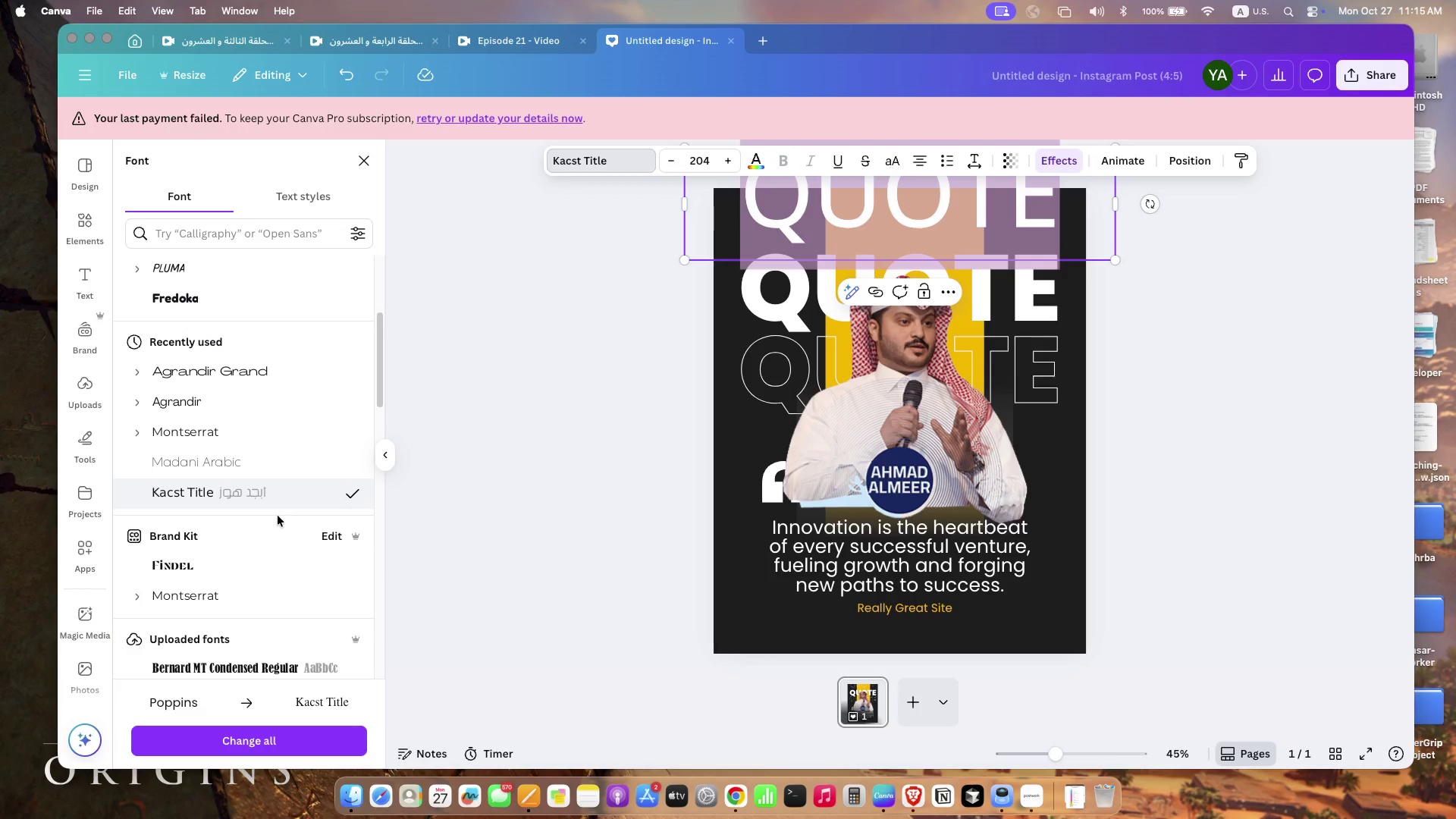 
type(gmp] pd])
 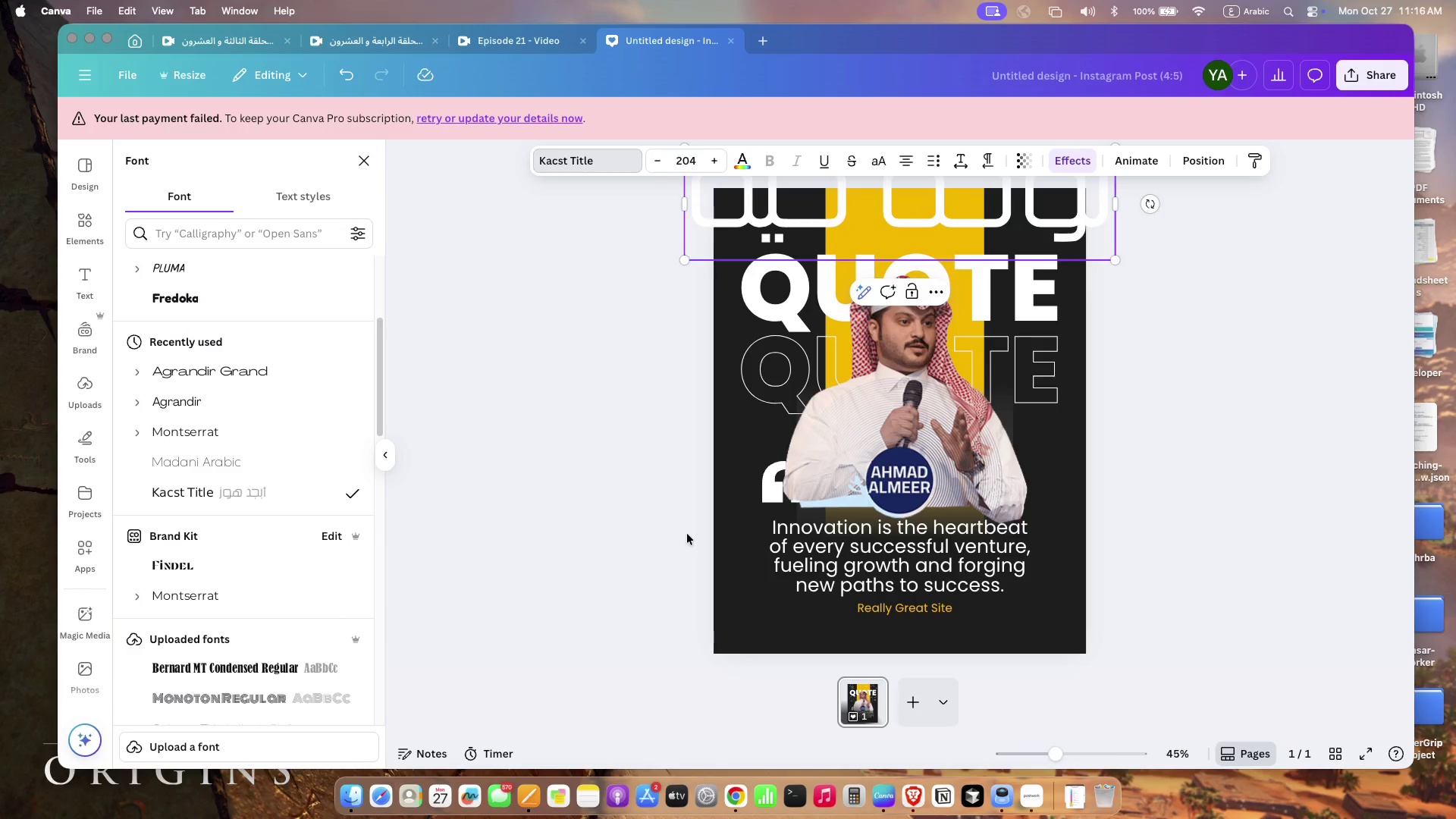 
left_click([1343, 234])
 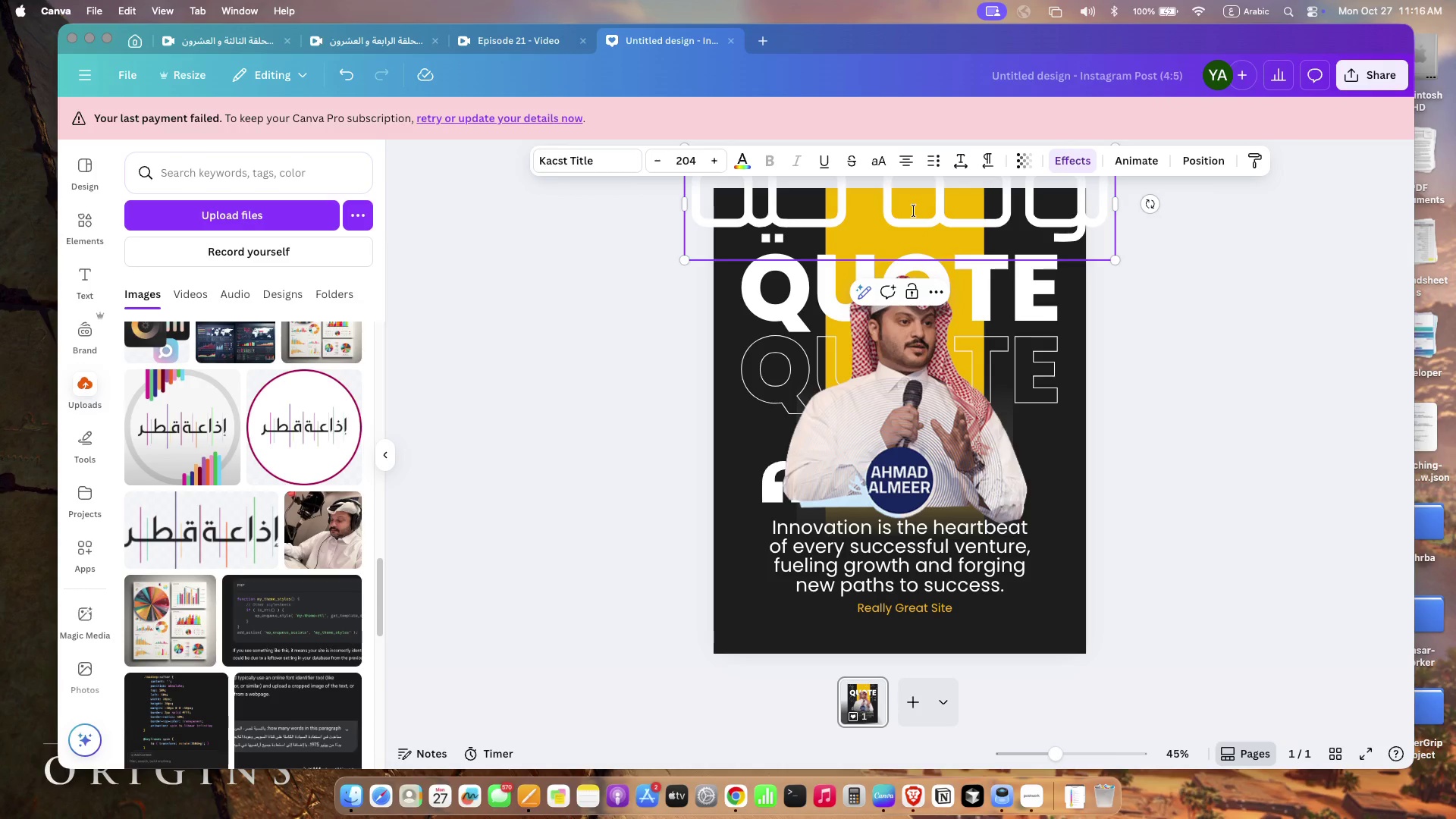 
left_click([914, 211])
 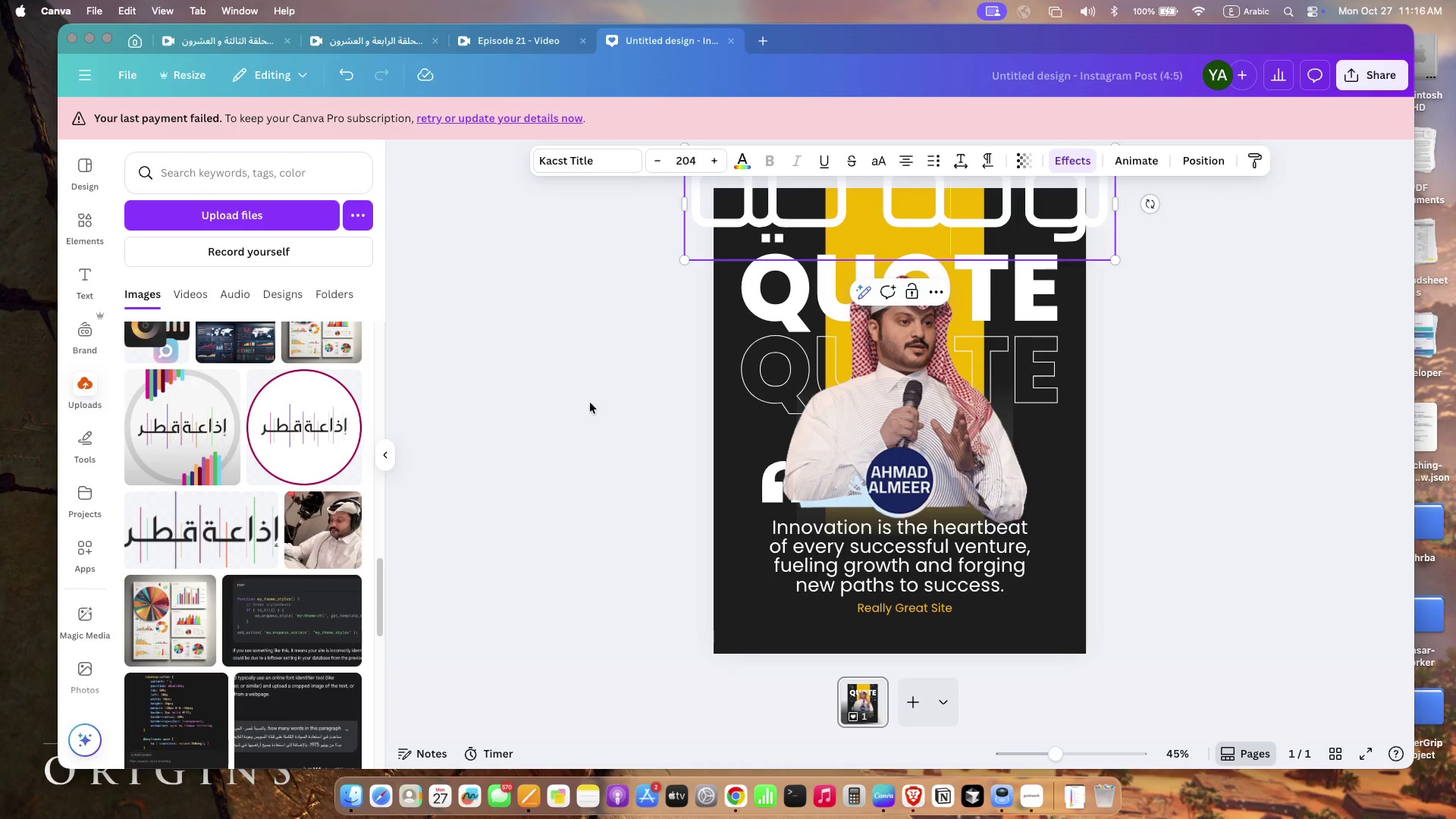 
left_click([590, 403])
 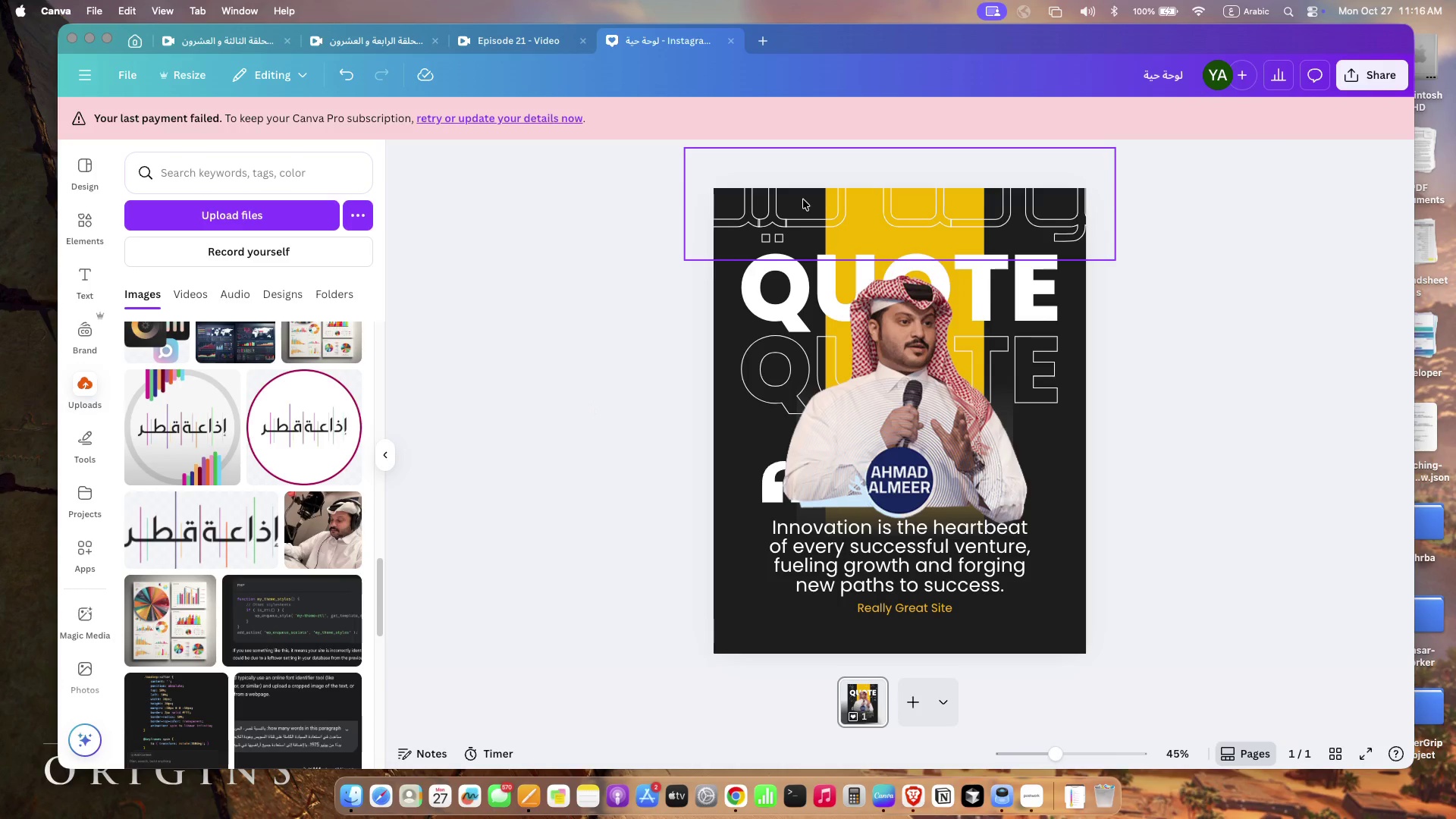 
left_click([803, 199])
 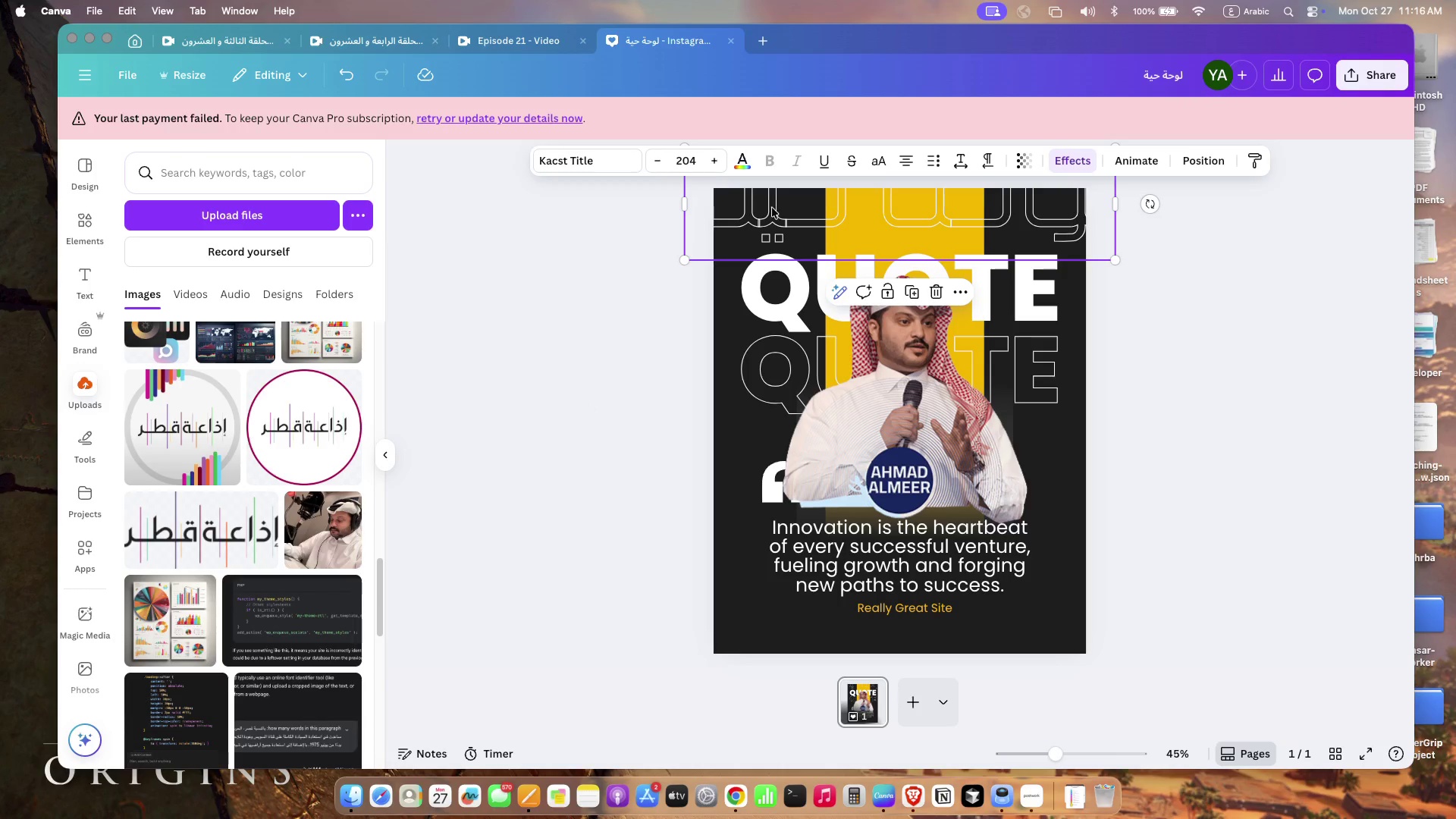 
left_click([686, 162])
 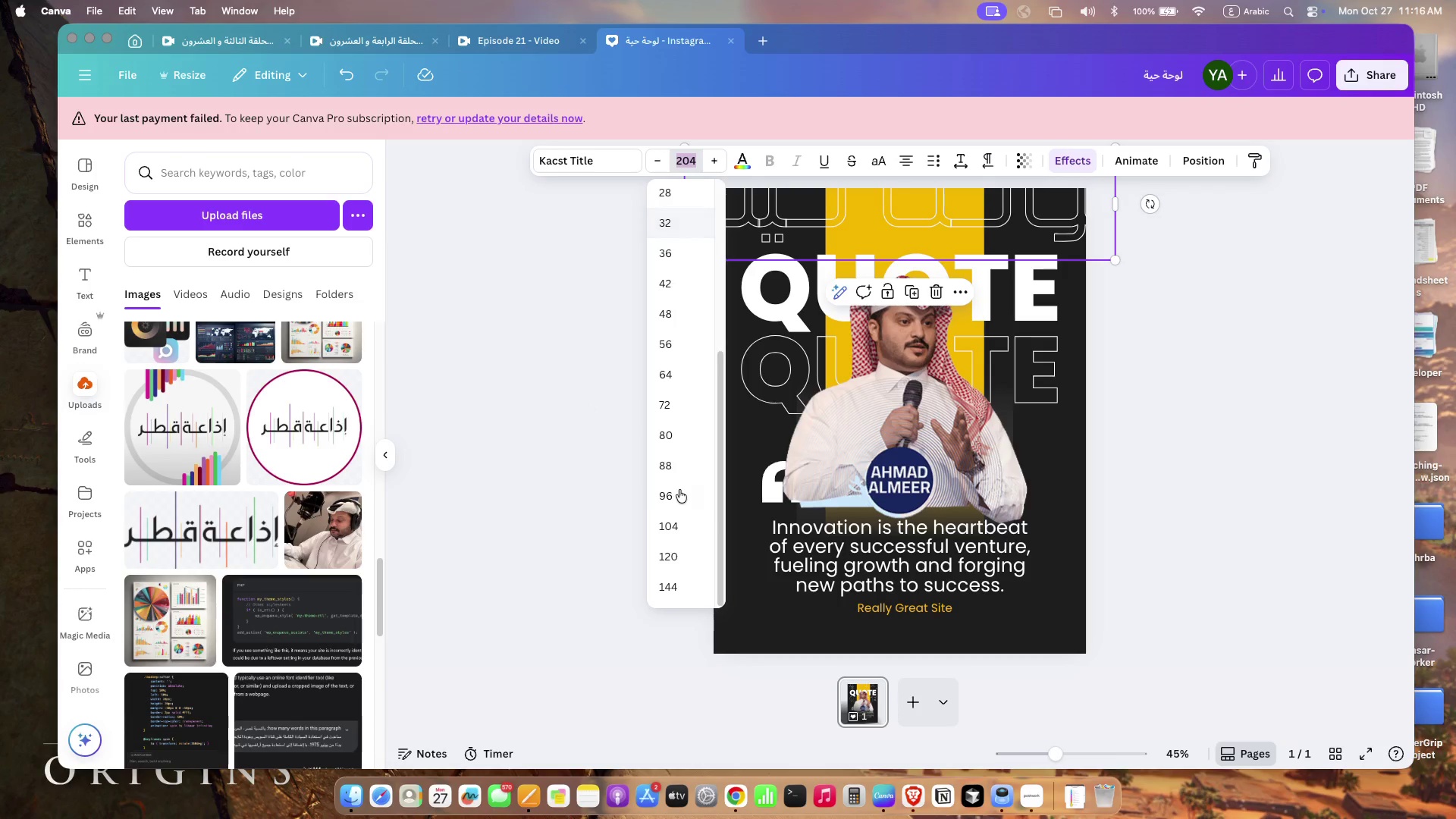 
scroll: coordinate [679, 490], scroll_direction: down, amount: 28.0
 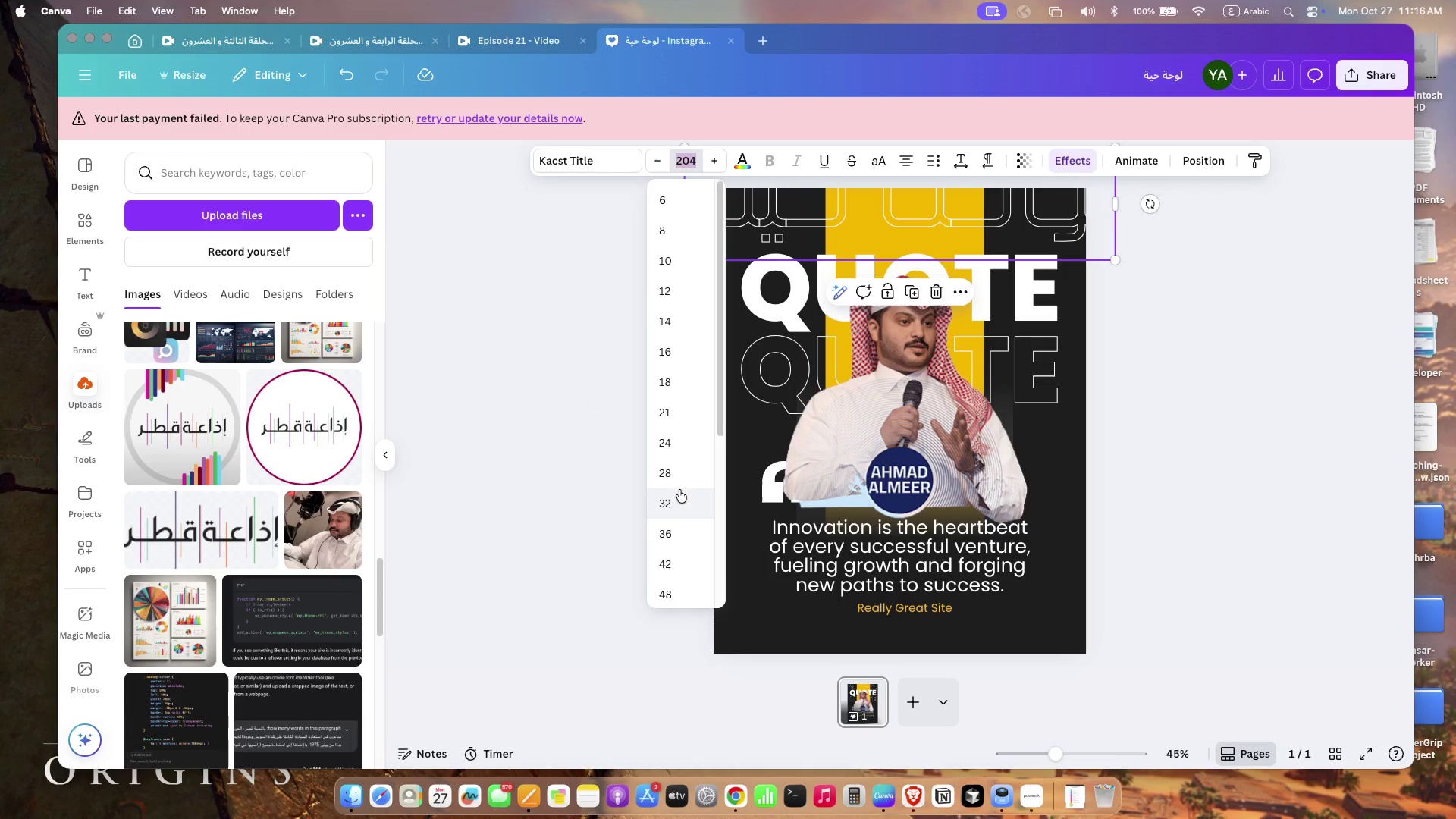 
left_click([679, 490])
 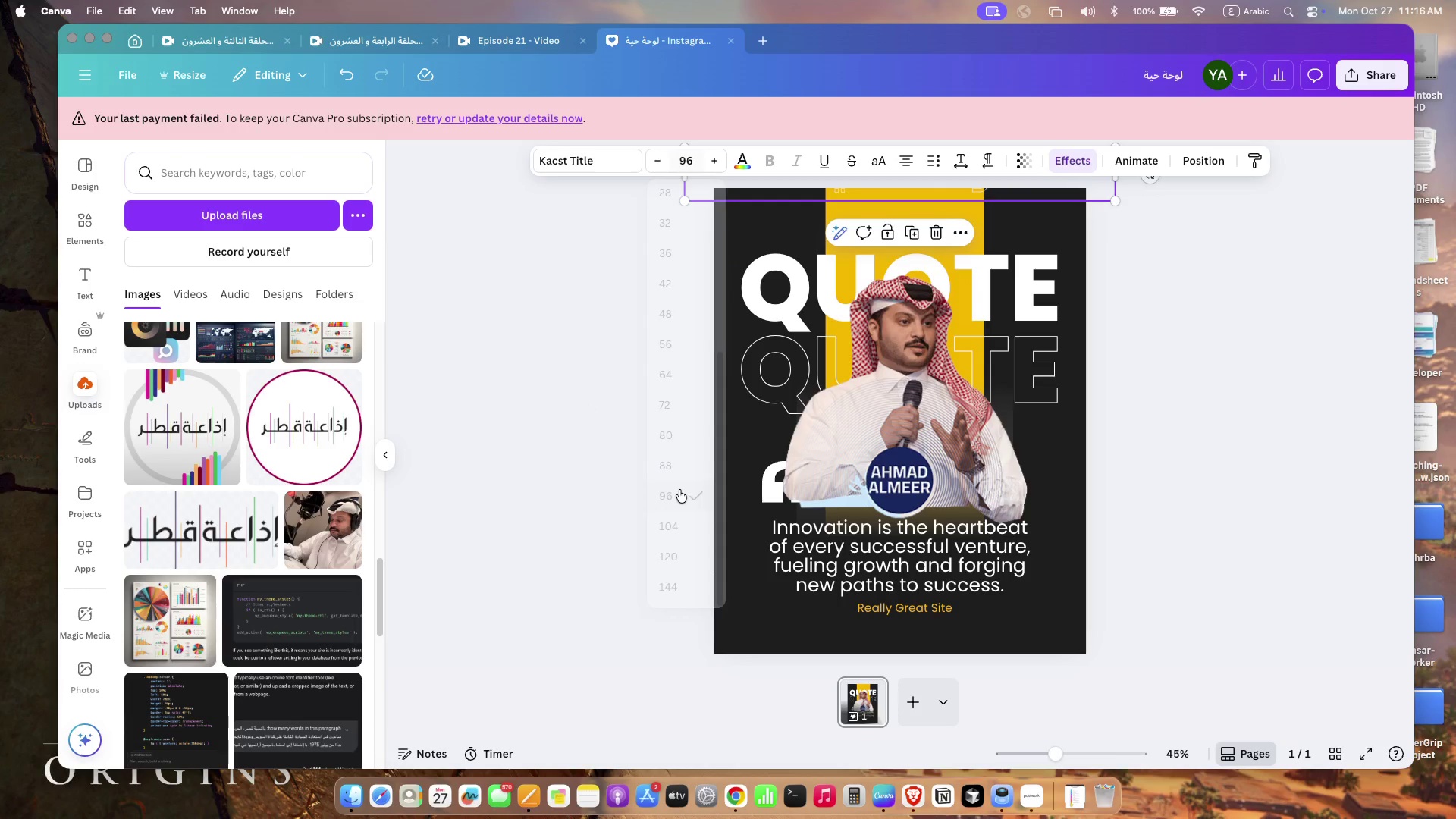 
left_click_drag(start_coordinate=[1078, 193], to_coordinate=[1078, 238])
 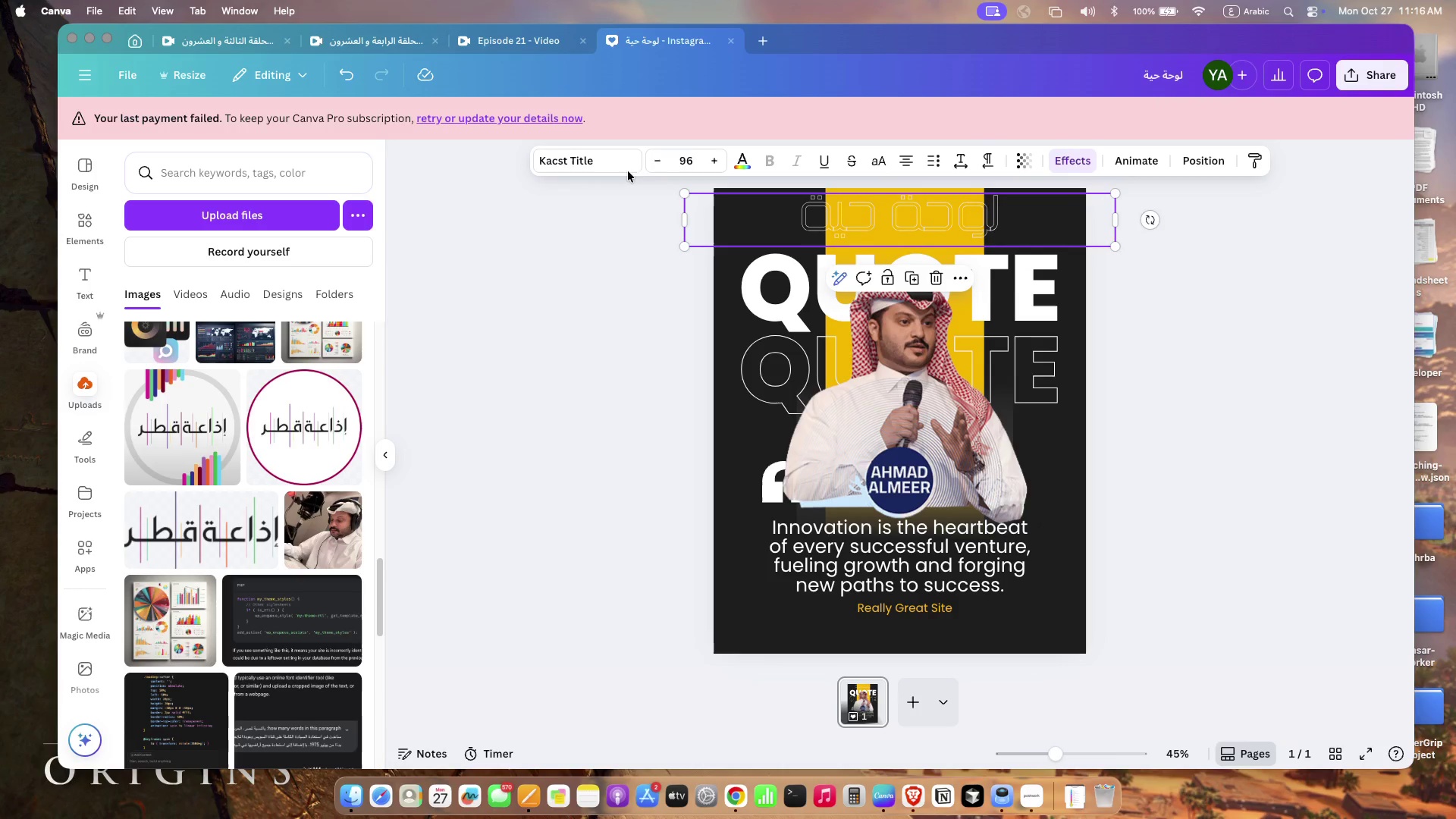 
left_click([685, 158])
 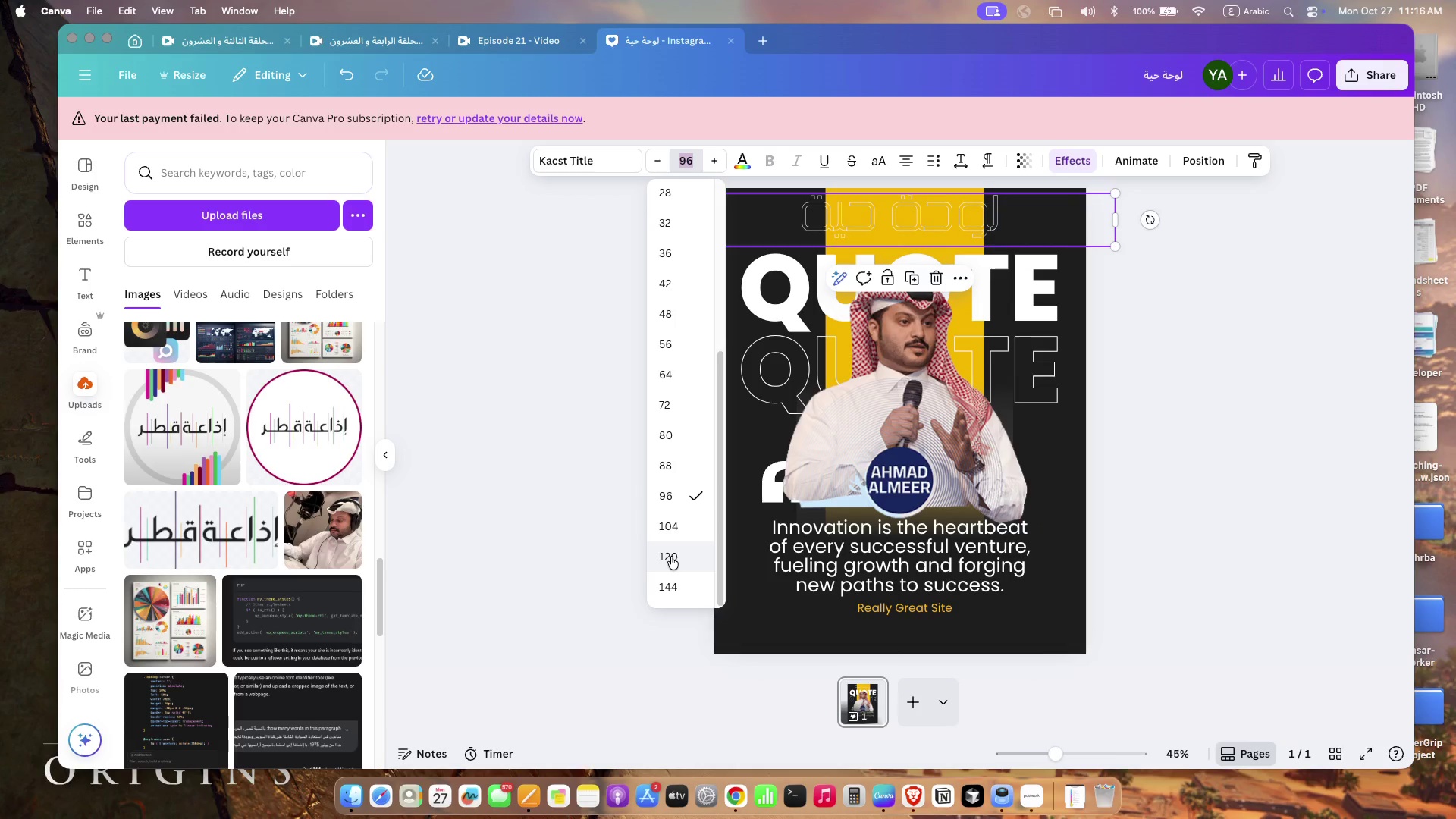 
left_click([670, 553])
 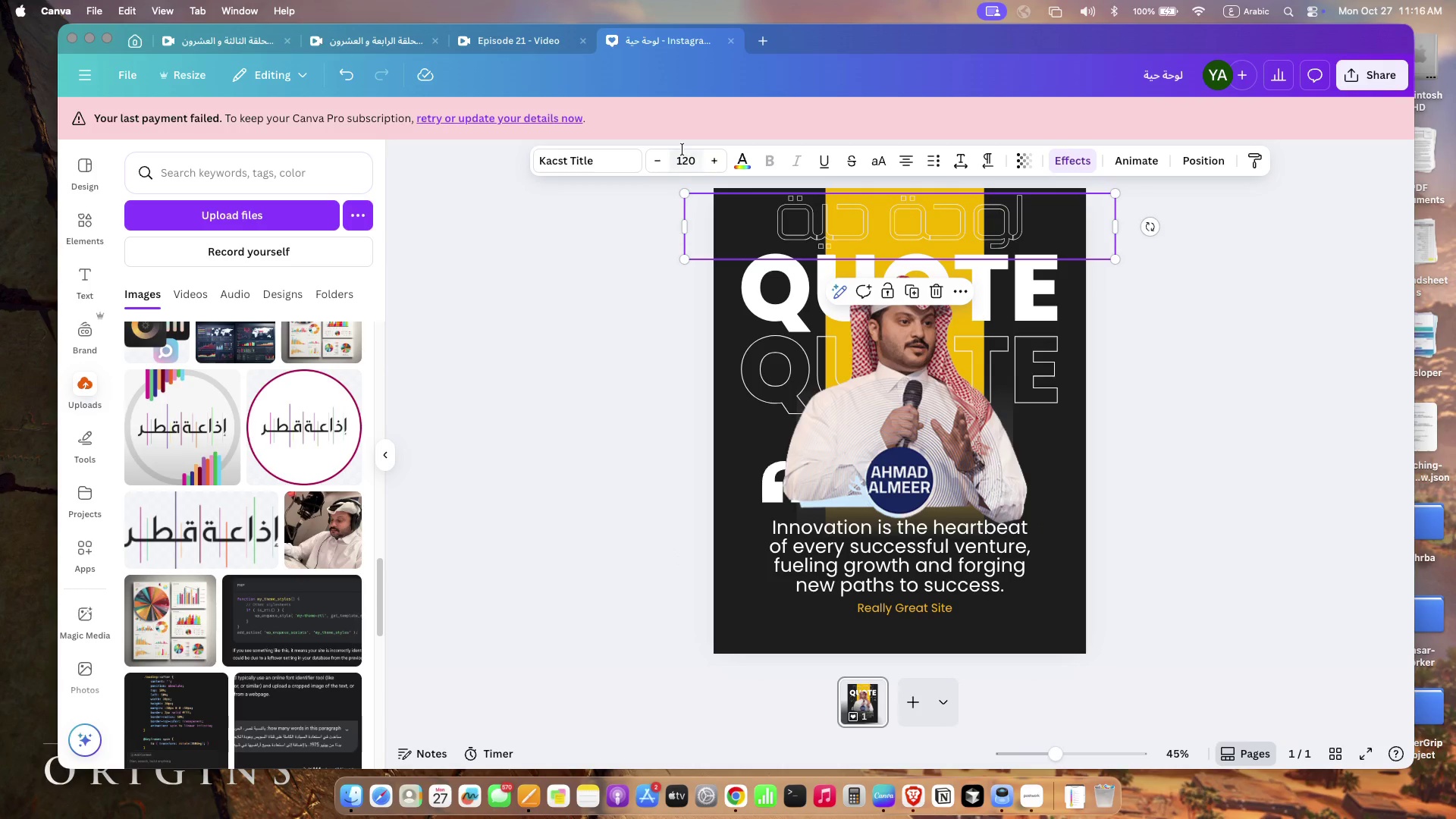 
left_click([685, 158])
 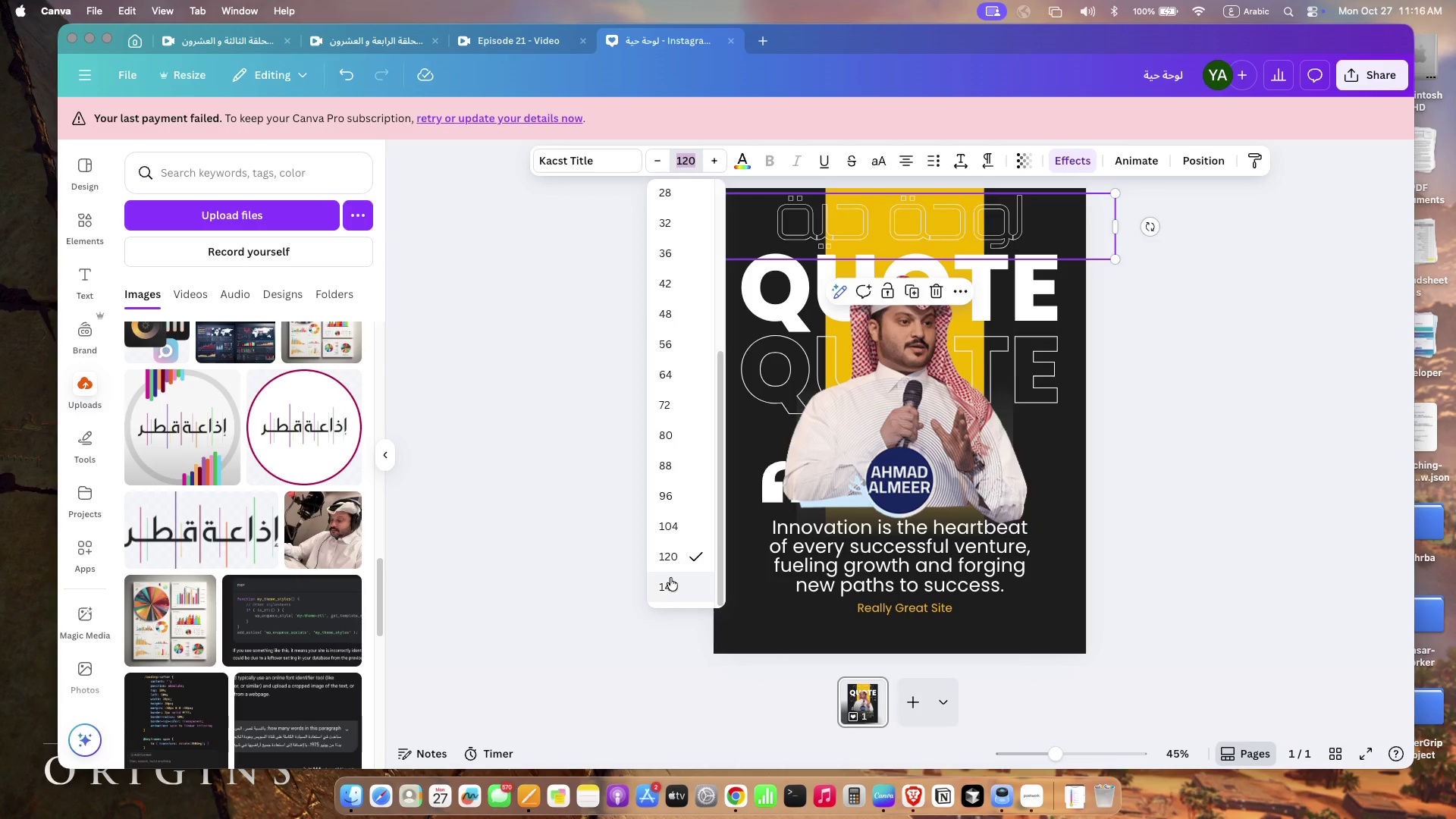 
left_click([670, 578])
 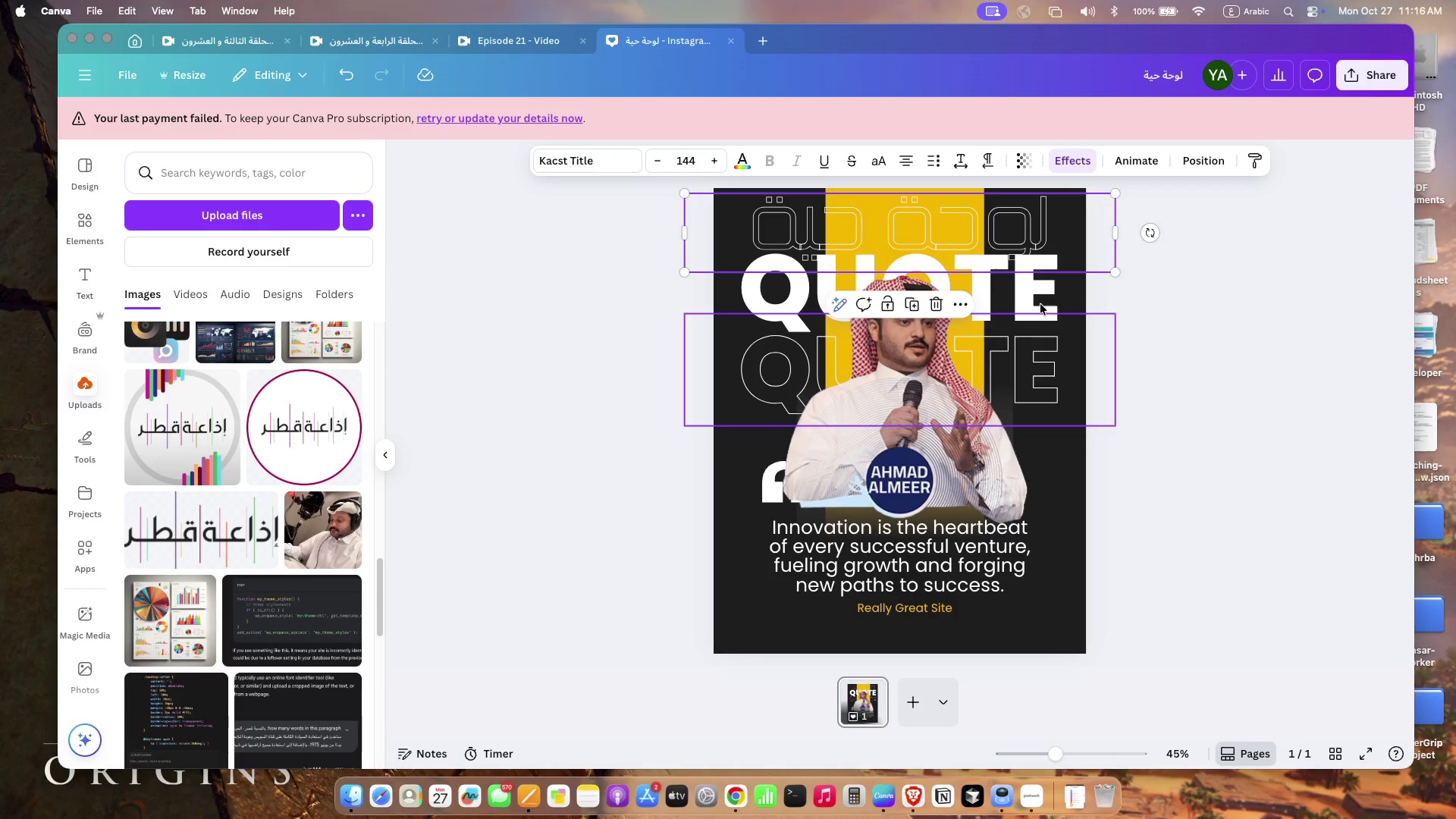 
left_click([1041, 290])
 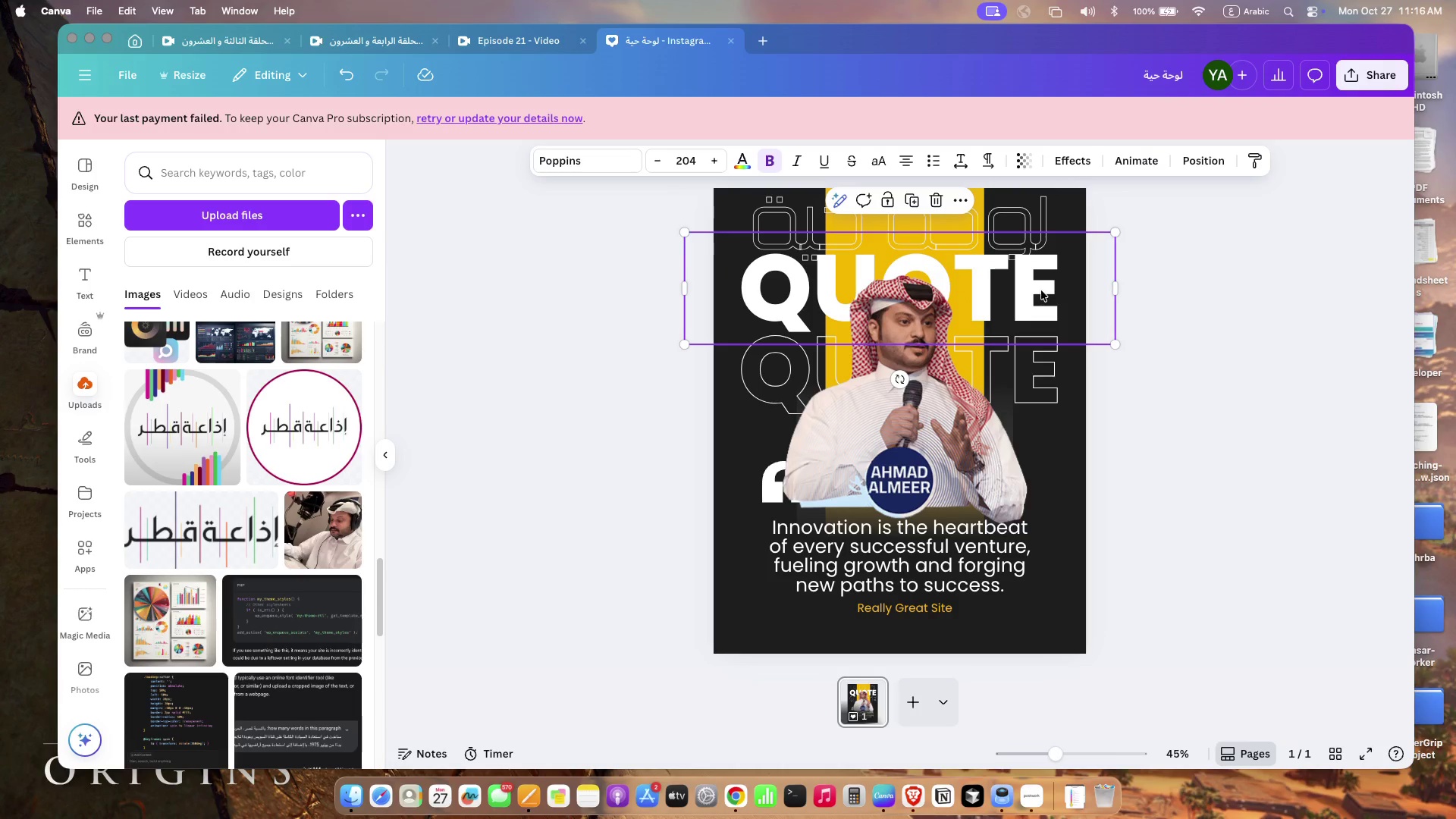 
double_click([1041, 290])
 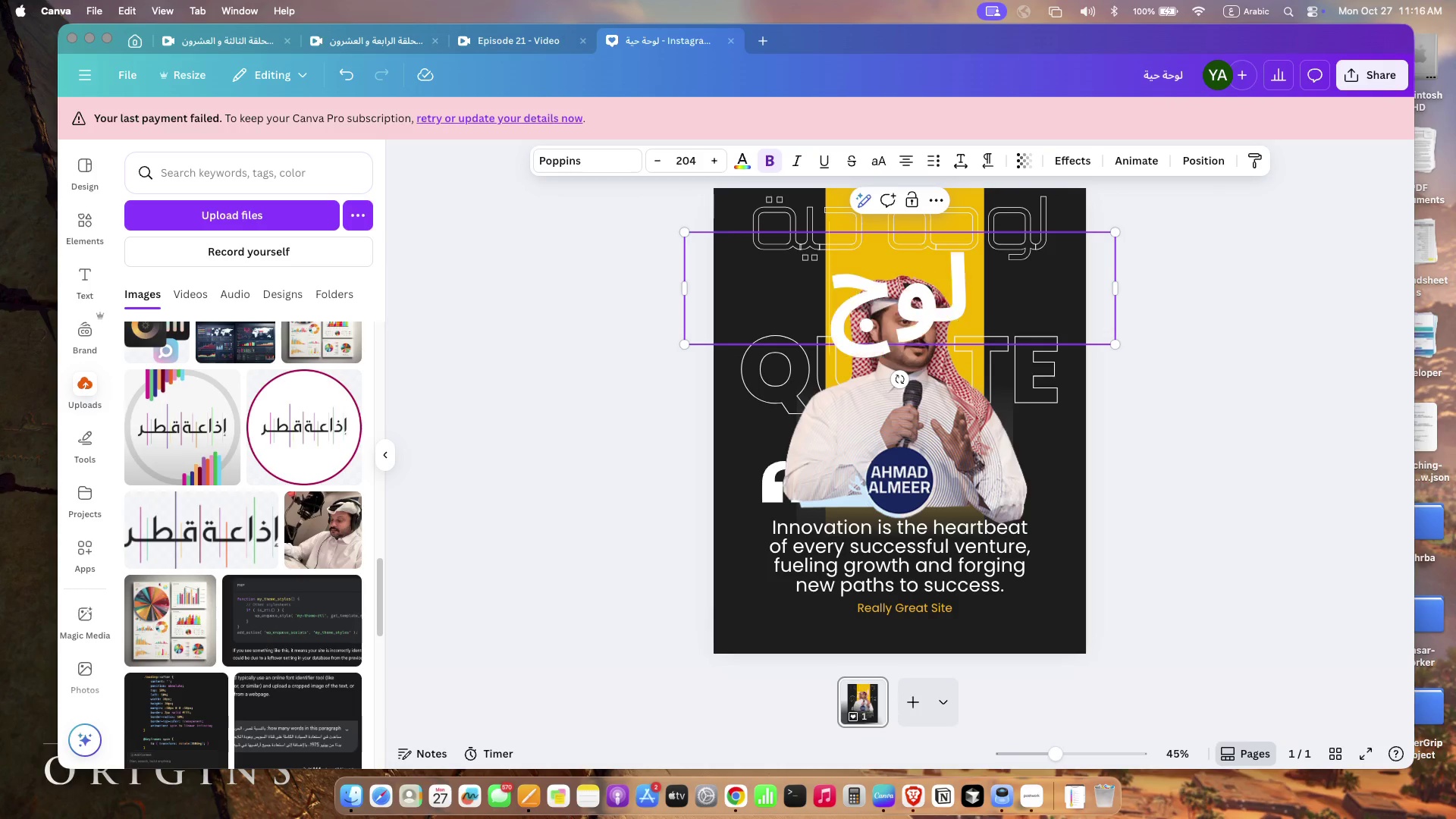 
type(gn)
key(Backspace)
type(m[)
key(Backspace)
type(p] pdn)
key(Backspace)
type(])
 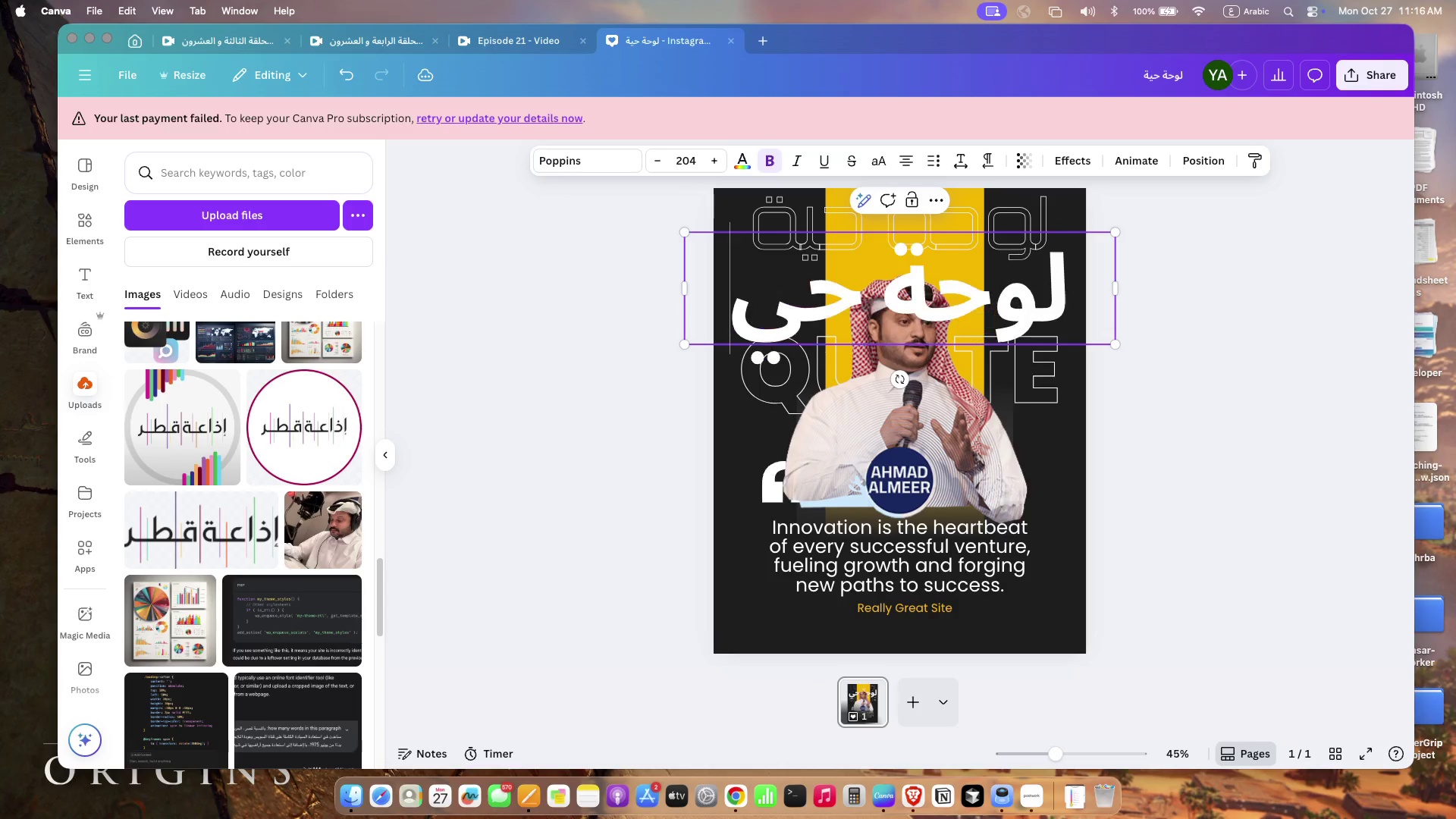 
left_click([1243, 303])
 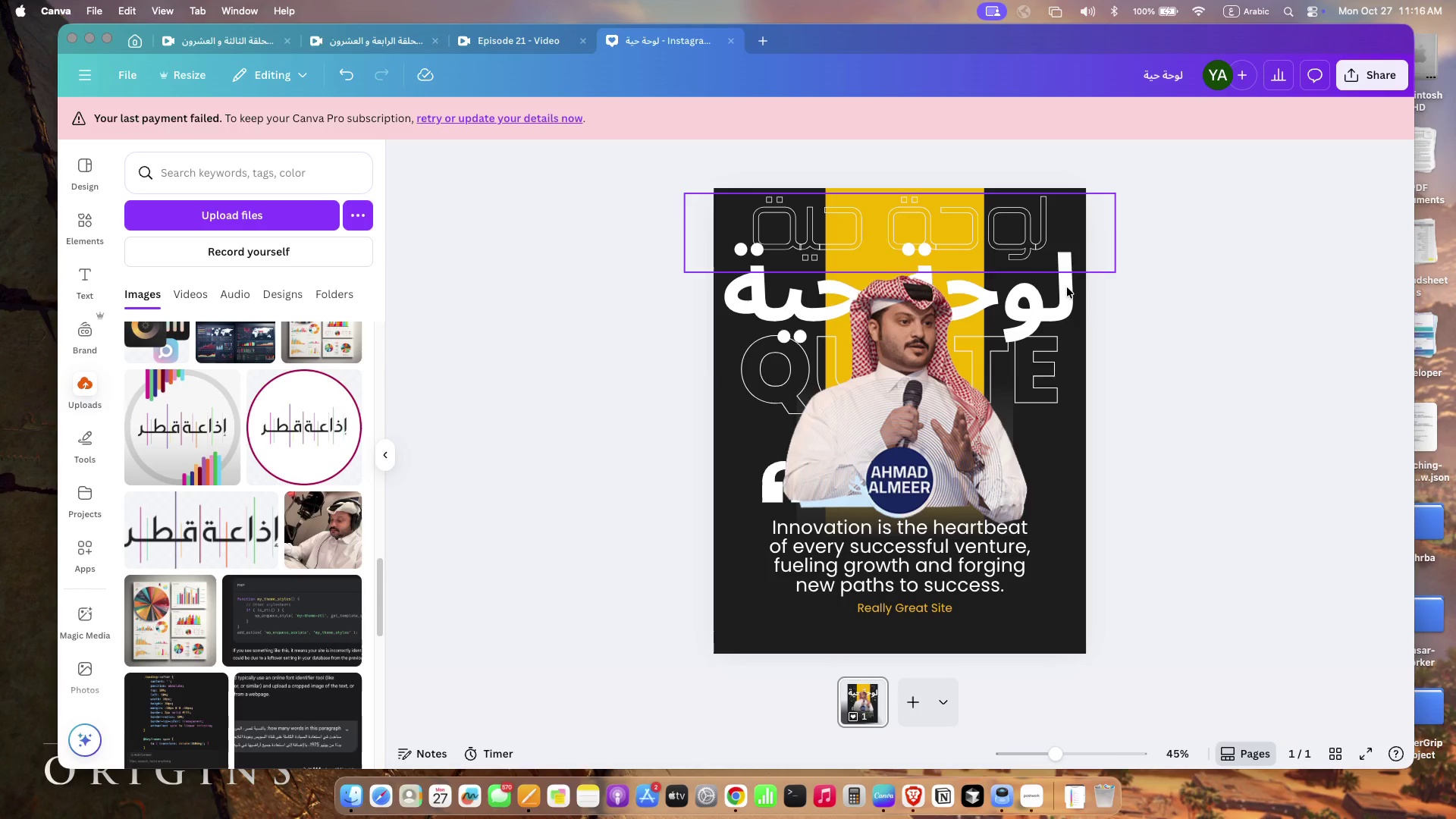 
left_click([1067, 300])
 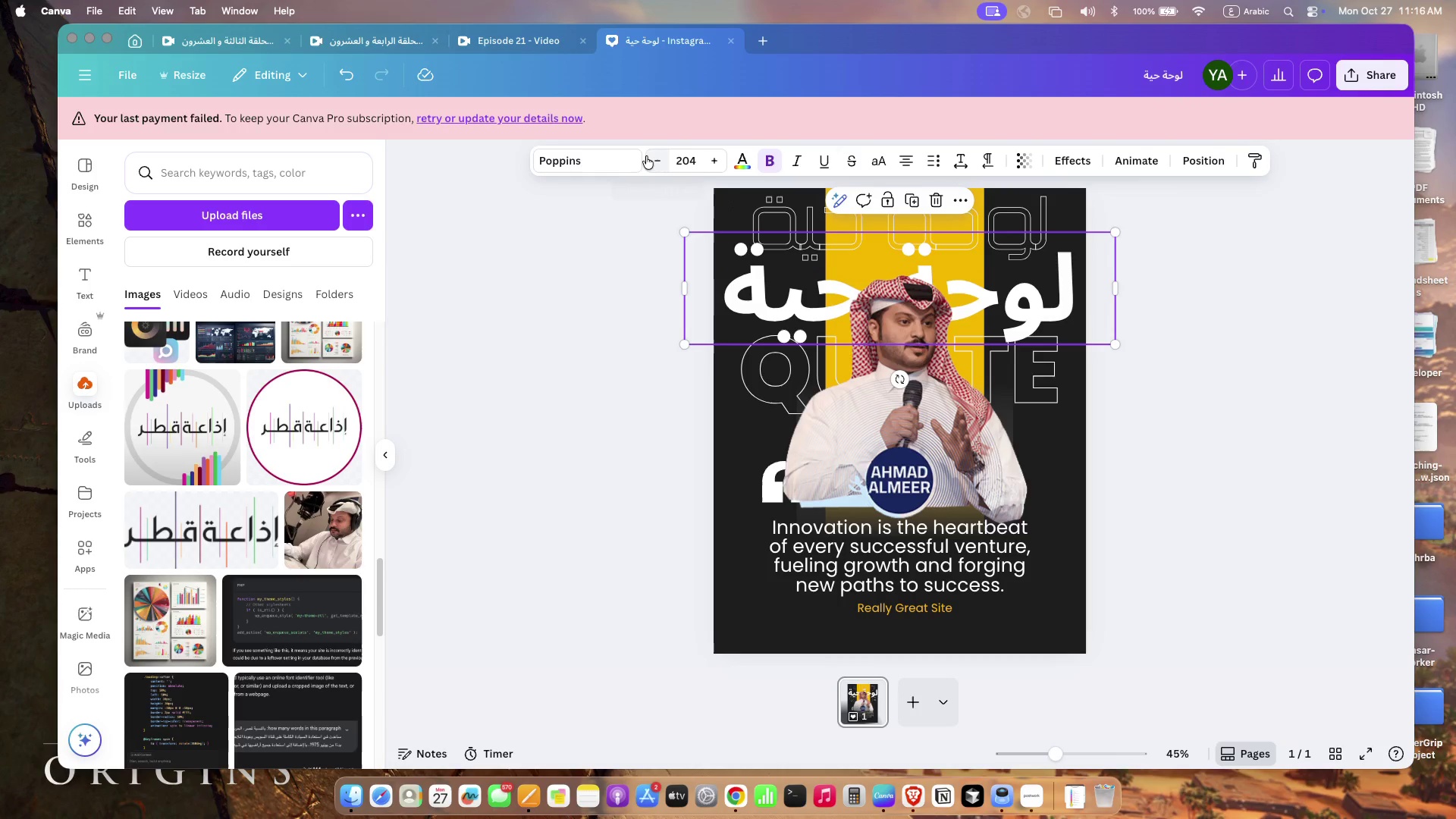 
left_click([680, 152])
 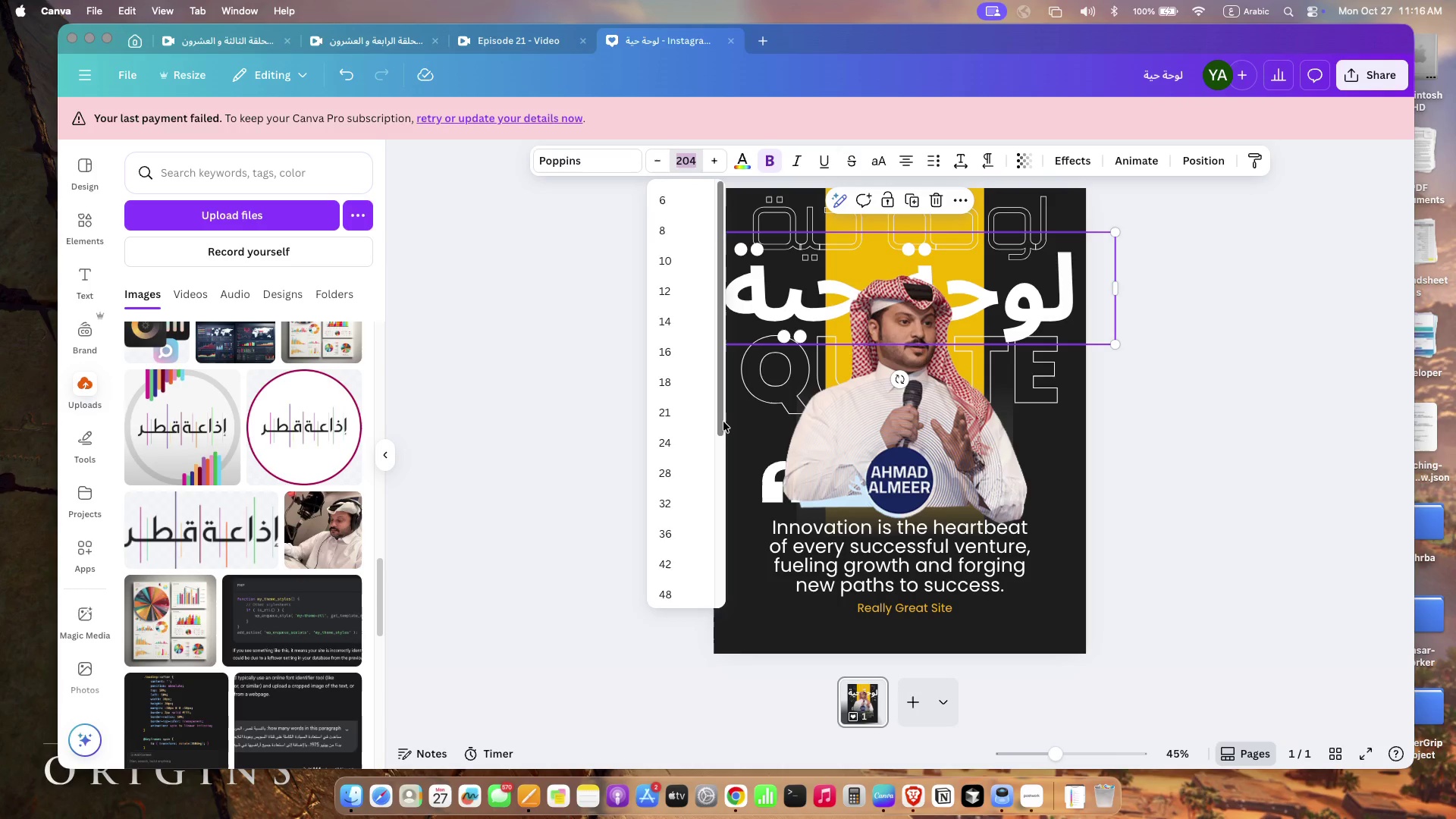 
scroll: coordinate [688, 501], scroll_direction: up, amount: 140.0
 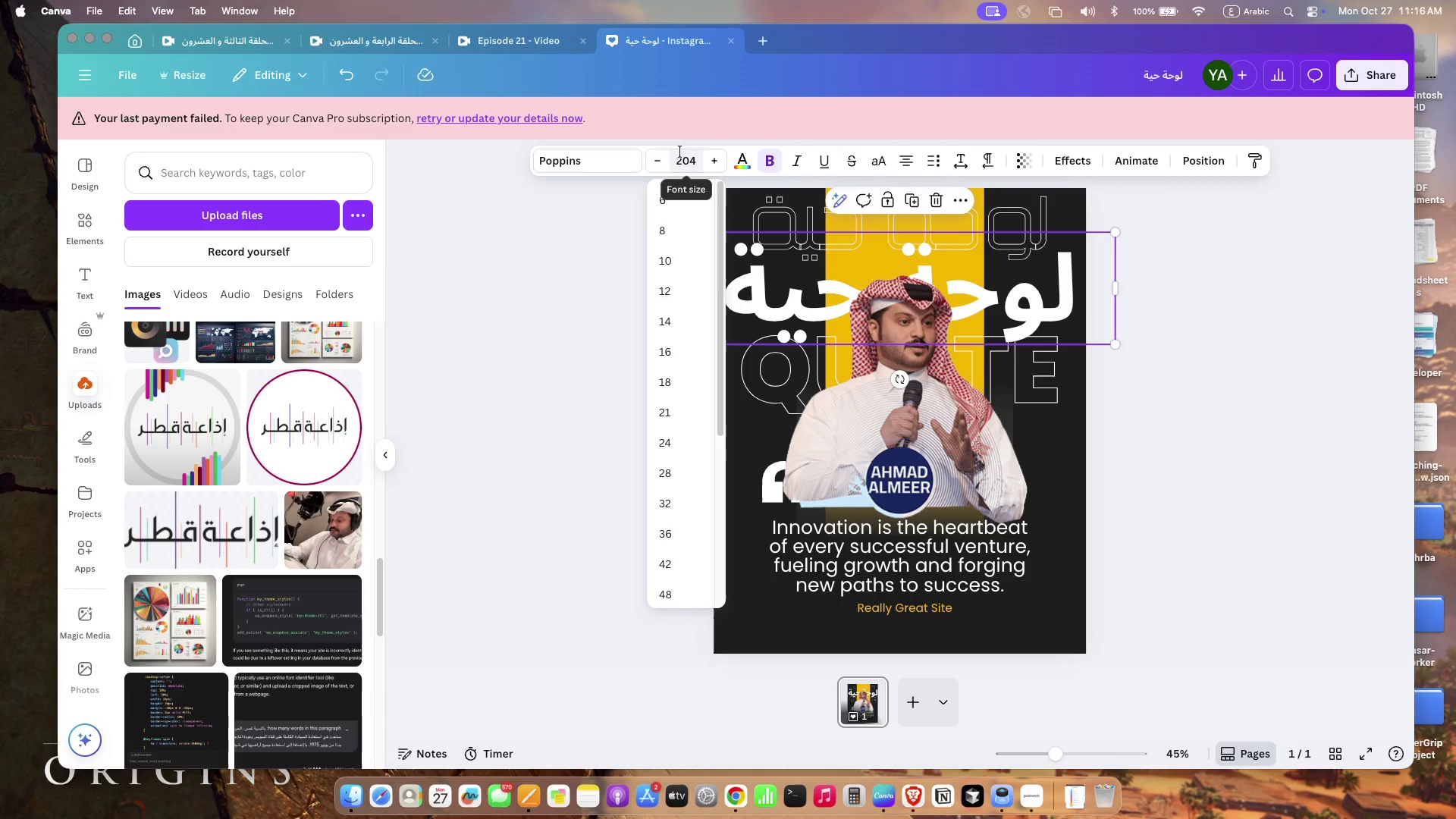 
scroll: coordinate [652, 504], scroll_direction: down, amount: 261.0
 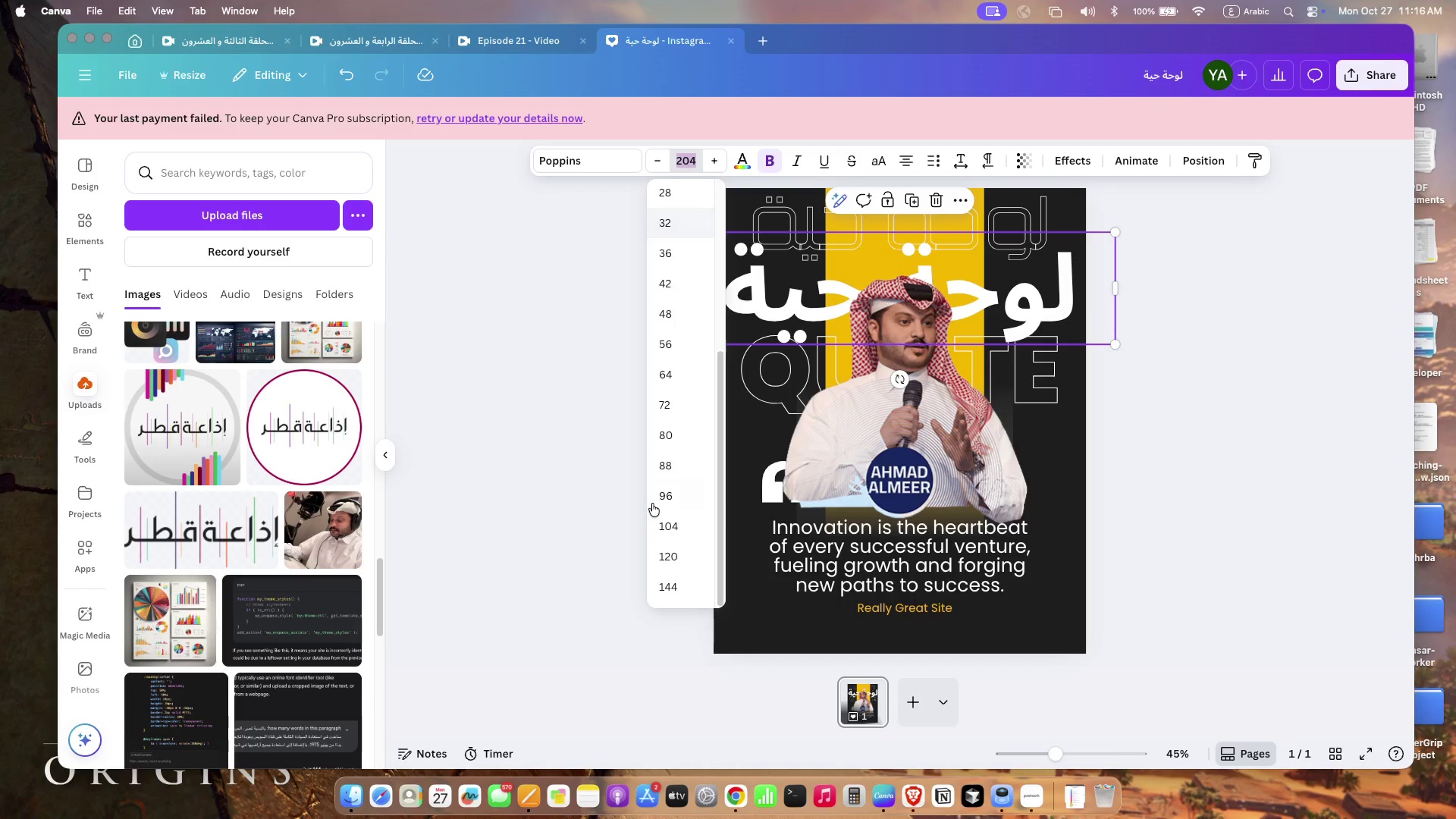 
left_click([673, 578])
 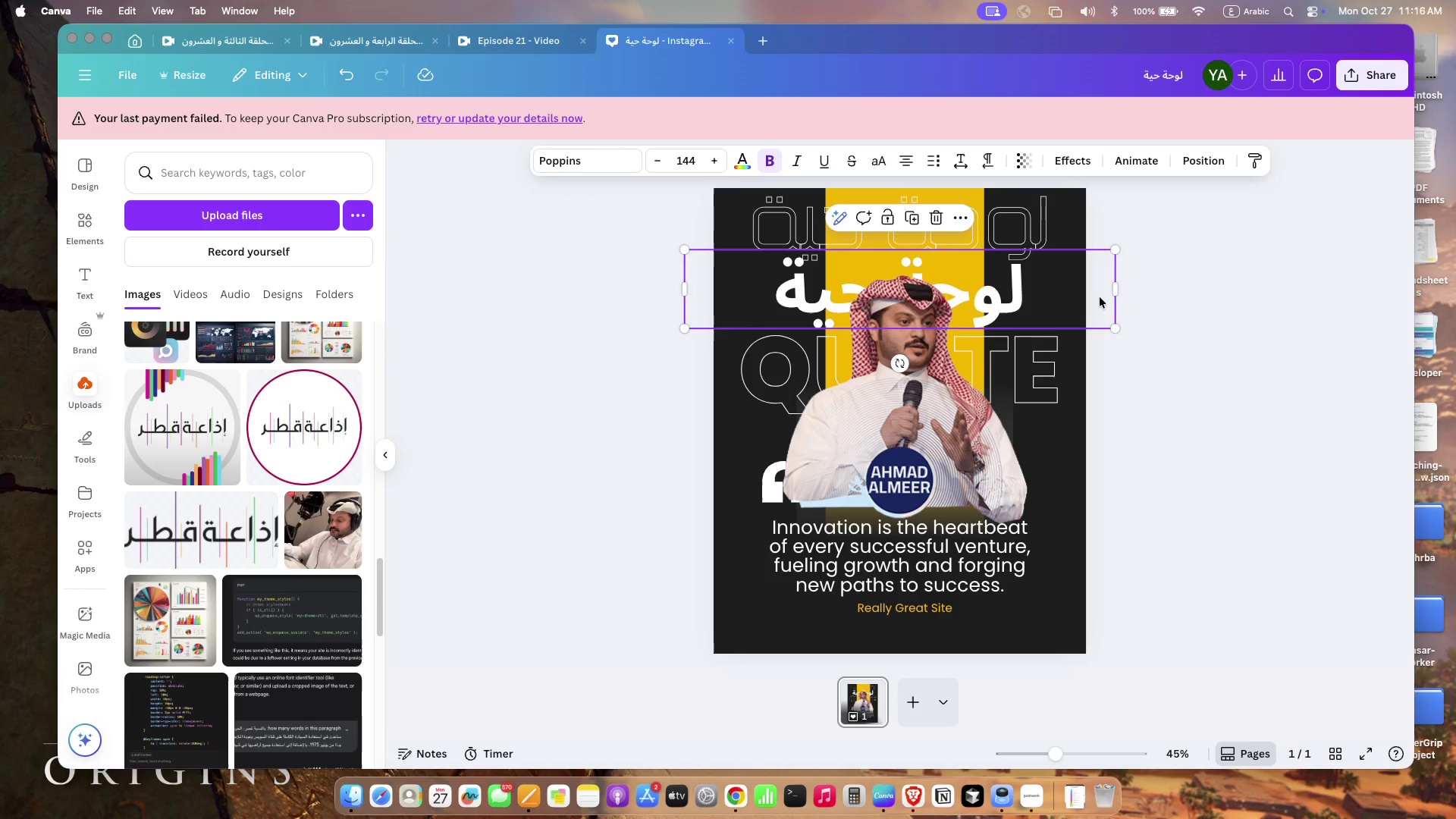 
left_click_drag(start_coordinate=[1099, 280], to_coordinate=[1100, 297])
 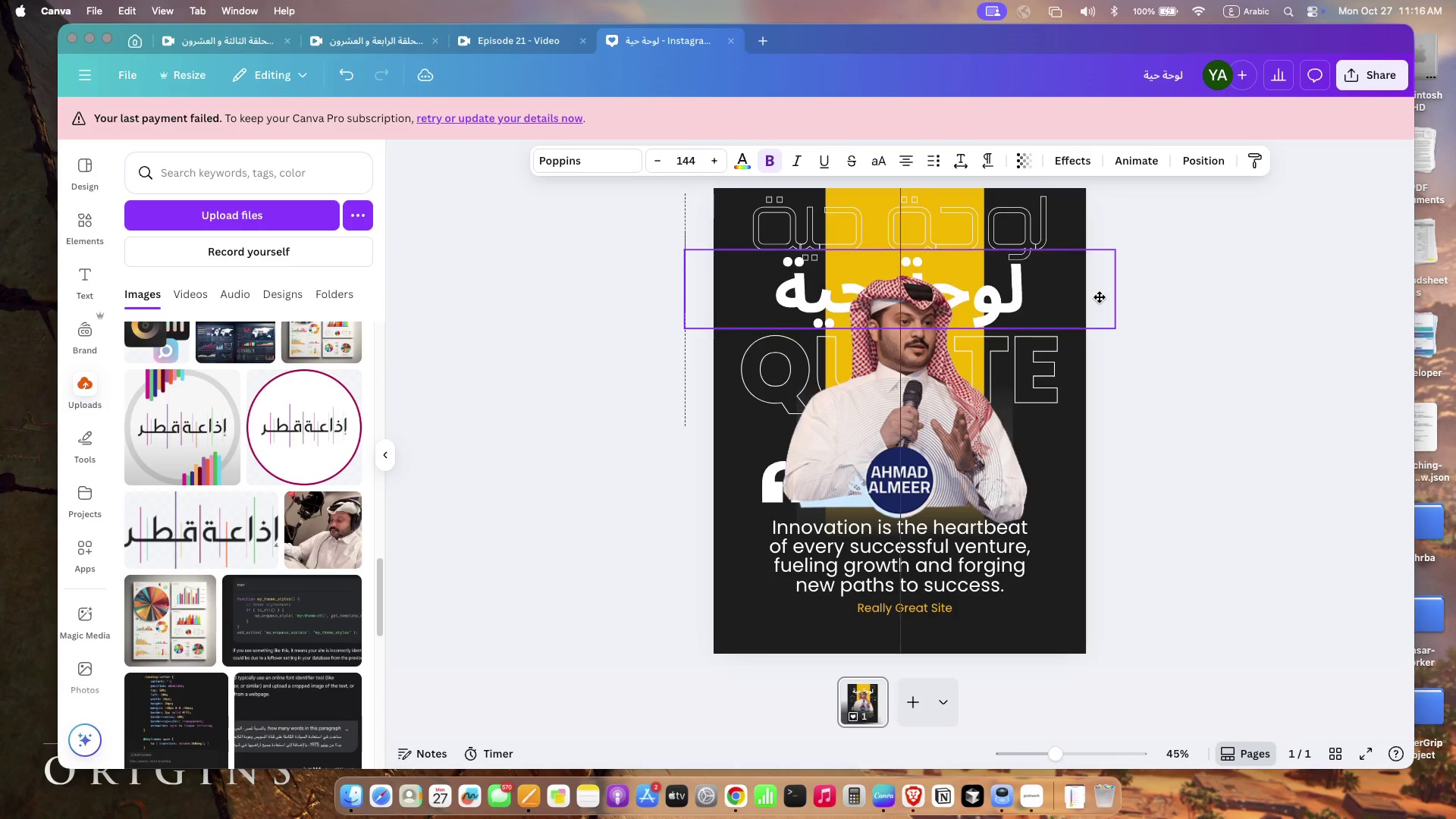 
double_click([1122, 291])
 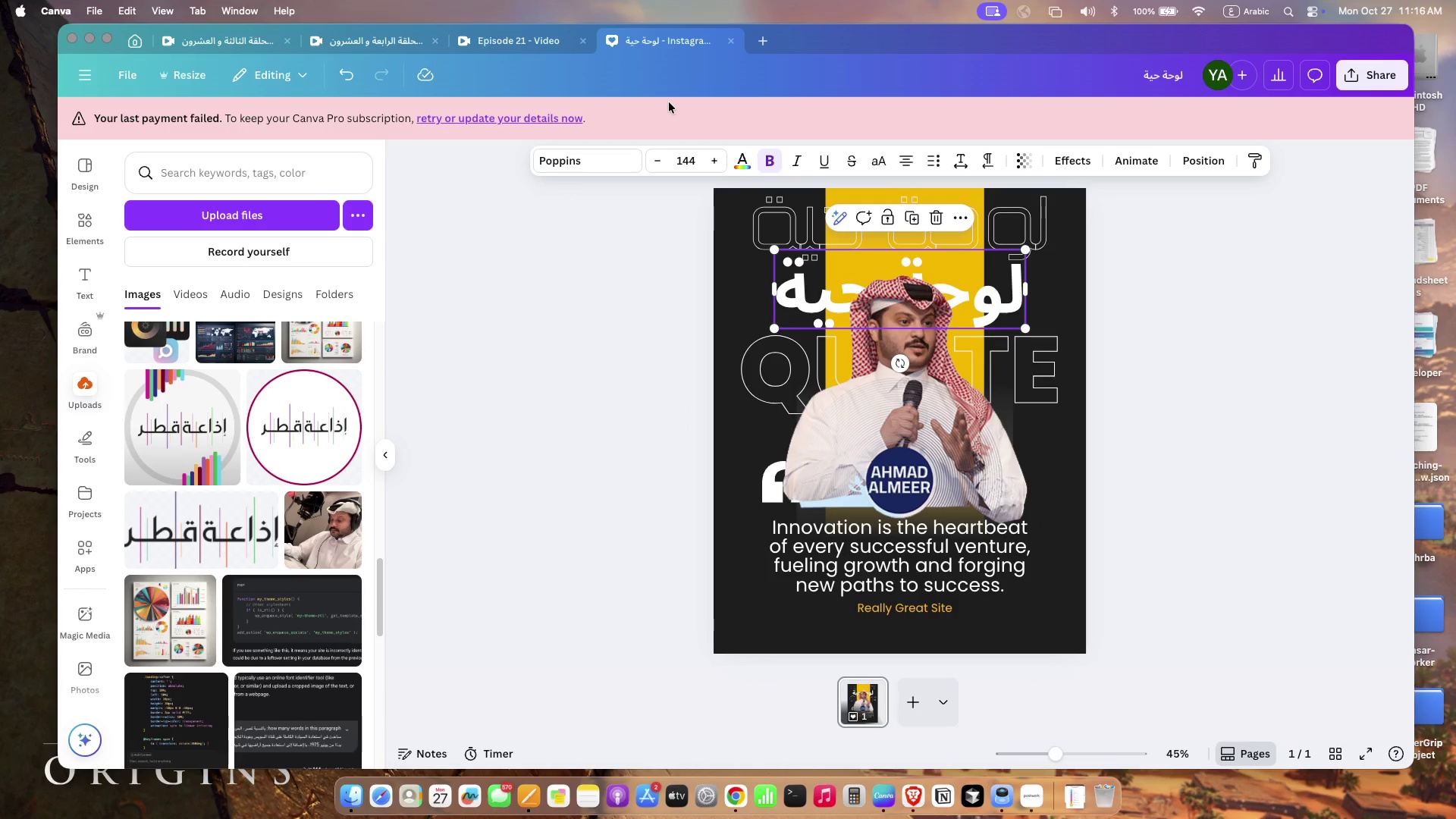 
left_click([615, 152])
 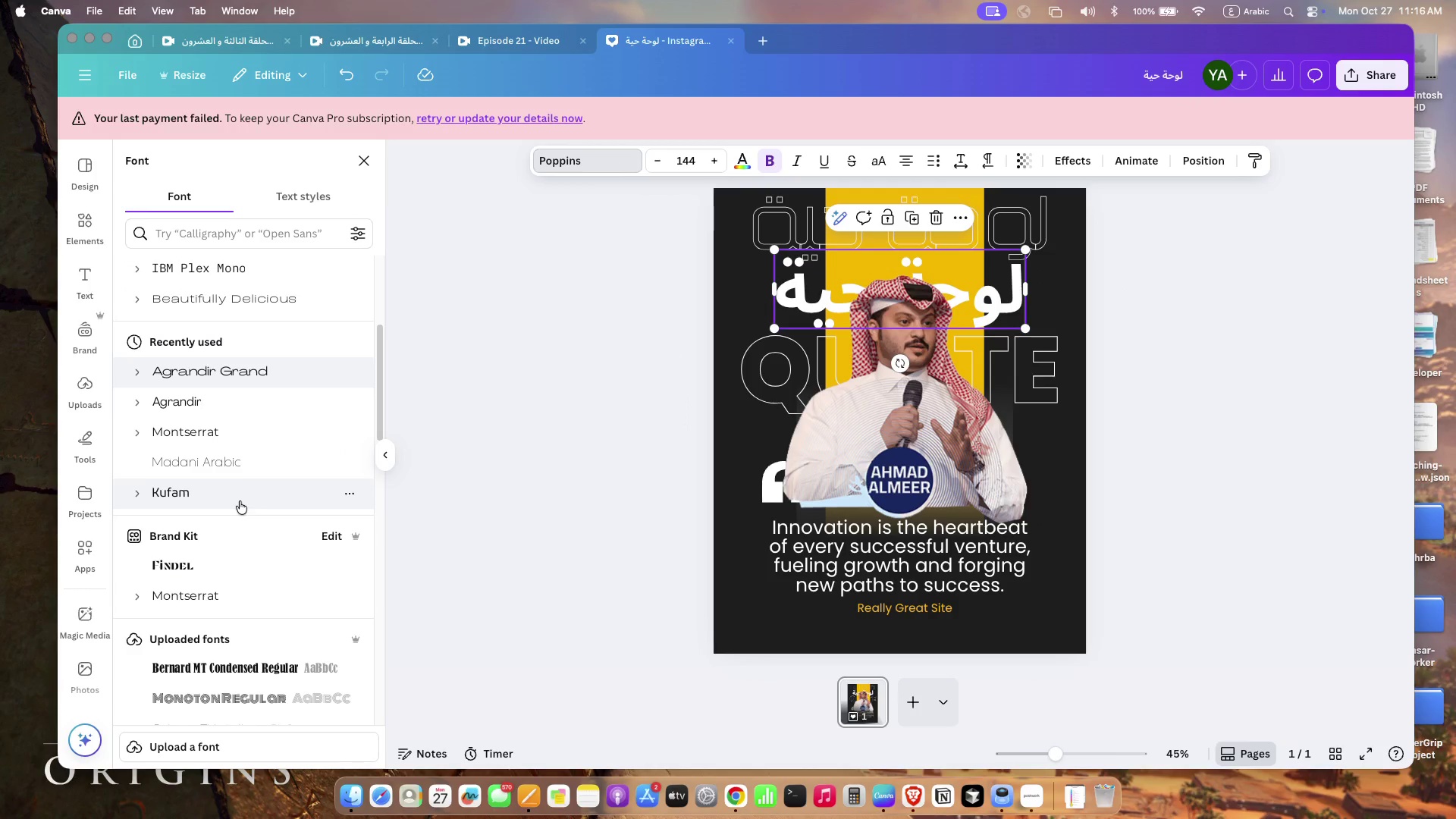 
left_click([238, 471])
 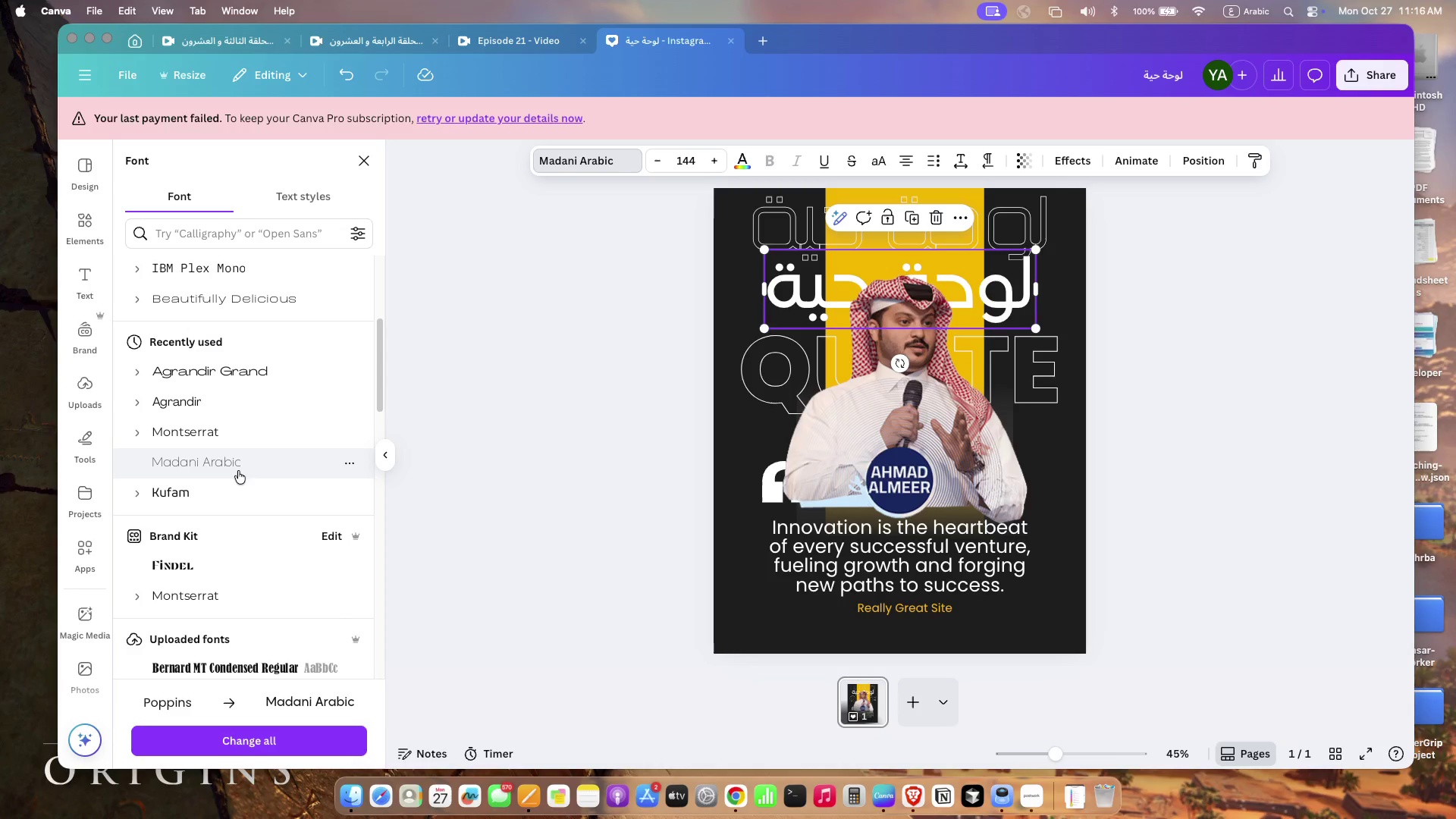 
left_click_drag(start_coordinate=[1040, 326], to_coordinate=[1067, 340])
 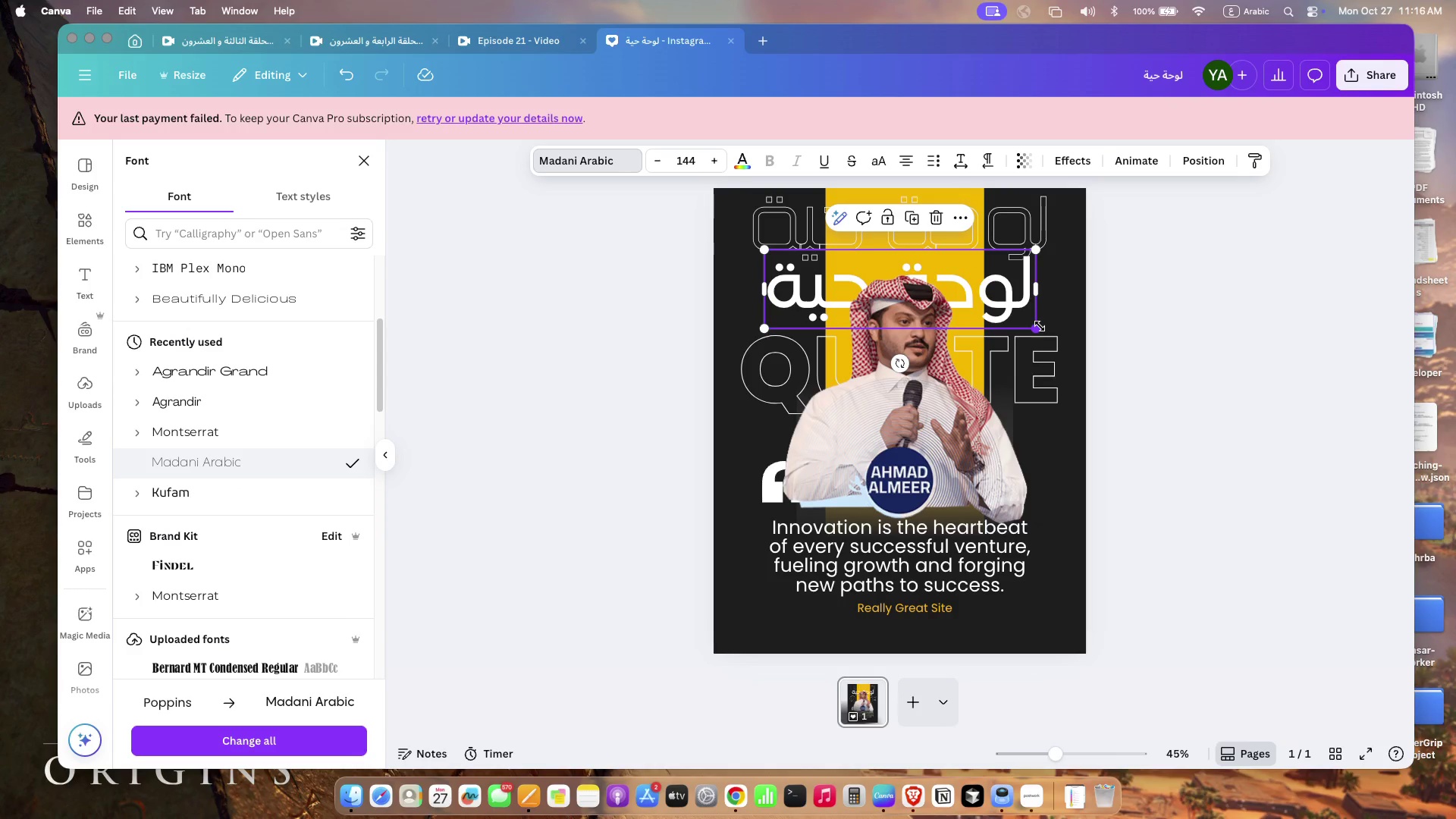 
left_click_drag(start_coordinate=[764, 337], to_coordinate=[737, 341])
 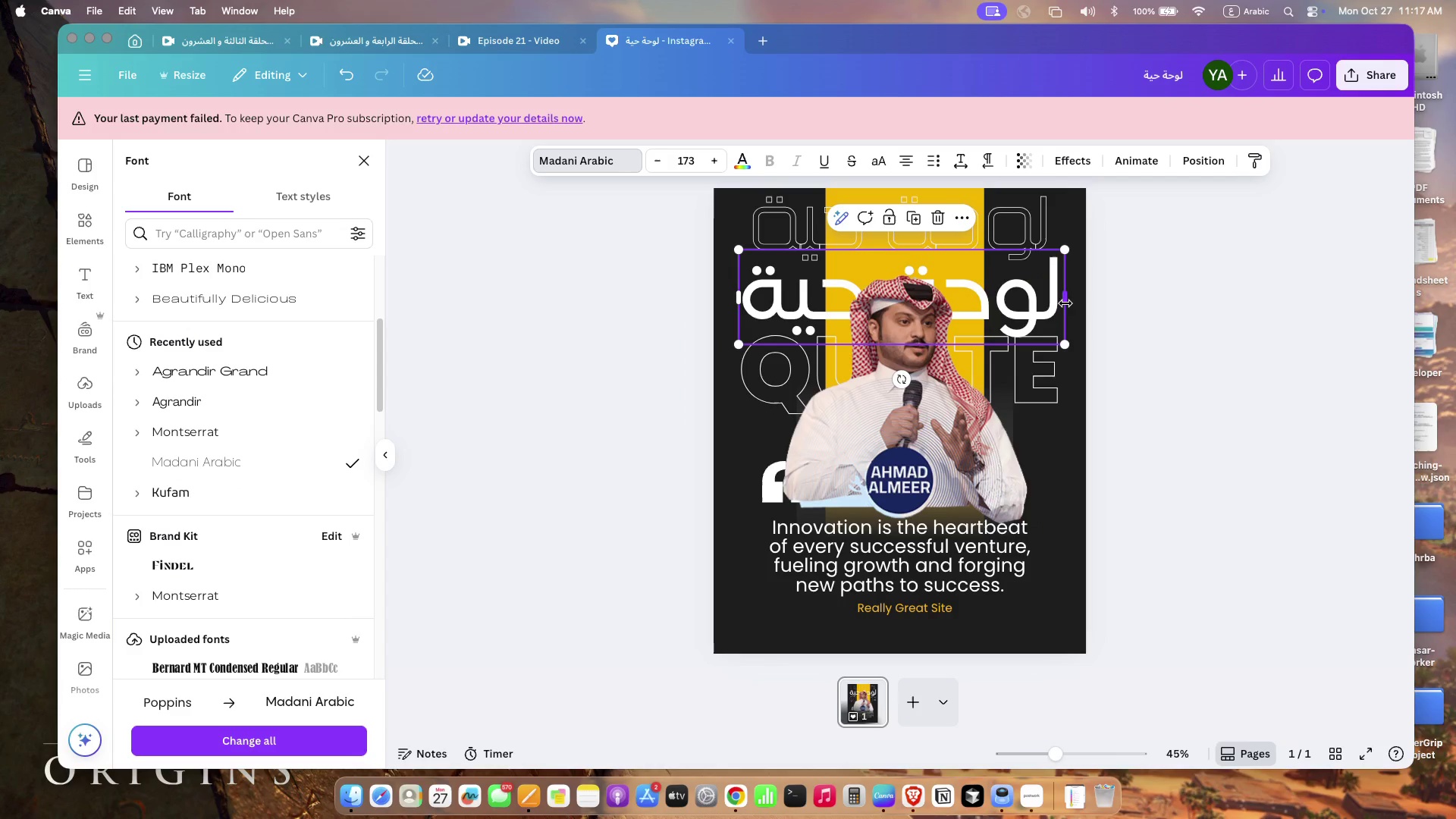 
left_click([1031, 218])
 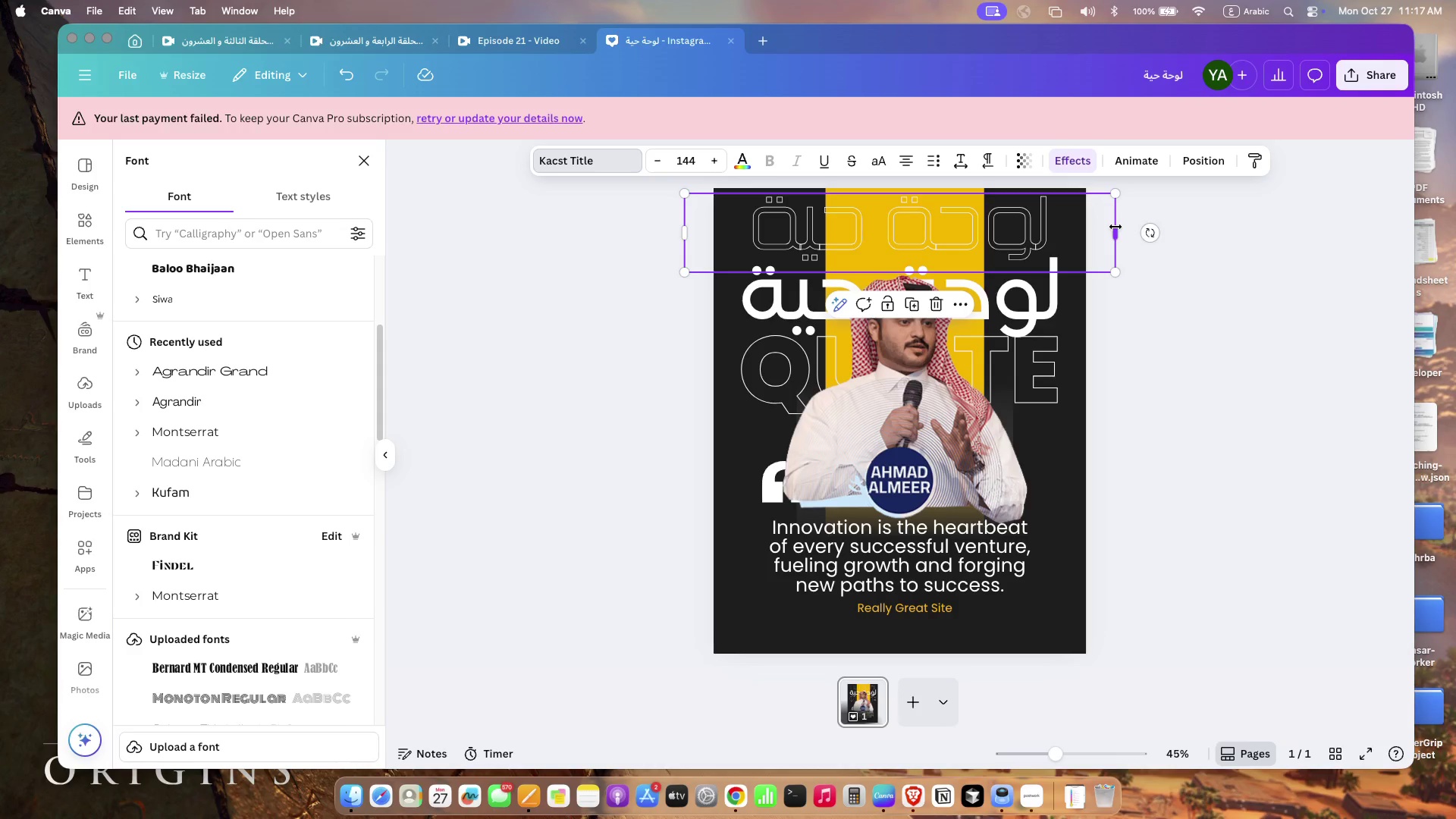 
double_click([1116, 227])
 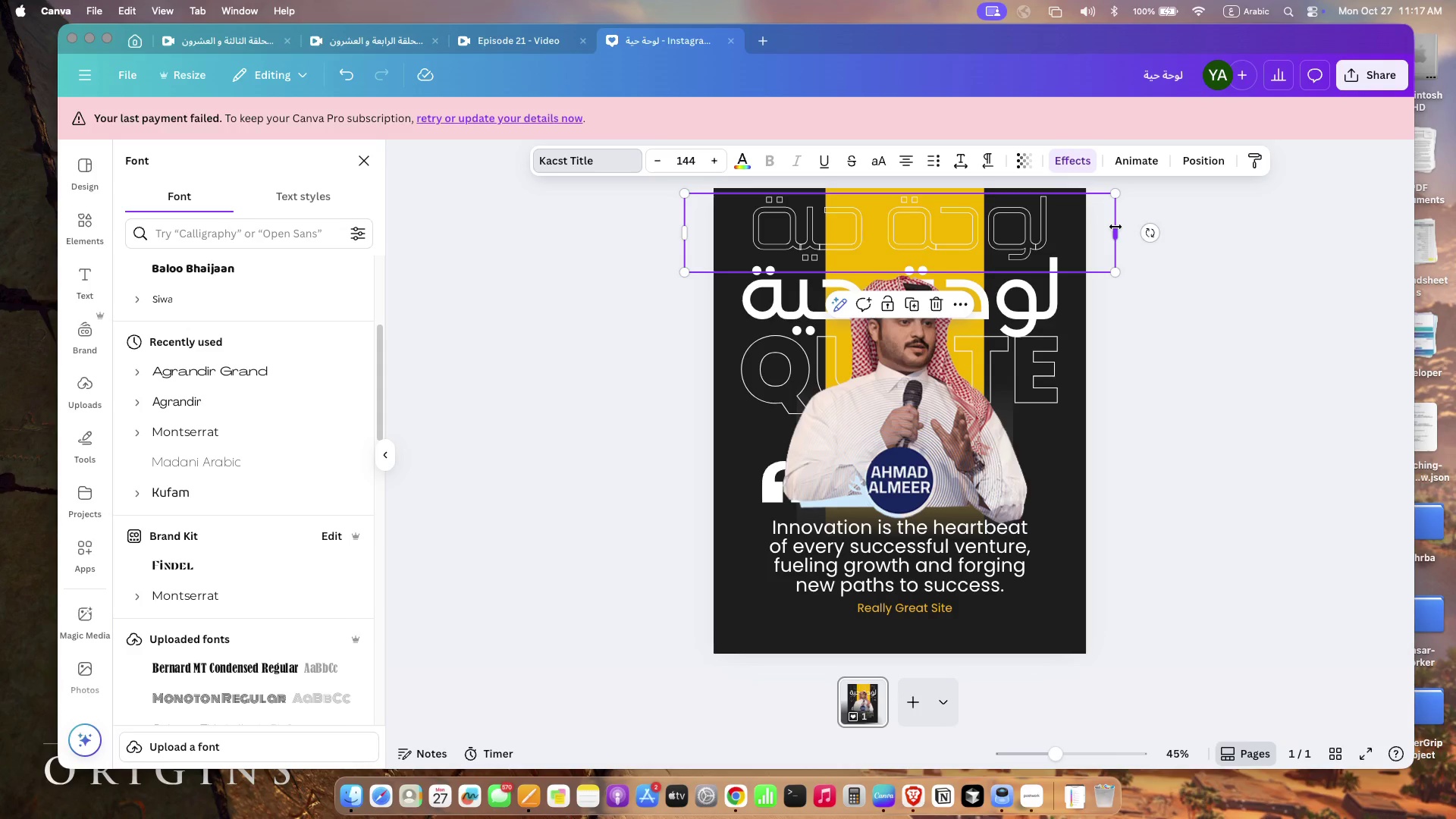 
left_click([1117, 231])
 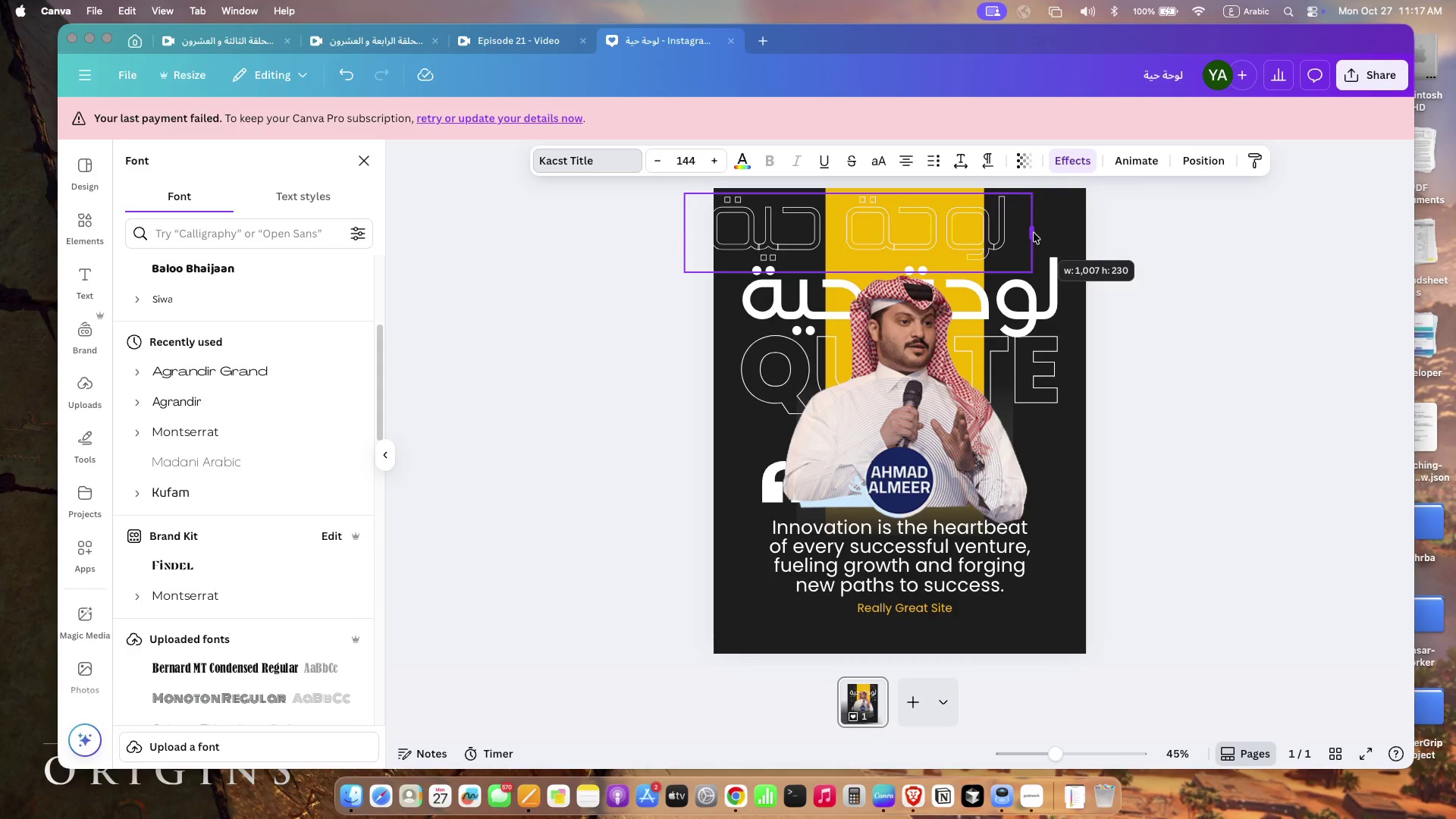 
left_click_drag(start_coordinate=[1117, 231], to_coordinate=[1007, 231])
 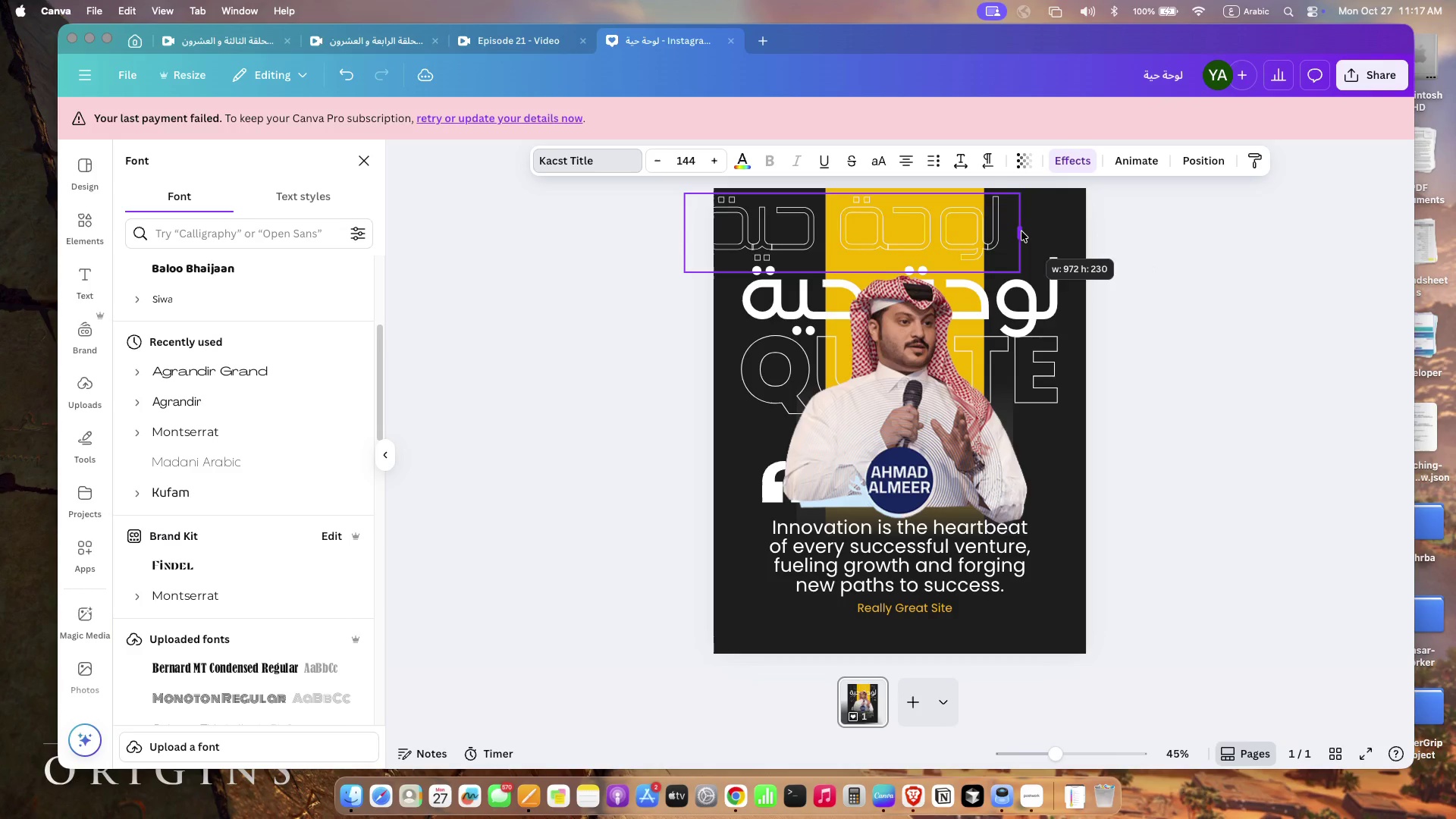 
left_click_drag(start_coordinate=[927, 222], to_coordinate=[985, 220])
 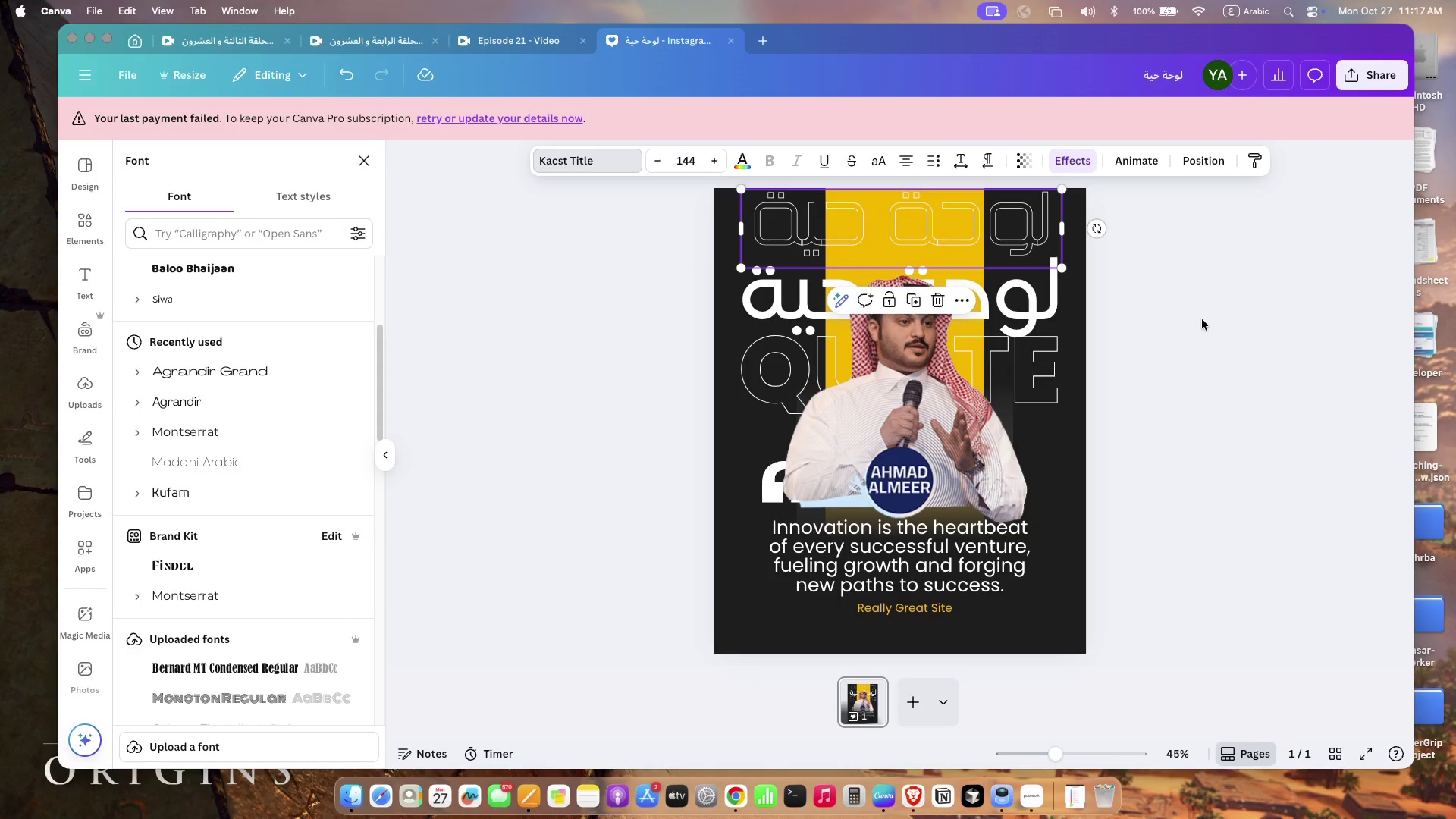 
left_click([1066, 162])
 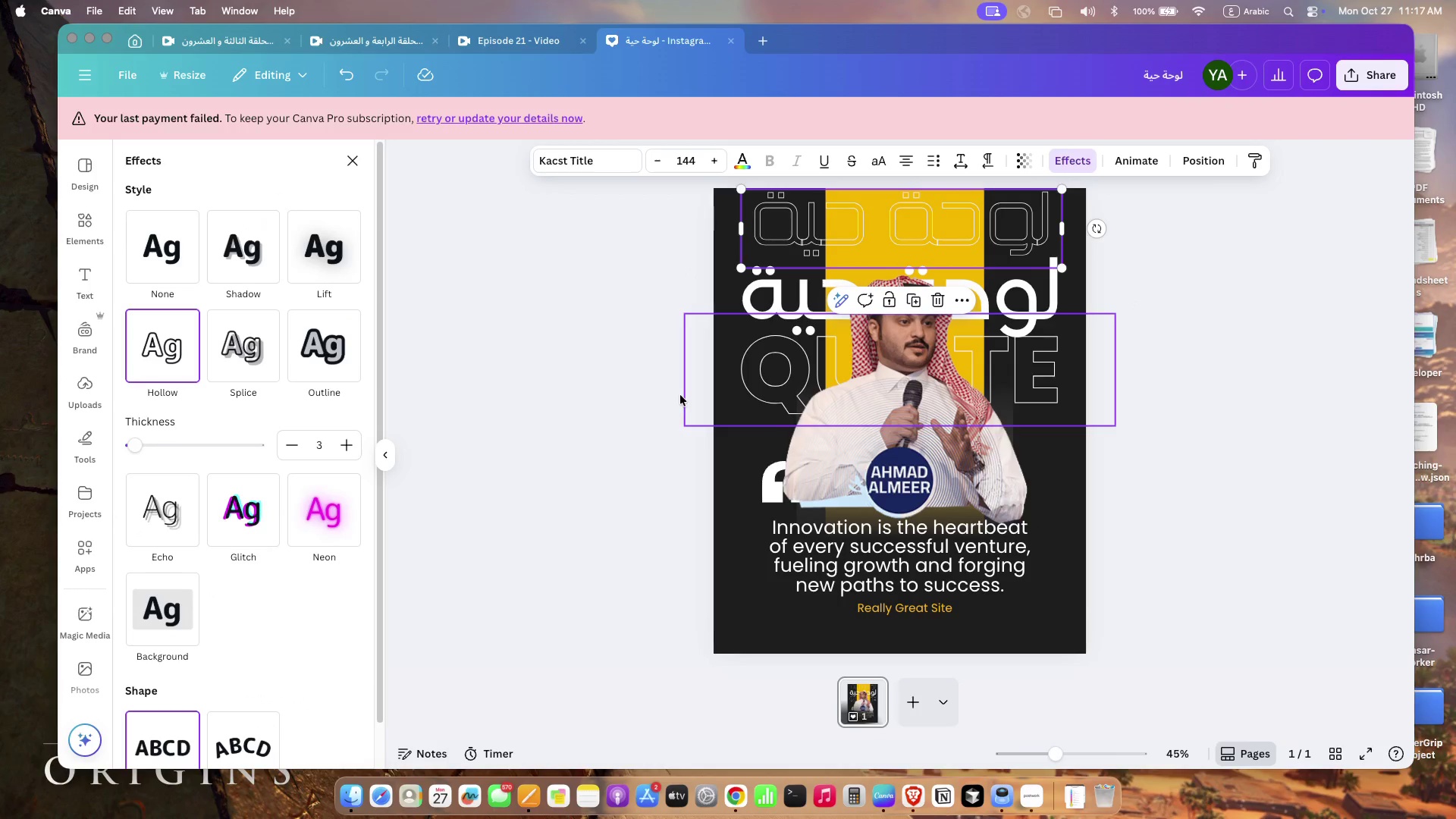 
left_click_drag(start_coordinate=[135, 444], to_coordinate=[153, 444])
 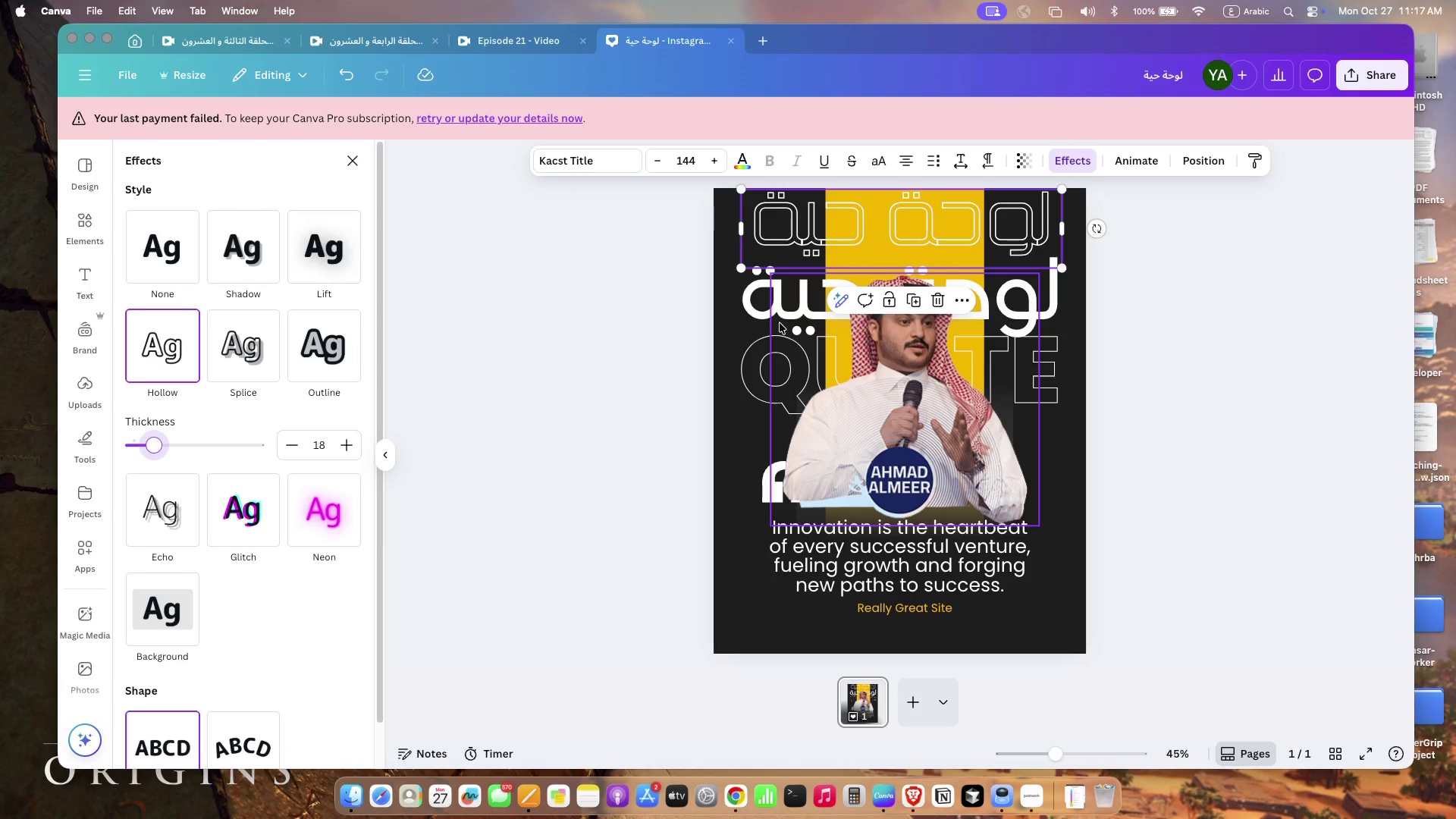 
left_click([1169, 404])
 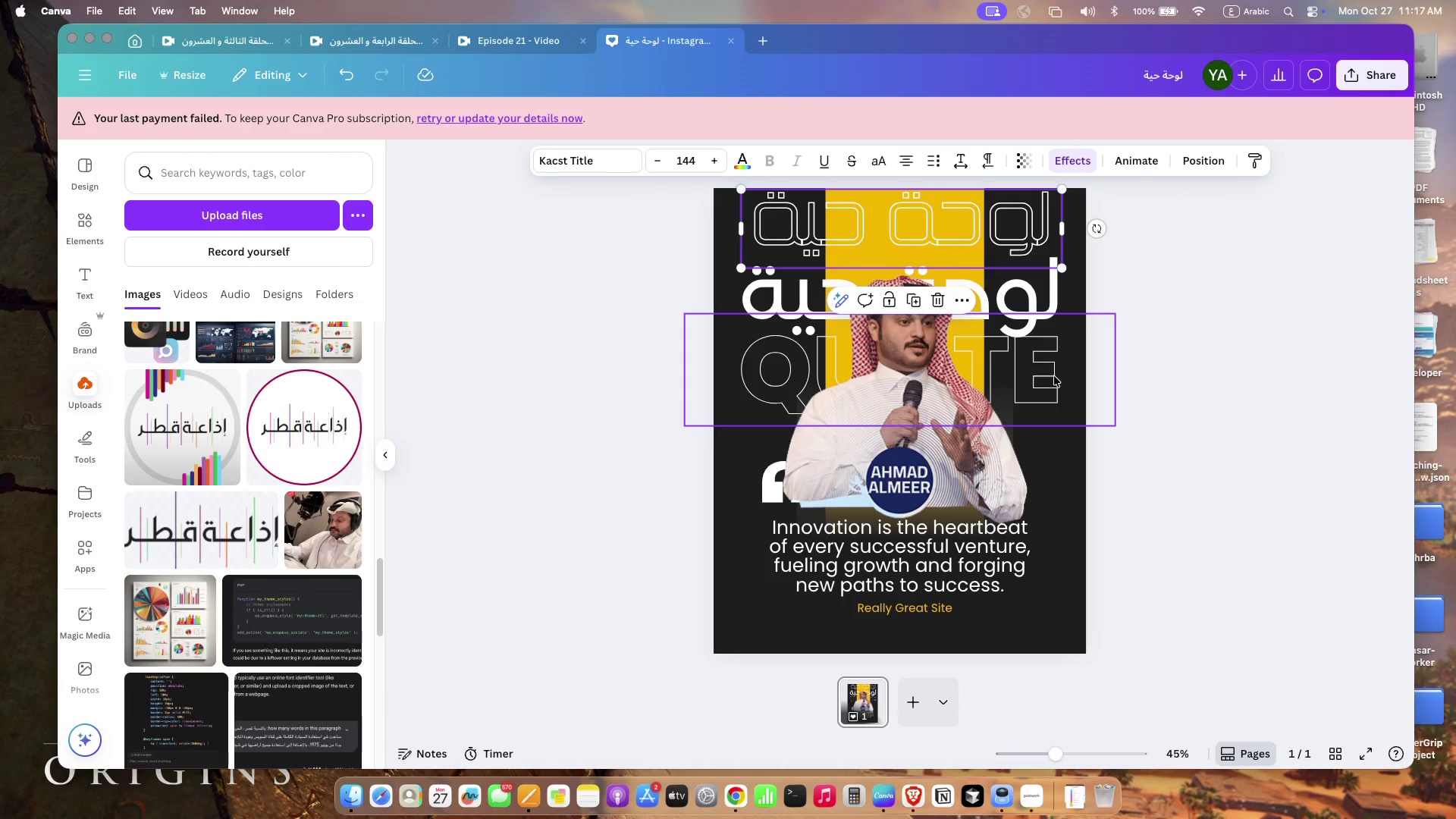 
left_click([1054, 376])
 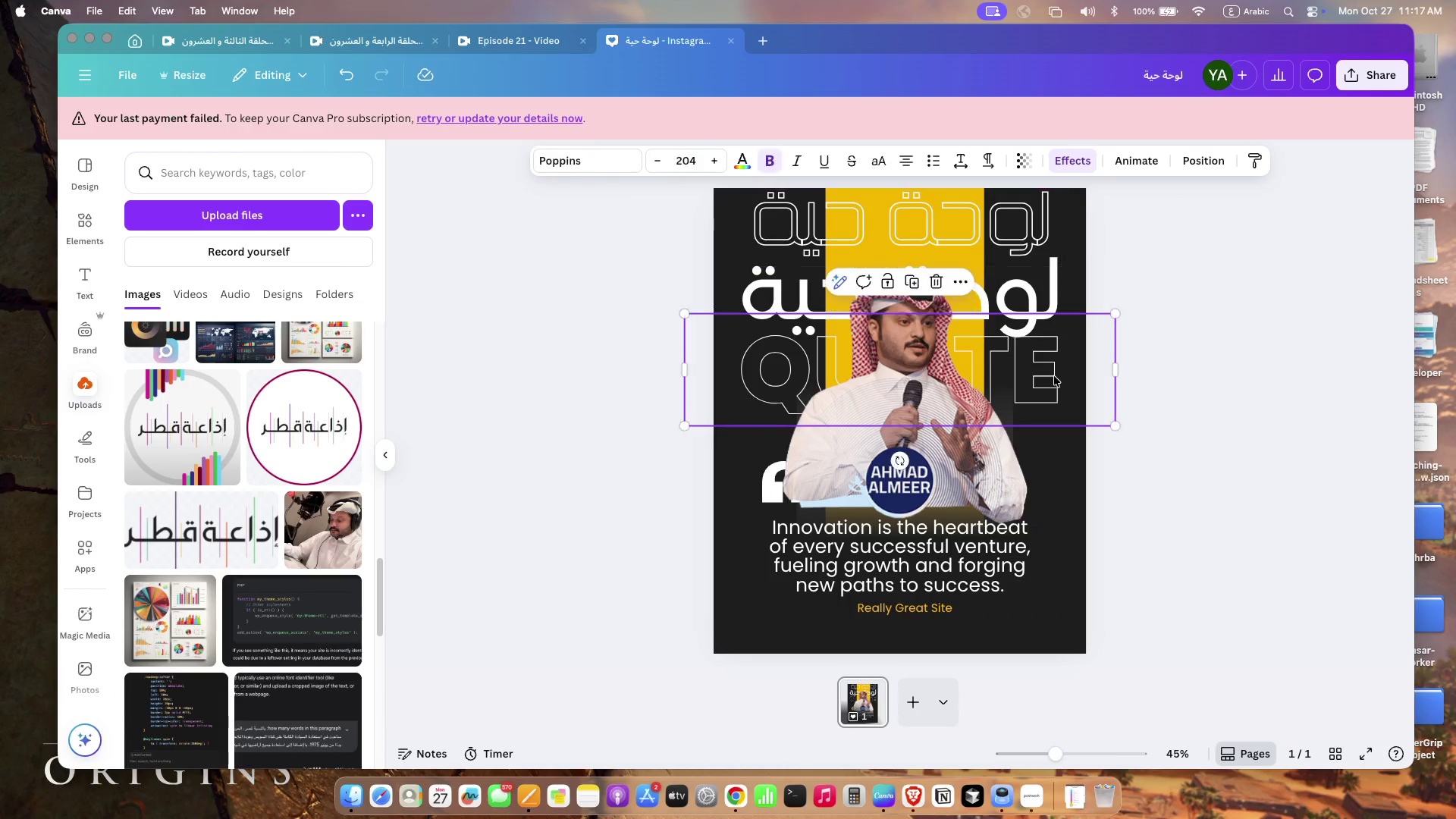 
double_click([1054, 376])
 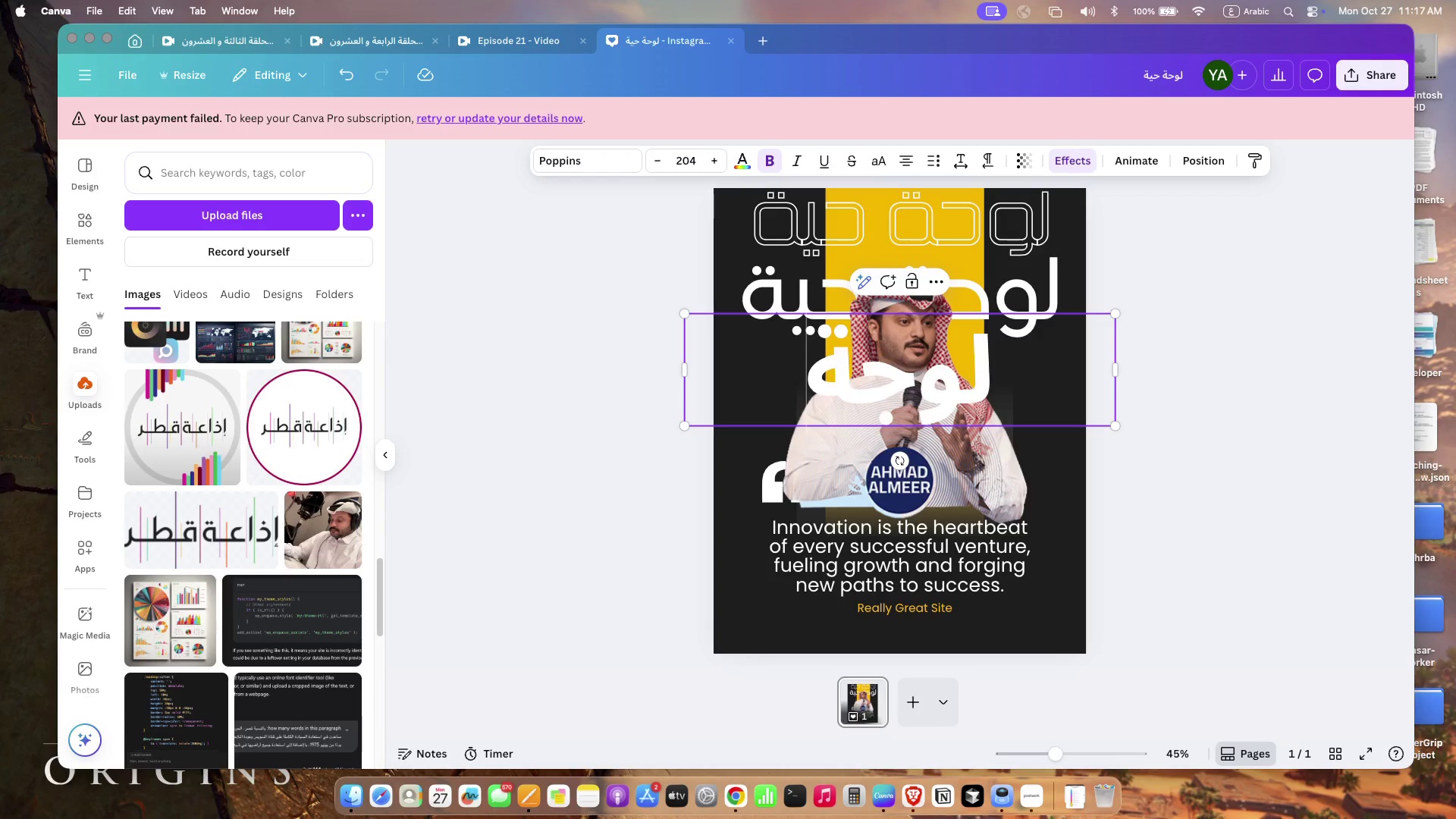 
type(gm[])
key(Backspace)
key(Backspace)
type(p] [)
key(Backspace)
type(pd])
 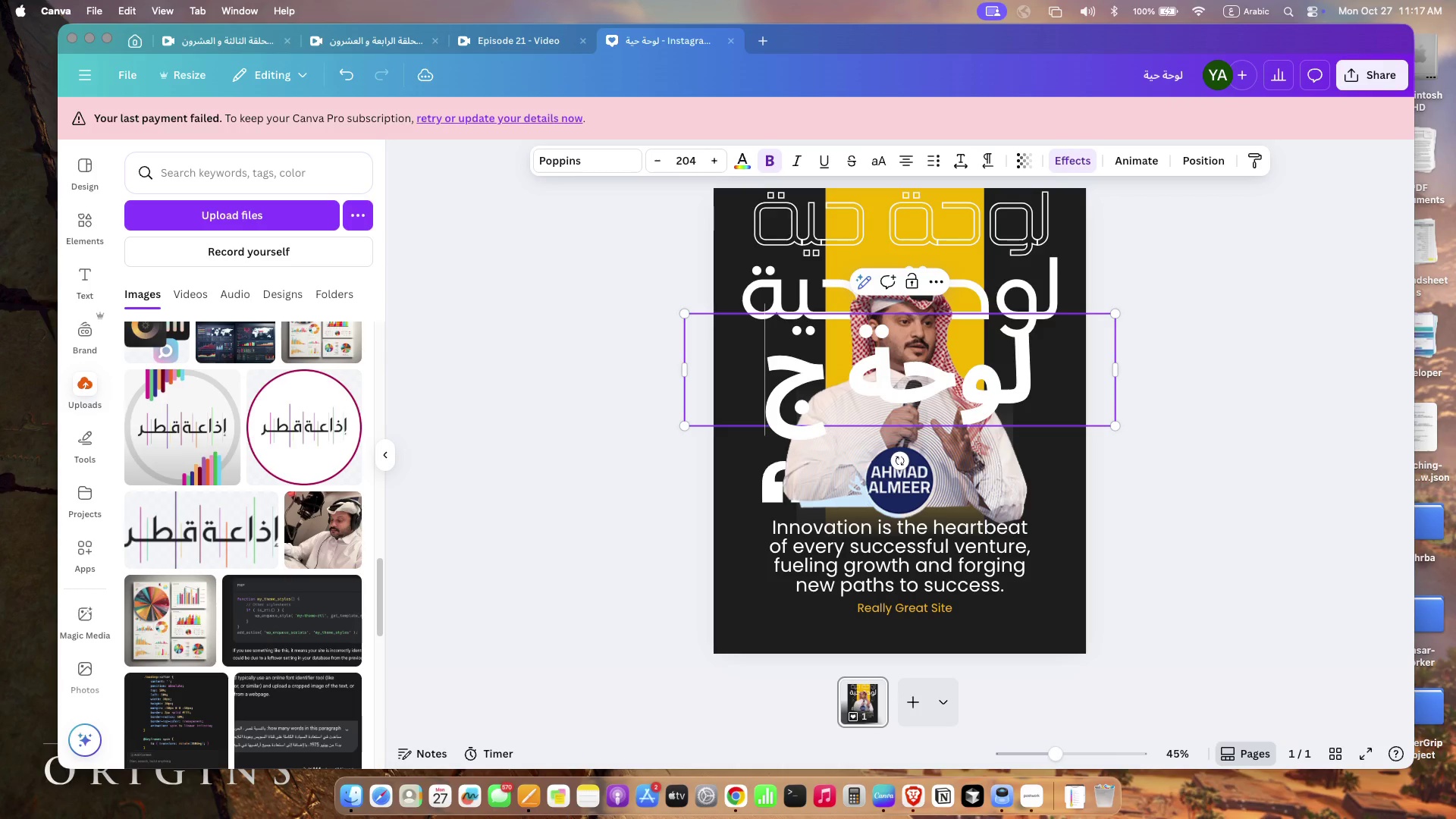 
left_click([1194, 391])
 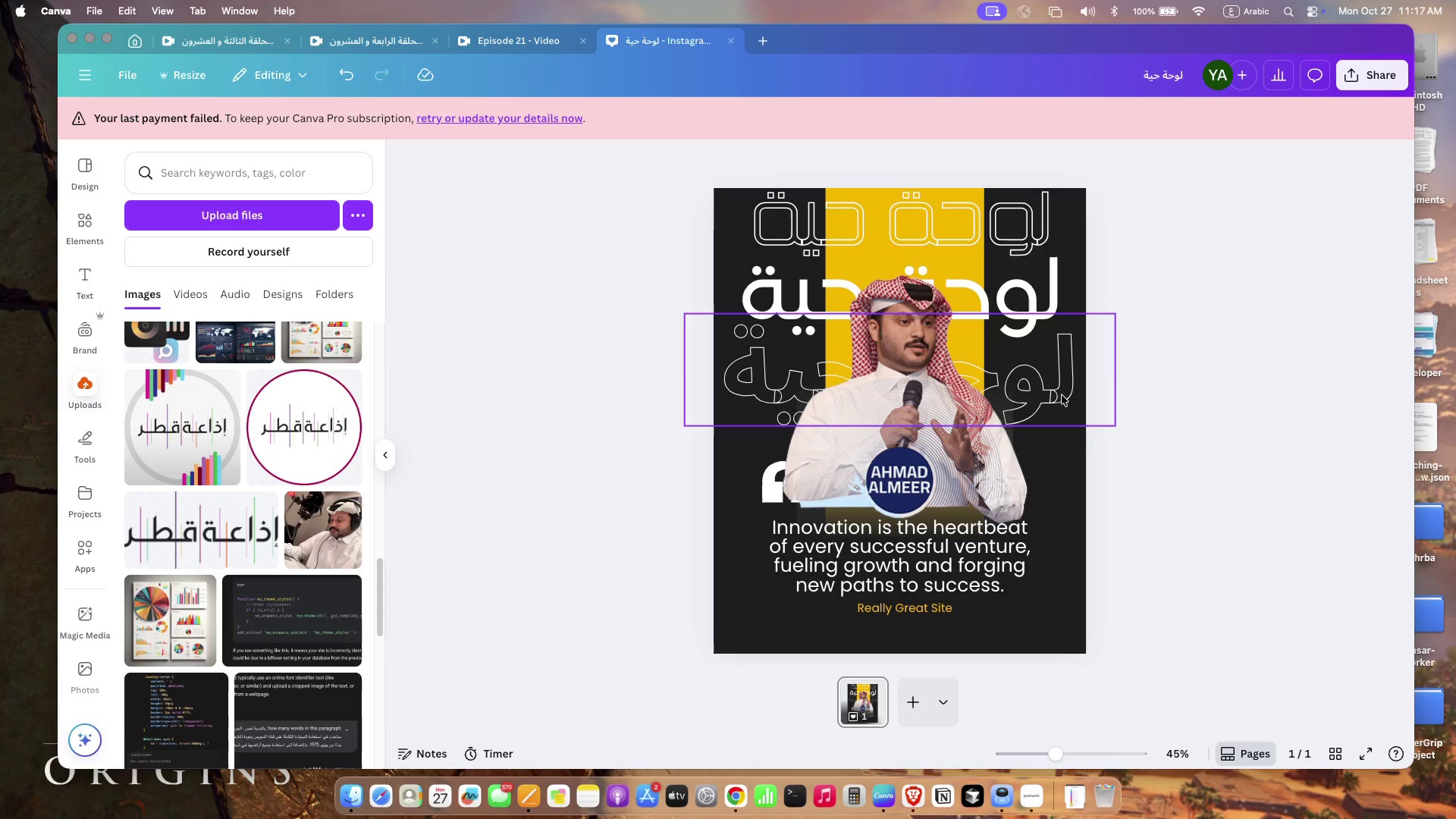 
left_click([1062, 395])
 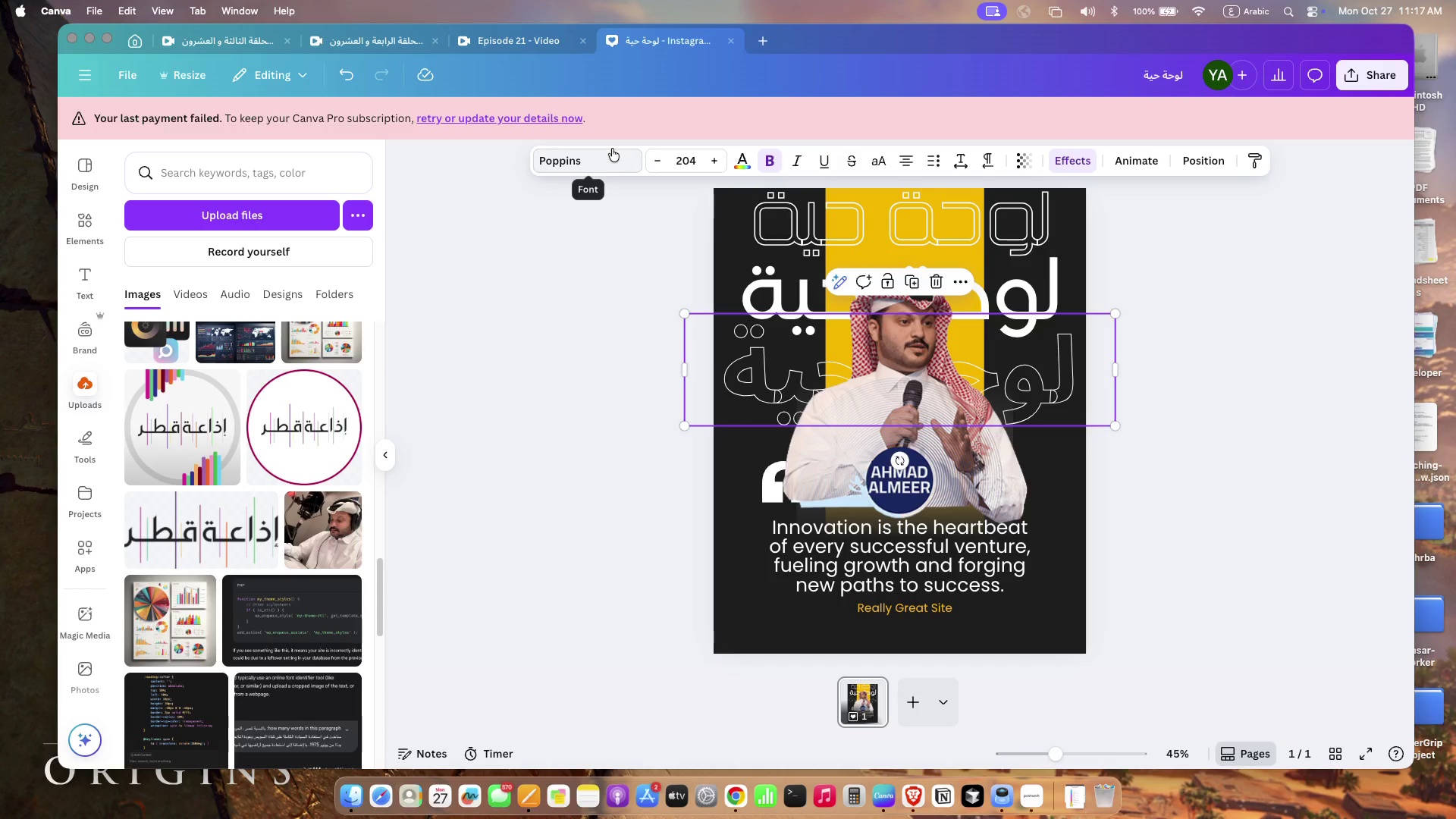 
left_click([612, 149])
 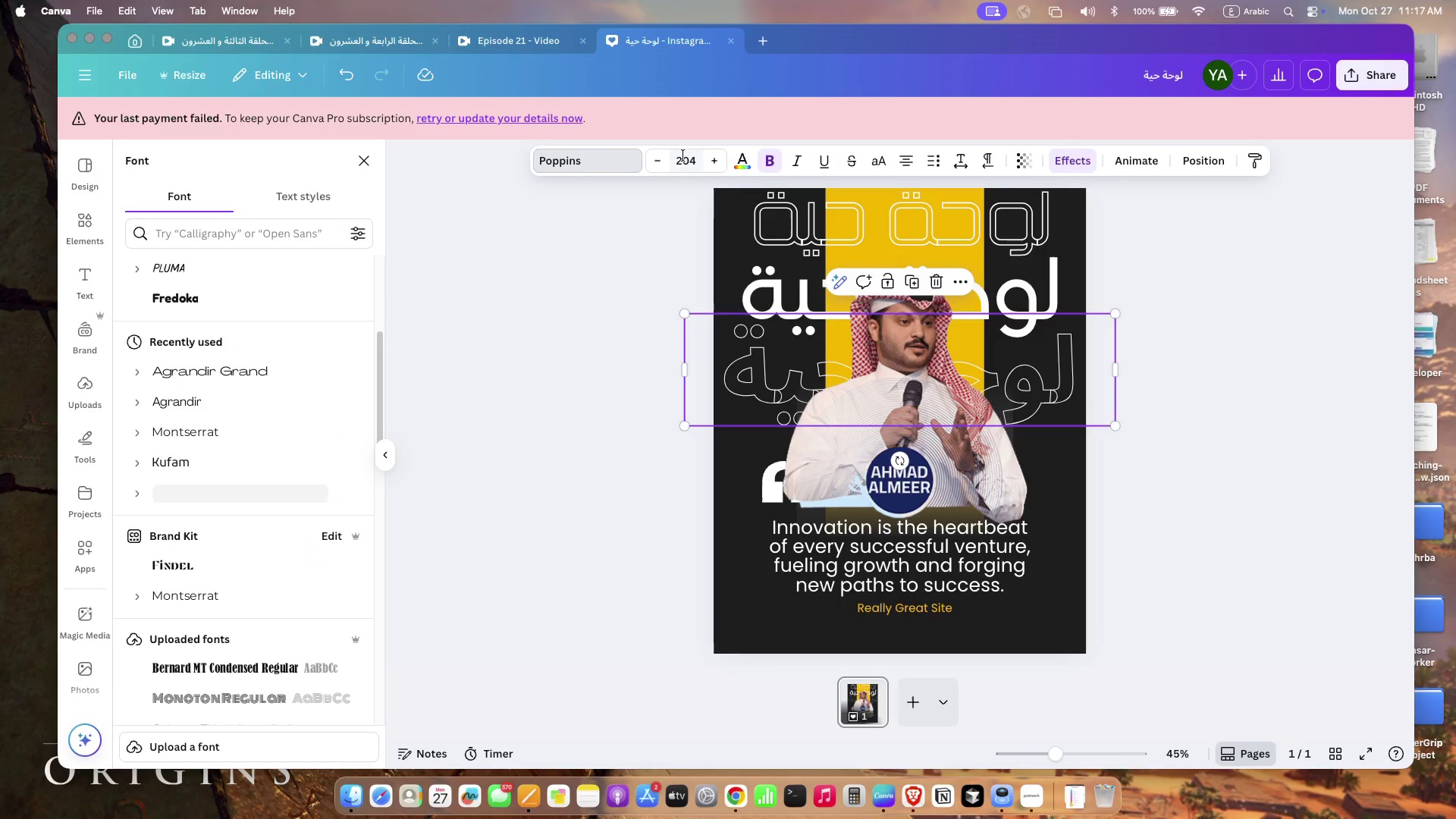 
left_click([683, 155])
 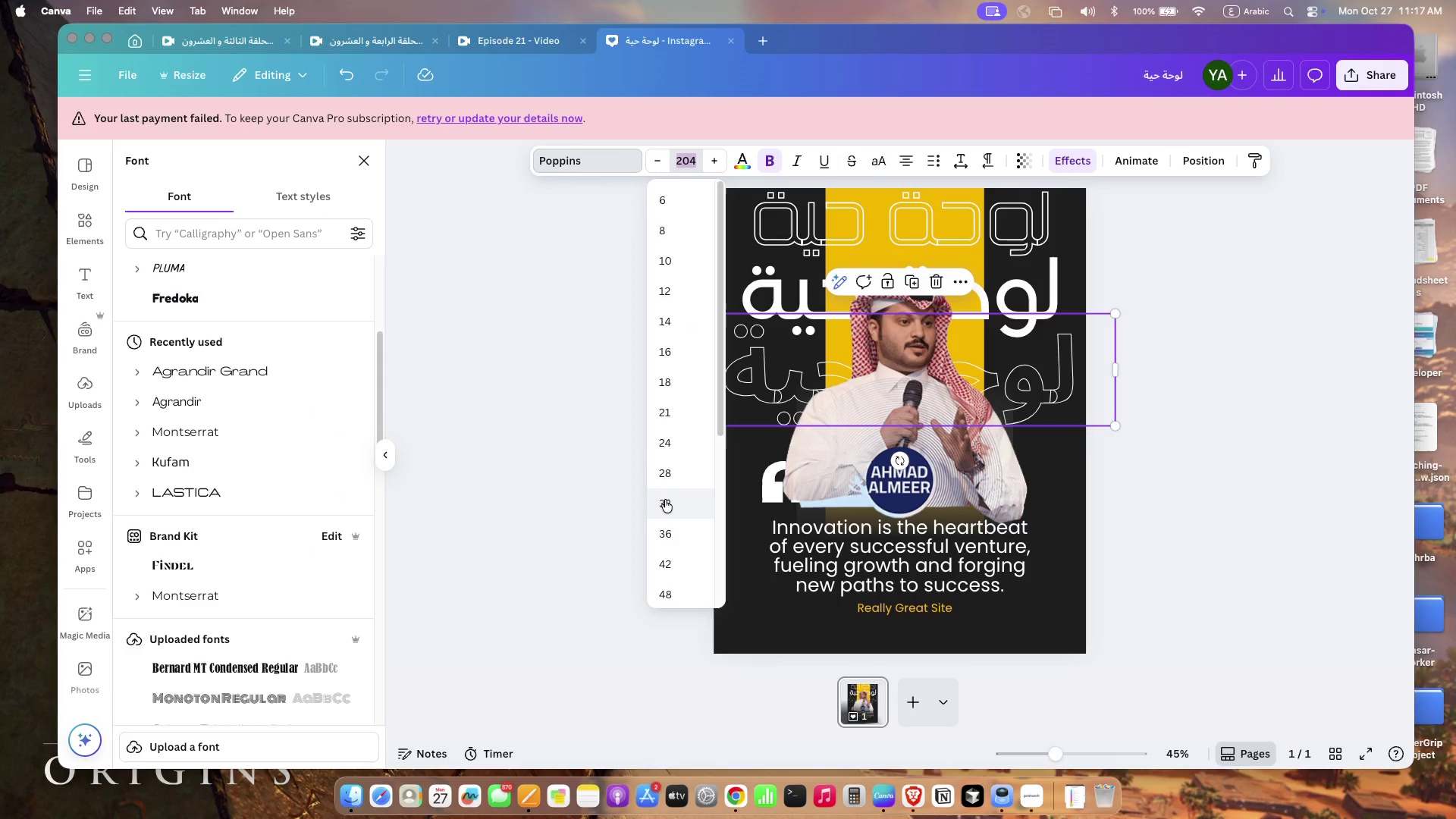 
scroll: coordinate [665, 500], scroll_direction: up, amount: 169.0
 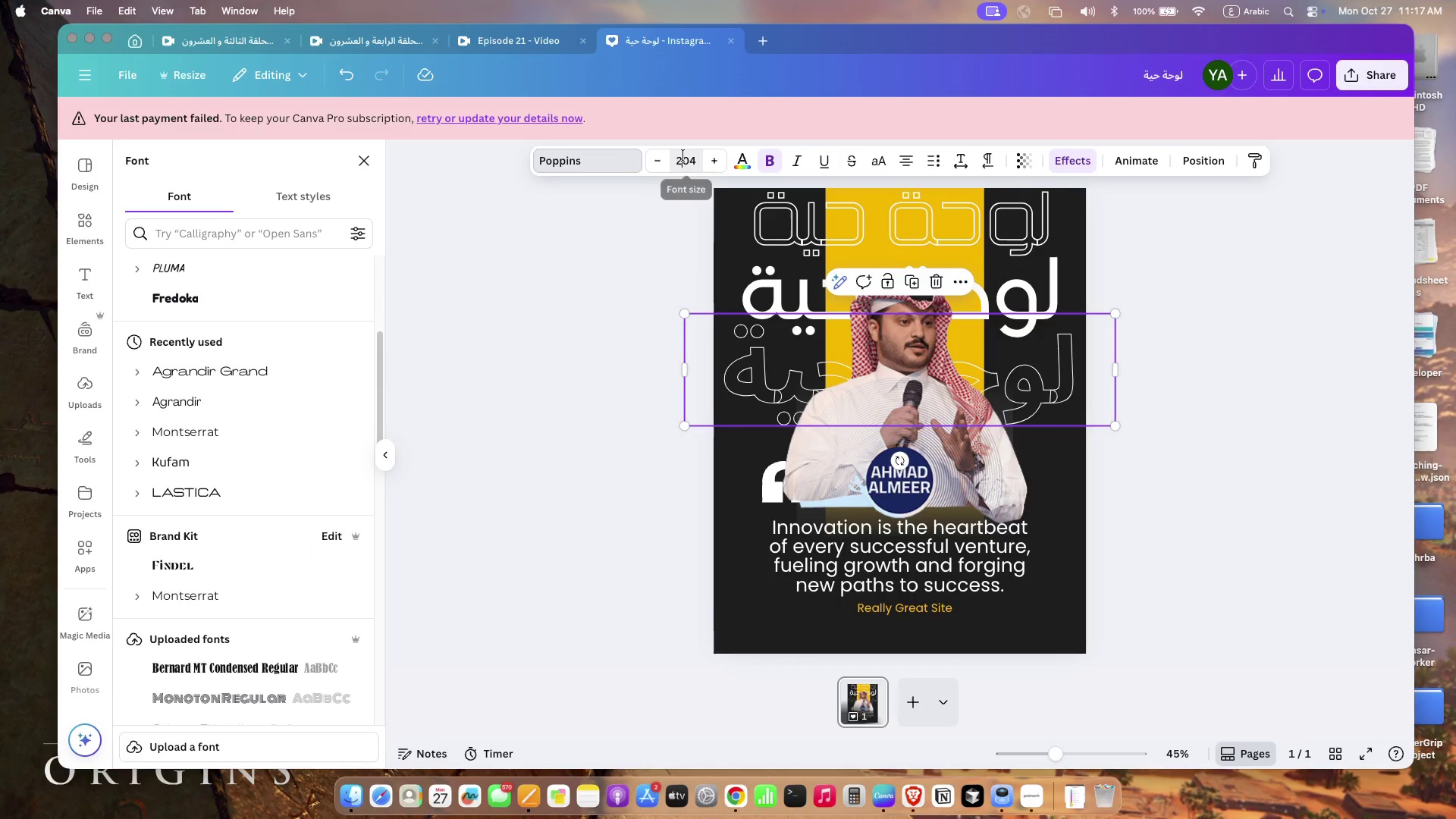 
scroll: coordinate [696, 457], scroll_direction: down, amount: 260.0
 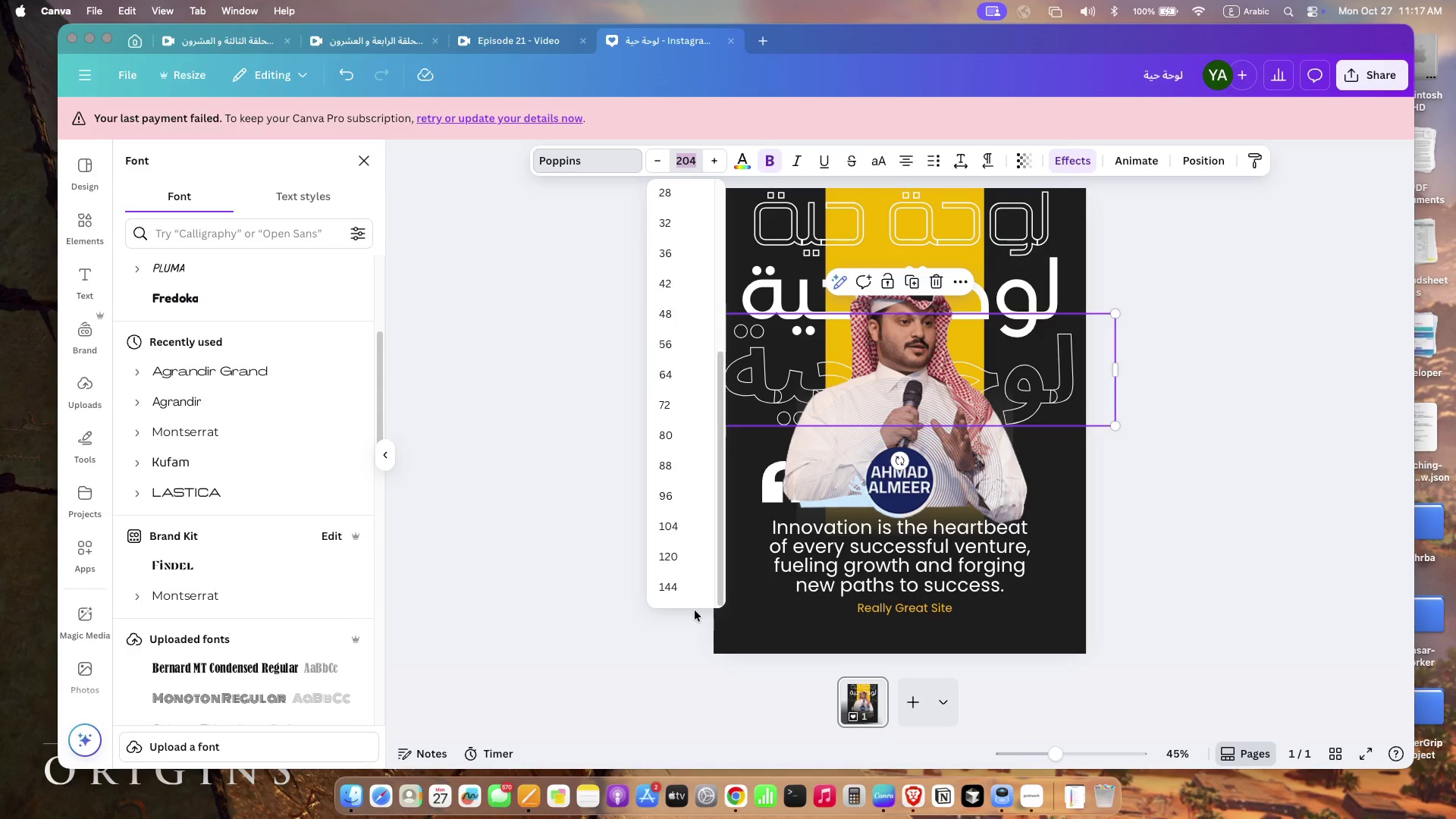 
left_click([670, 577])
 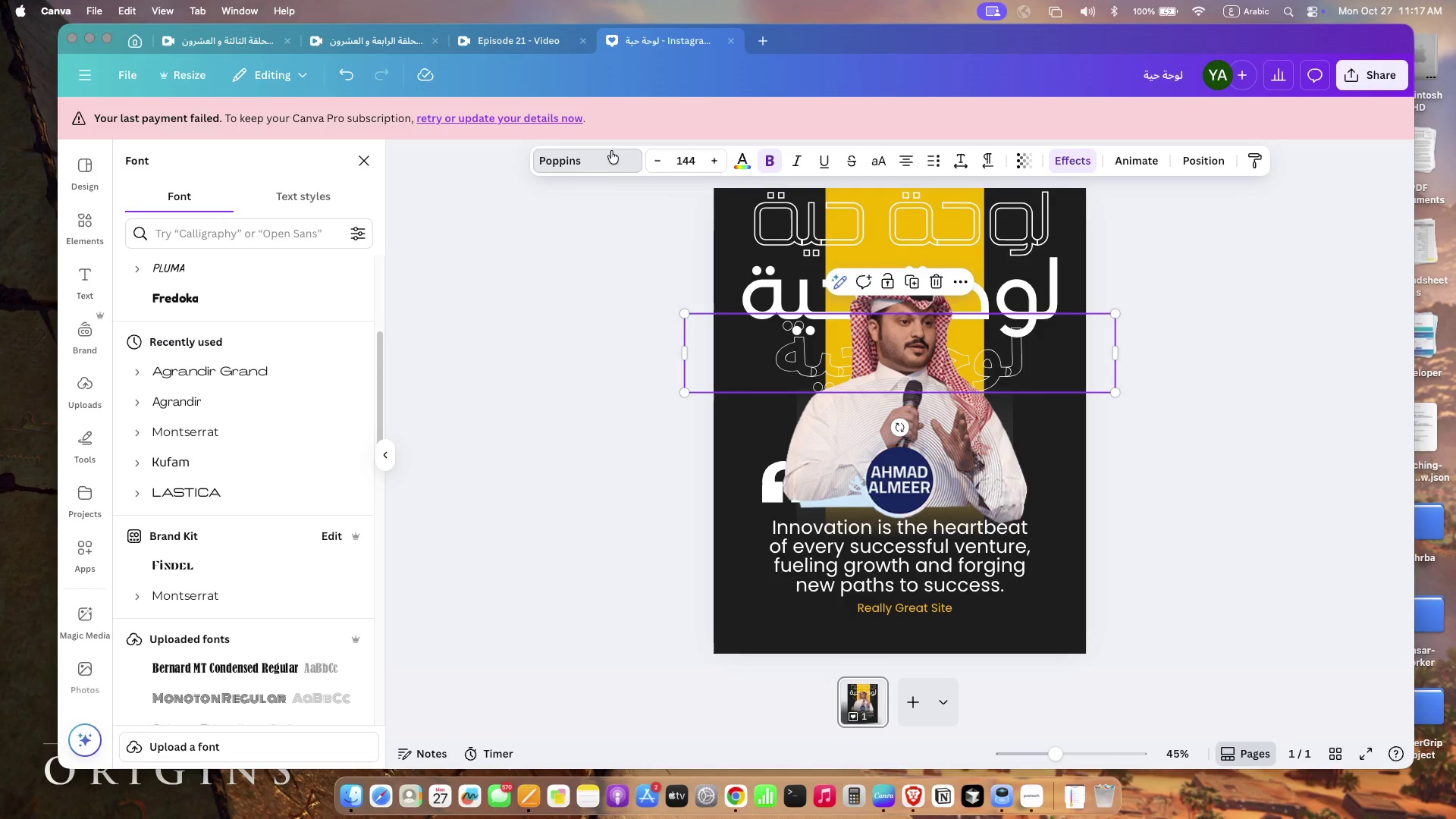 
left_click([611, 151])
 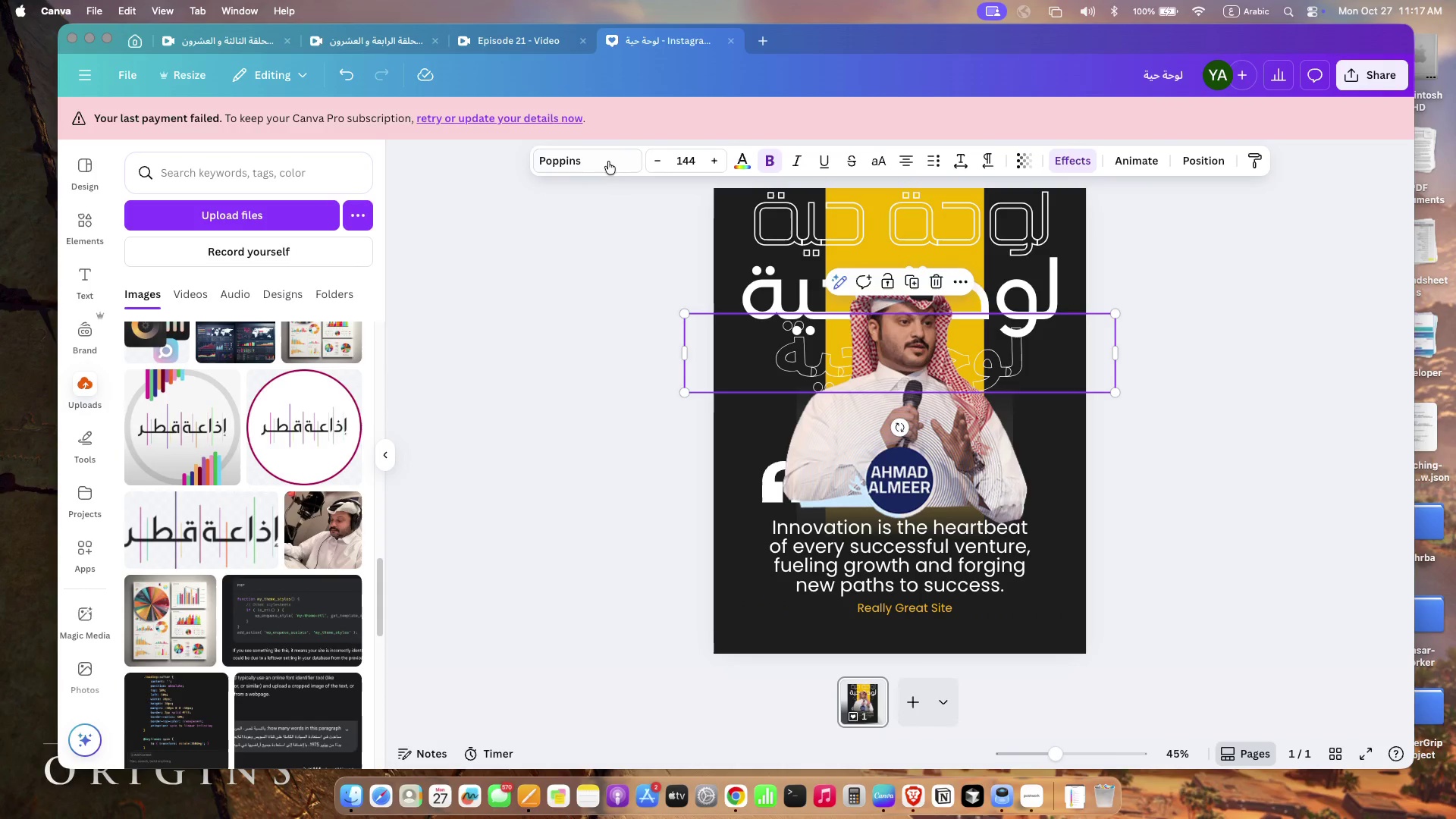 
left_click([617, 158])
 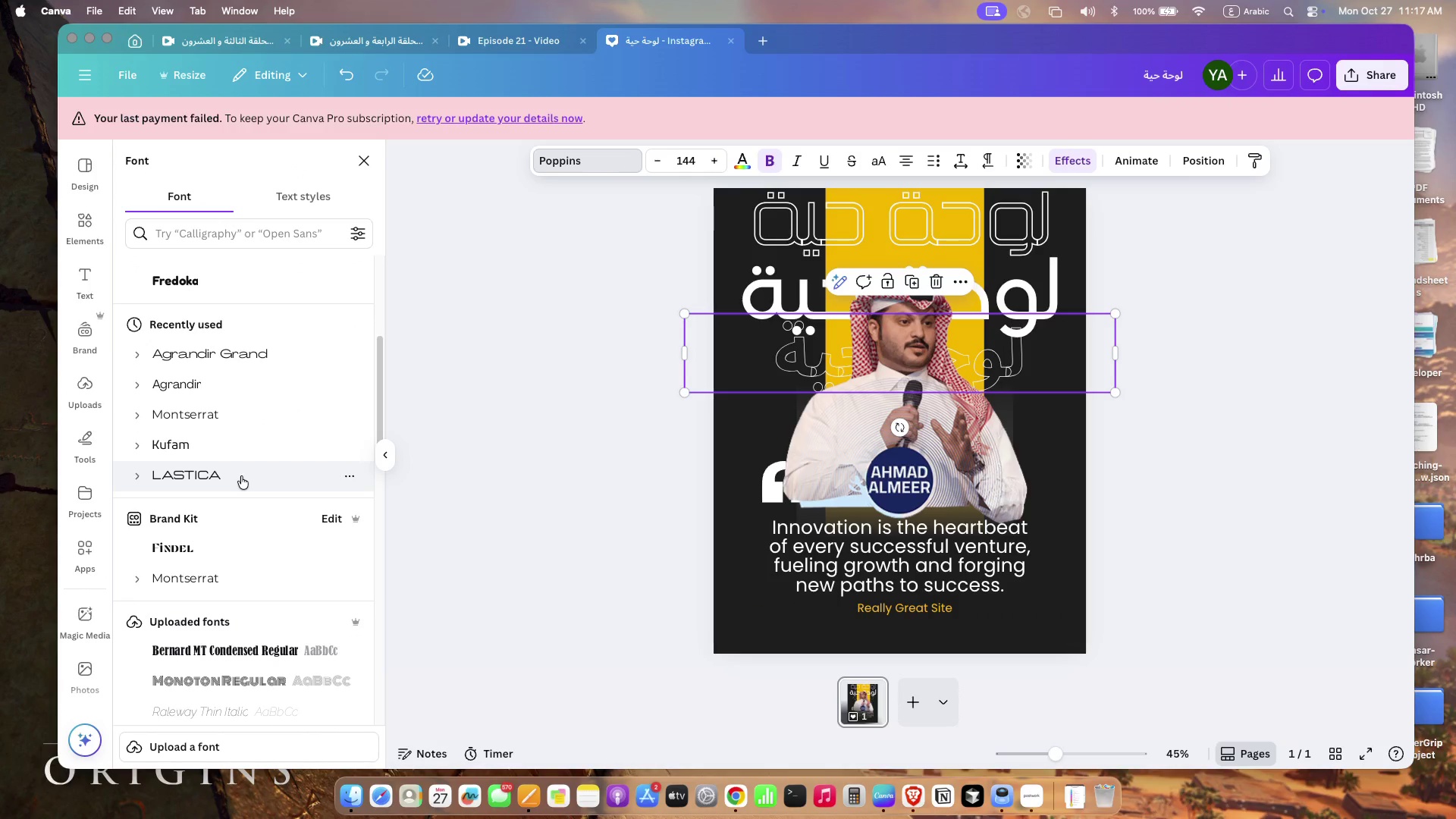 
scroll: coordinate [243, 501], scroll_direction: down, amount: 4.0
 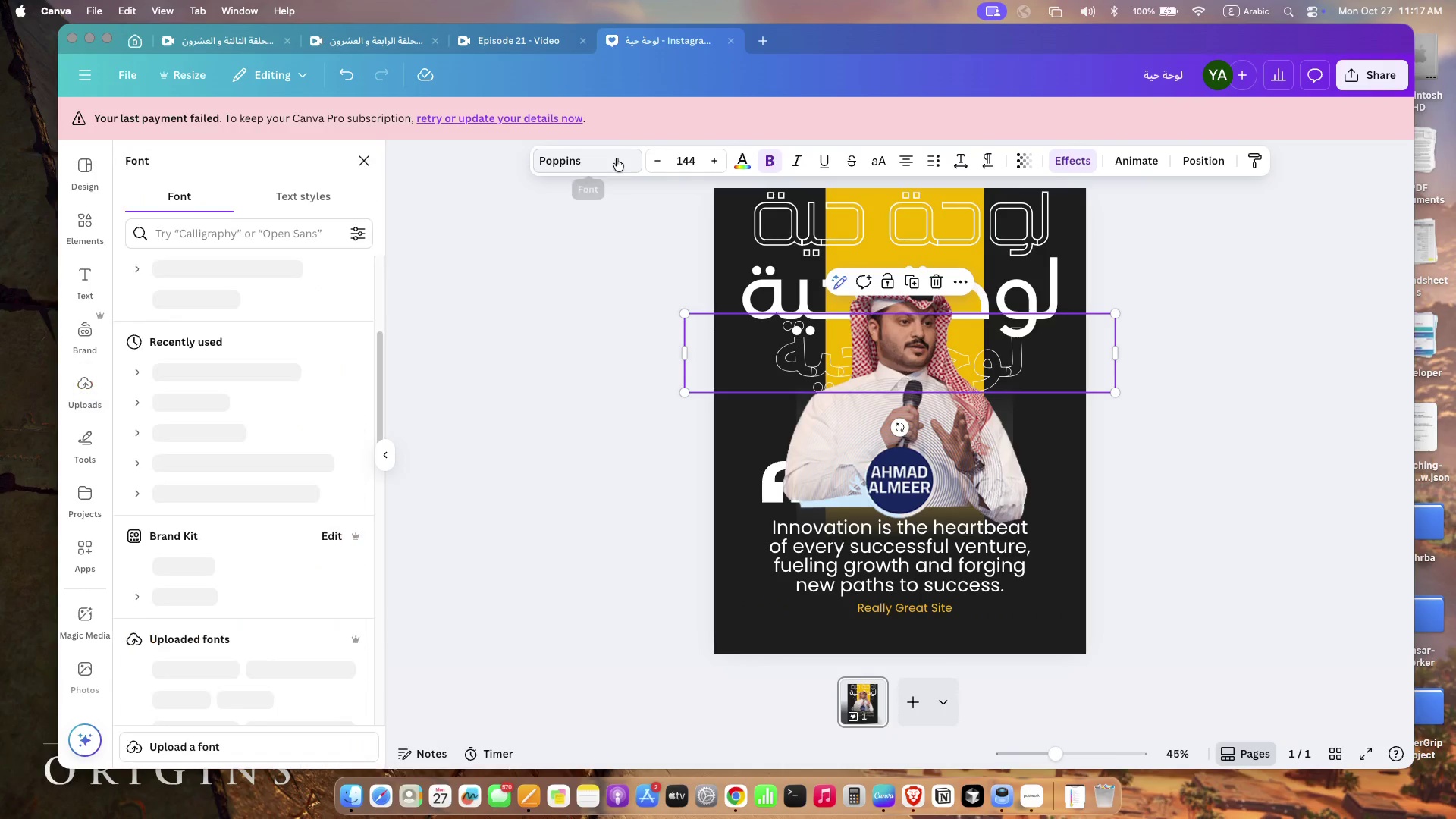 
left_click([241, 475])
 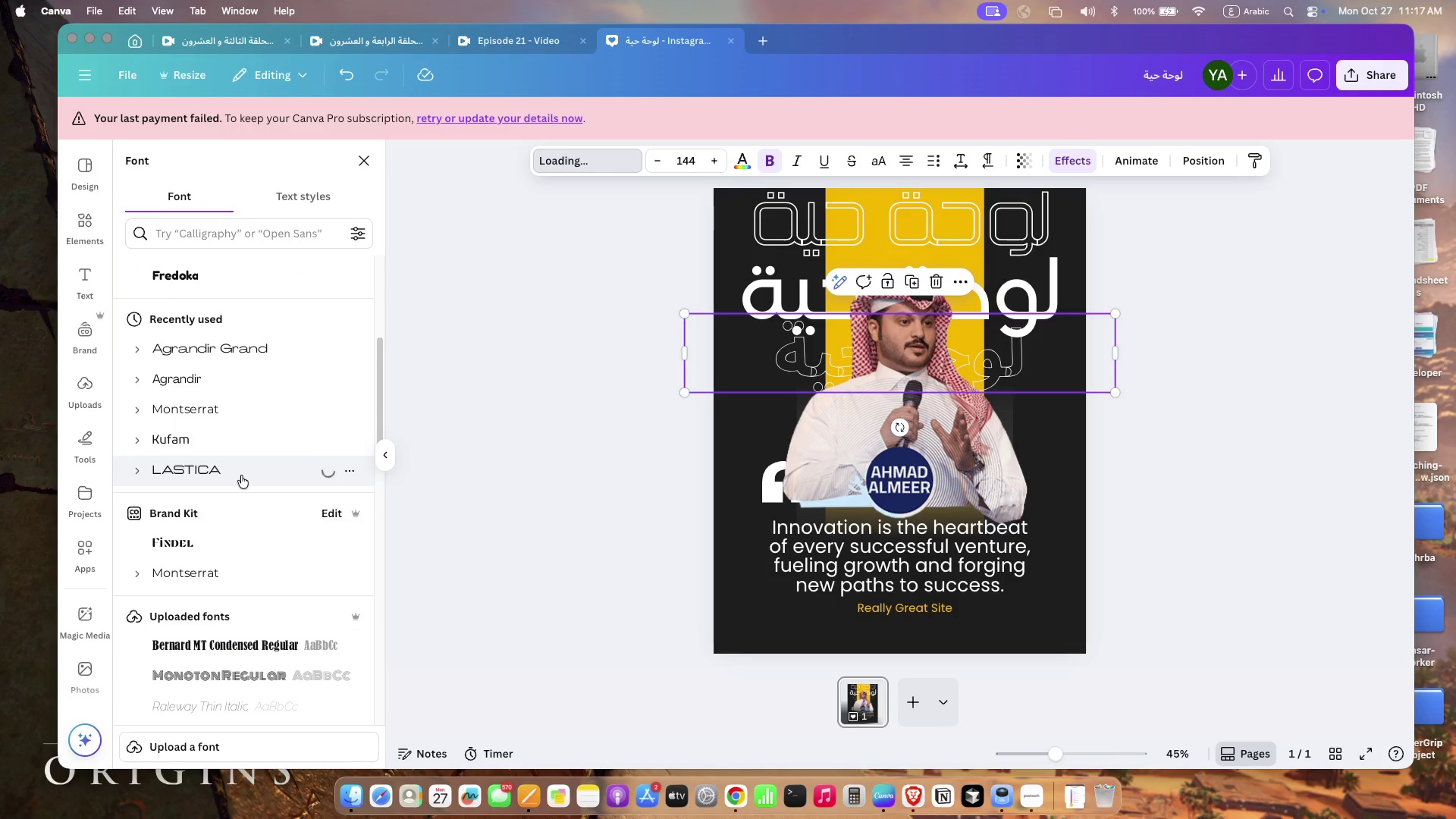 
scroll: coordinate [242, 481], scroll_direction: down, amount: 60.0
 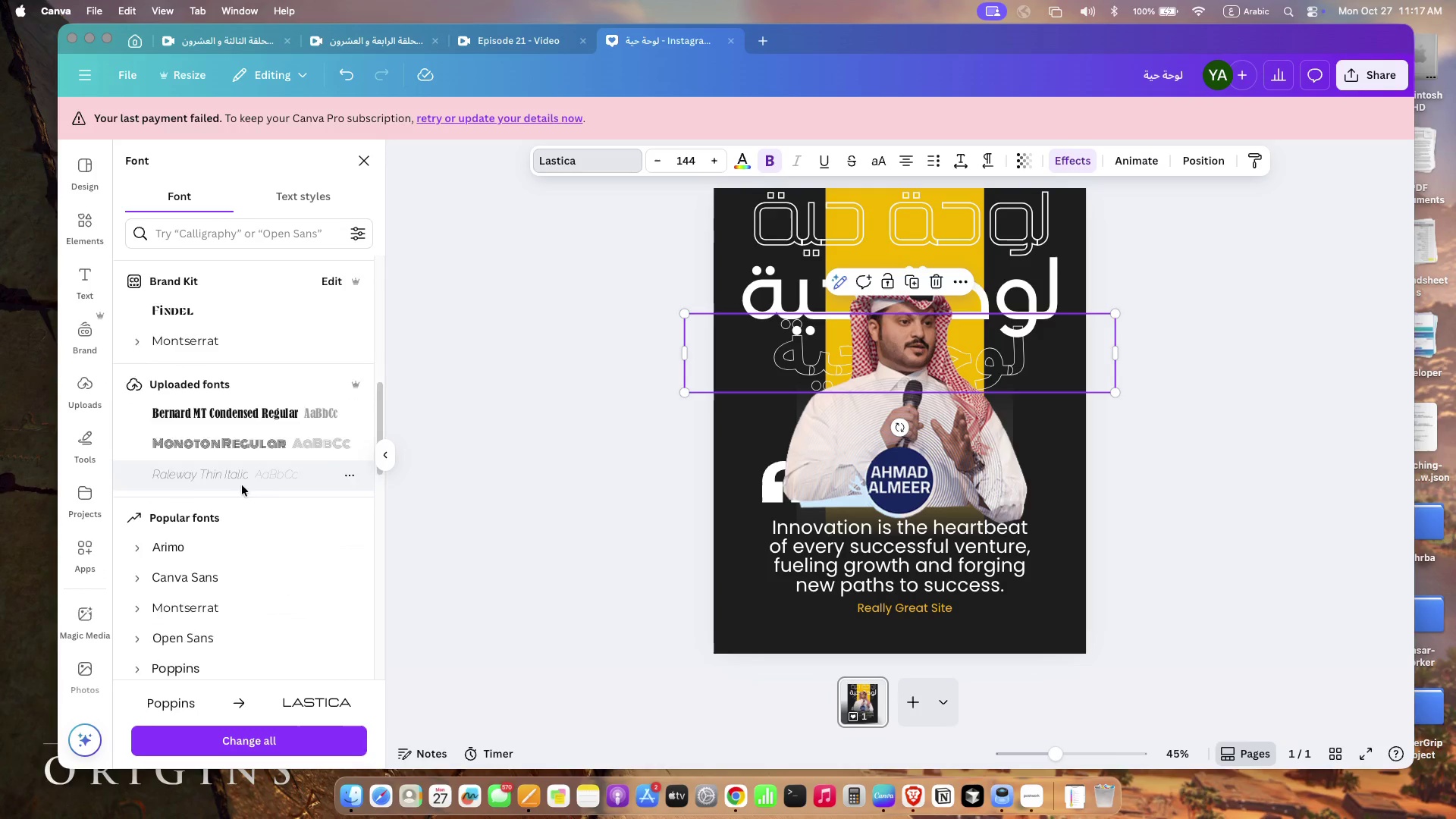 
scroll: coordinate [242, 481], scroll_direction: up, amount: 10.0
 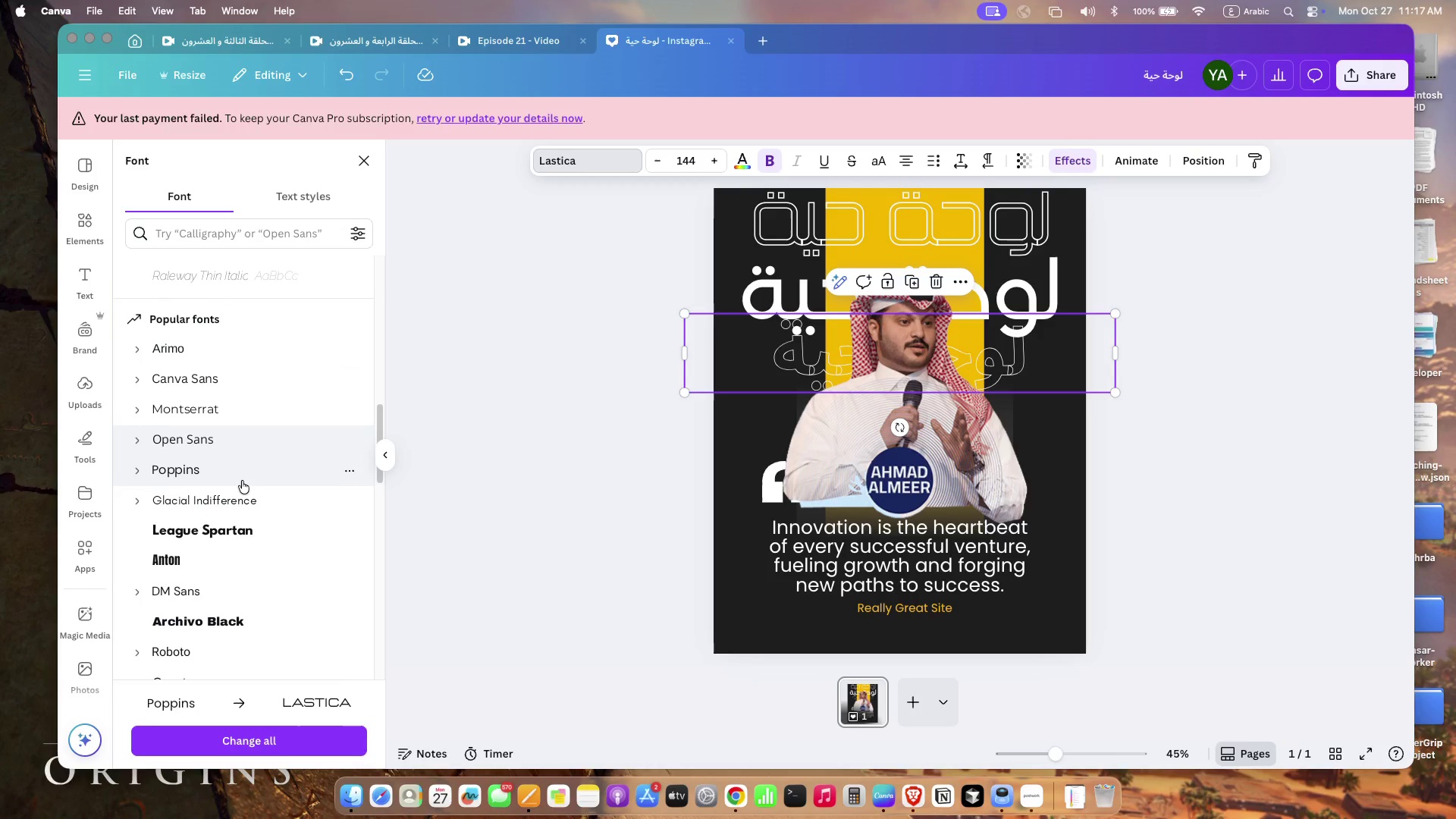 
left_click([245, 226])
 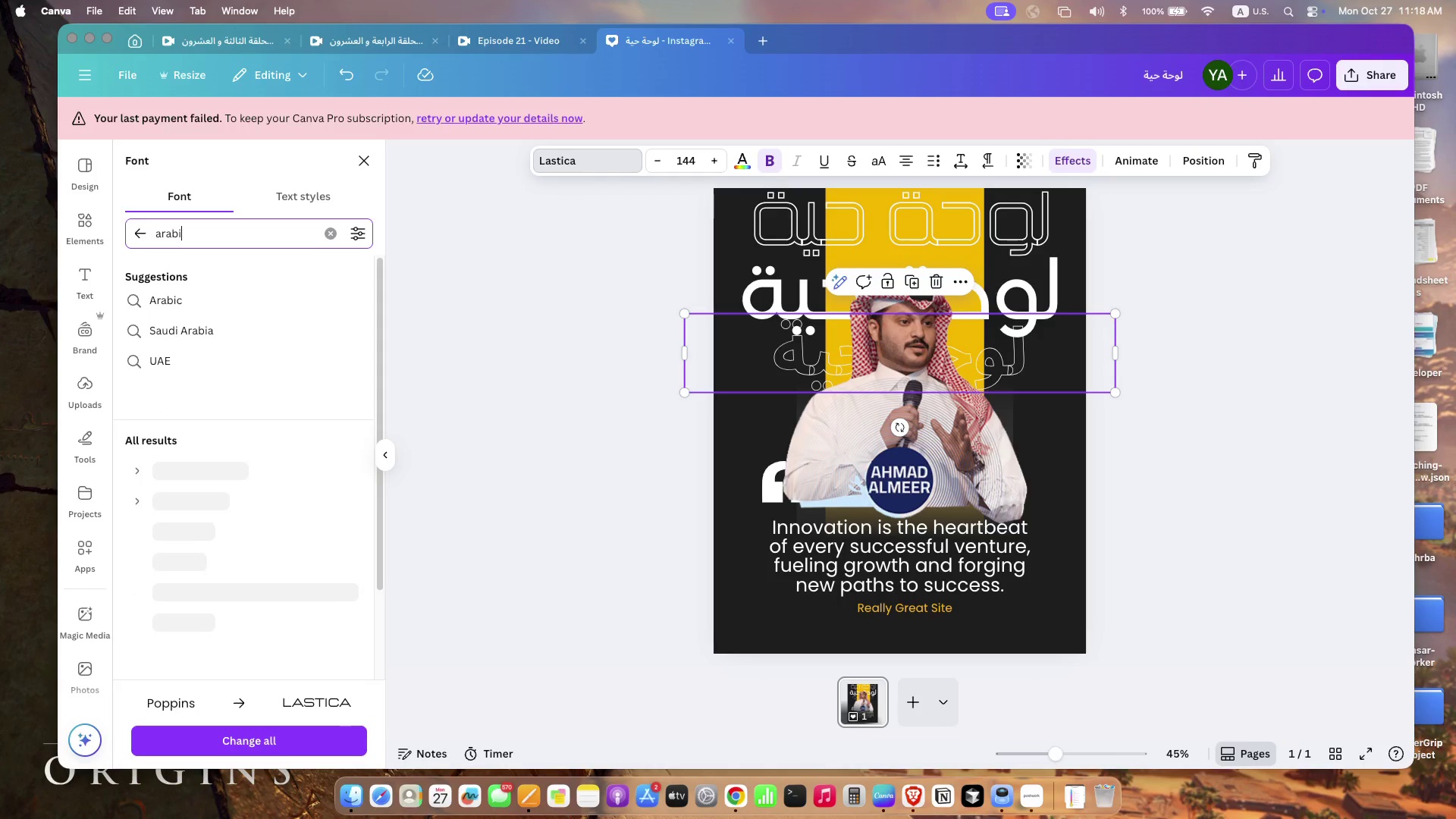 
type(ara)
key(Backspace)
key(Backspace)
key(Backspace)
type([Fn]arabic)
 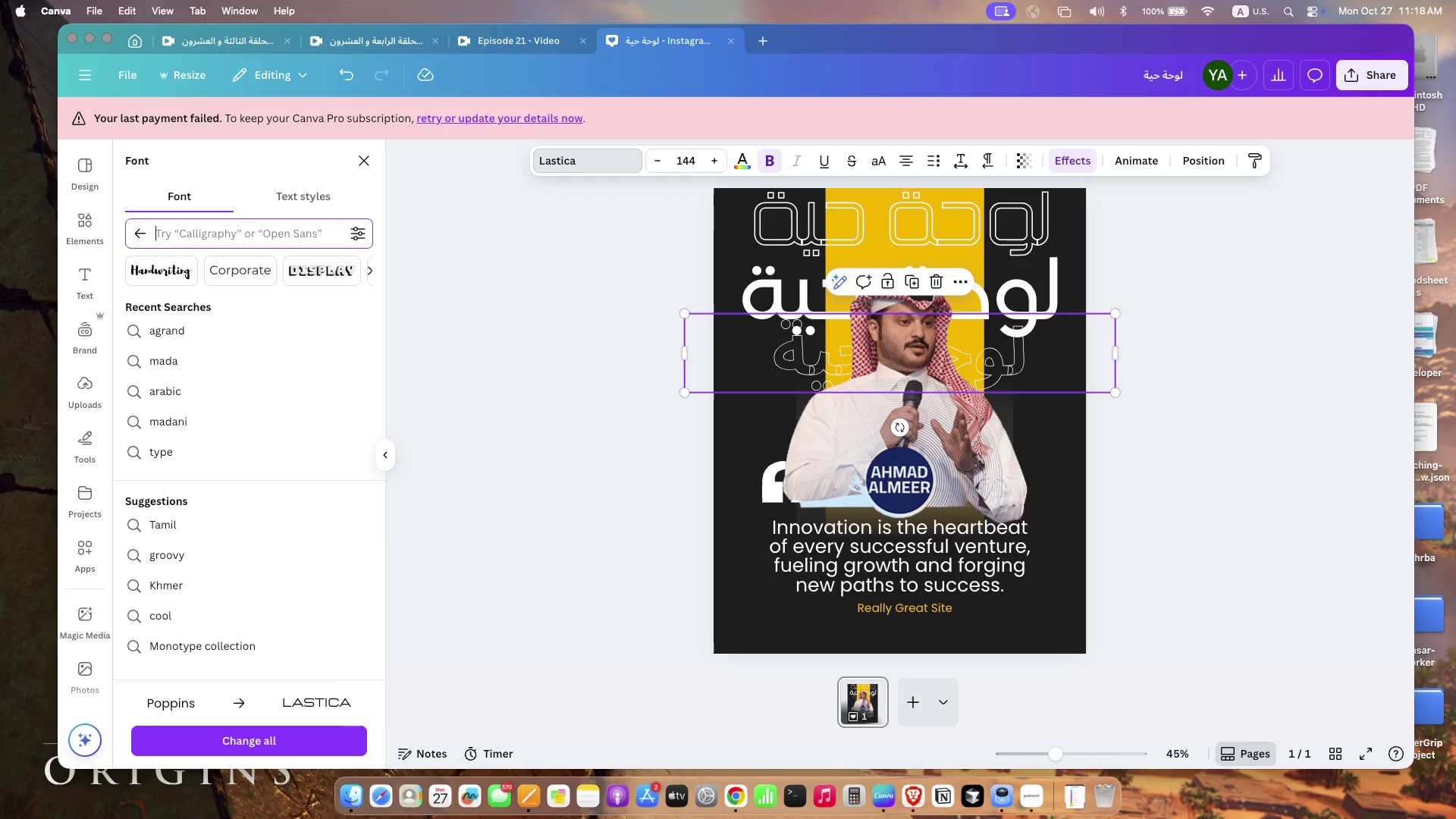 
key(Enter)
 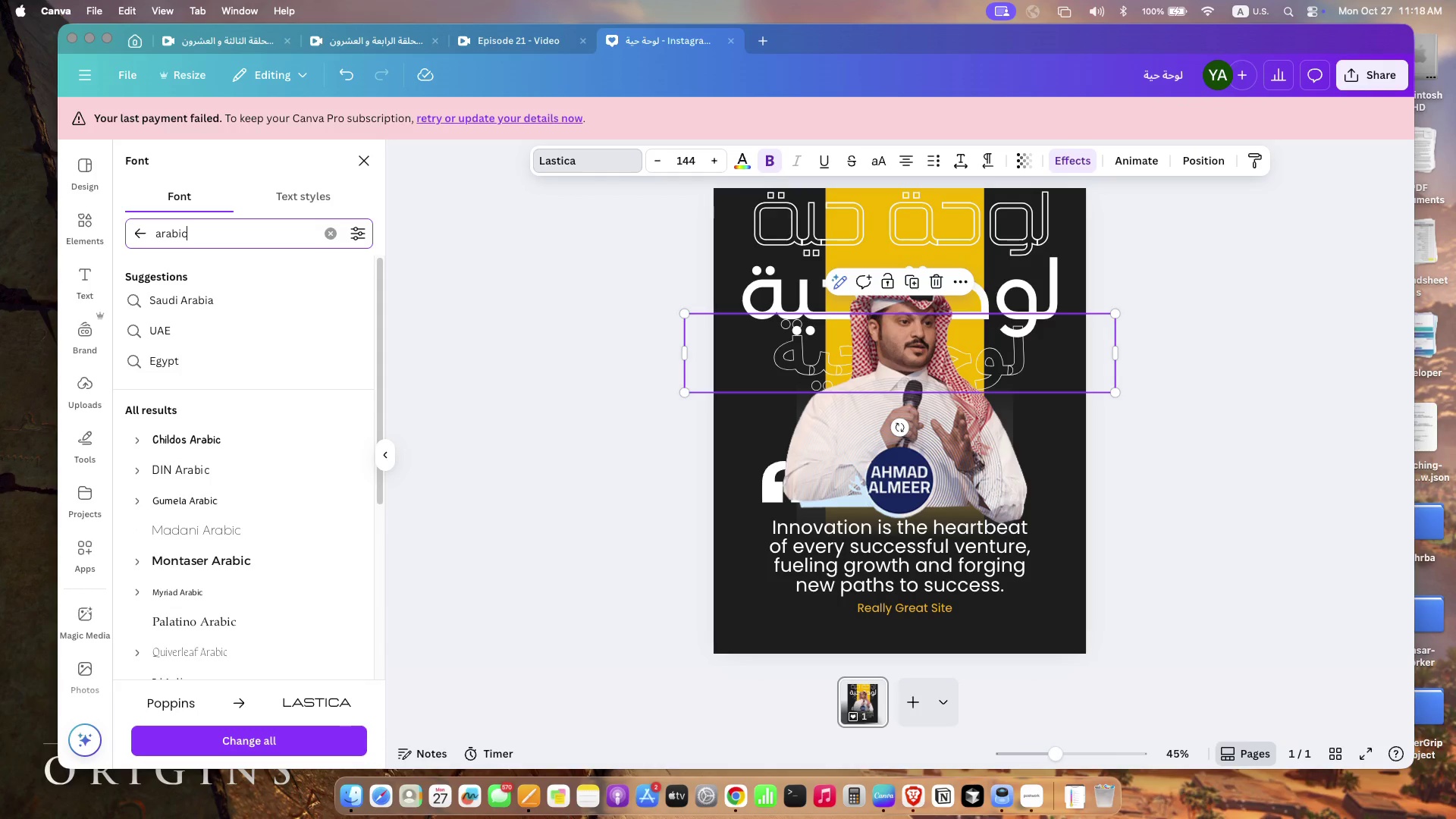 
scroll: coordinate [240, 422], scroll_direction: down, amount: 9.0
 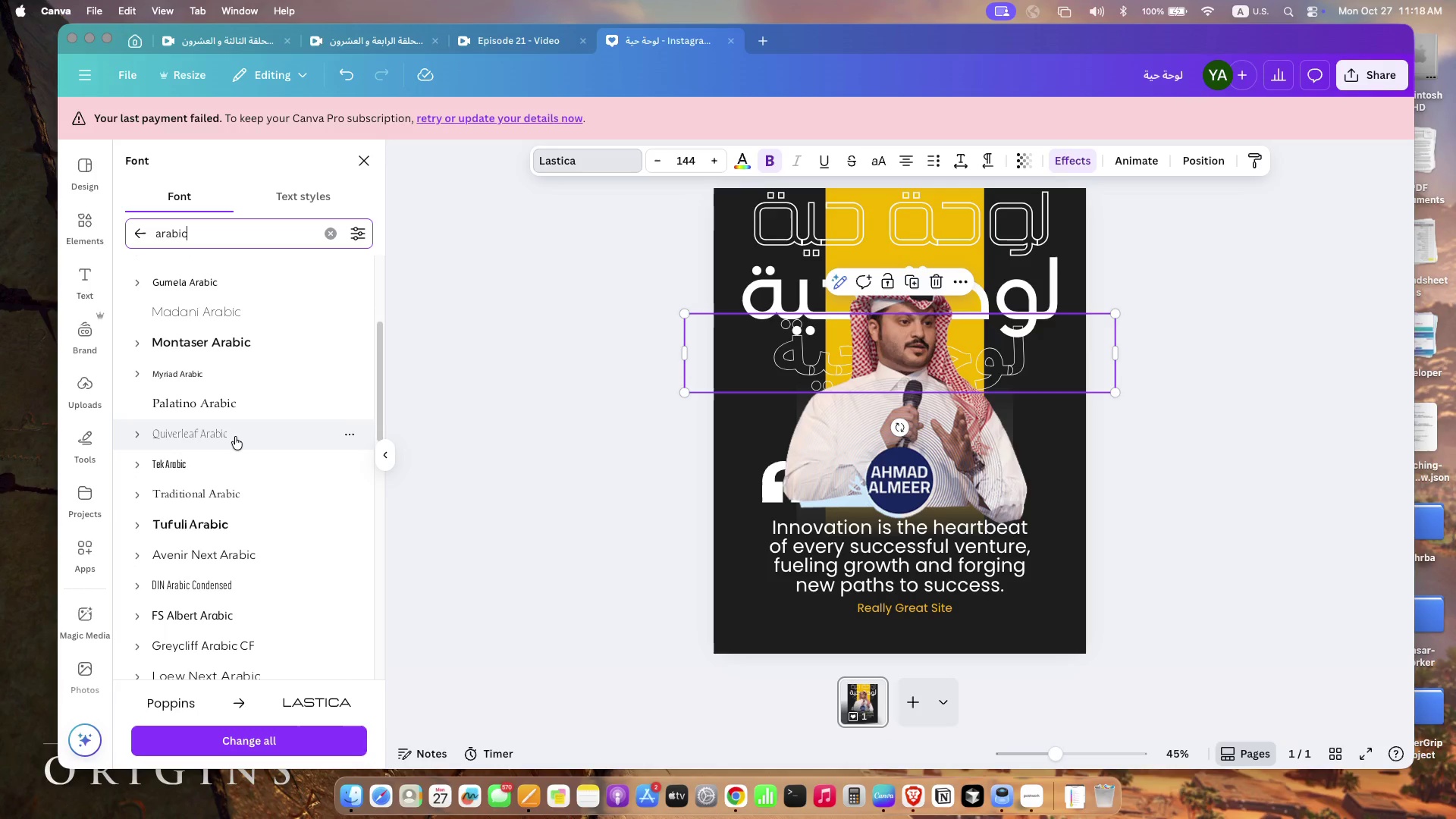 
left_click([234, 438])
 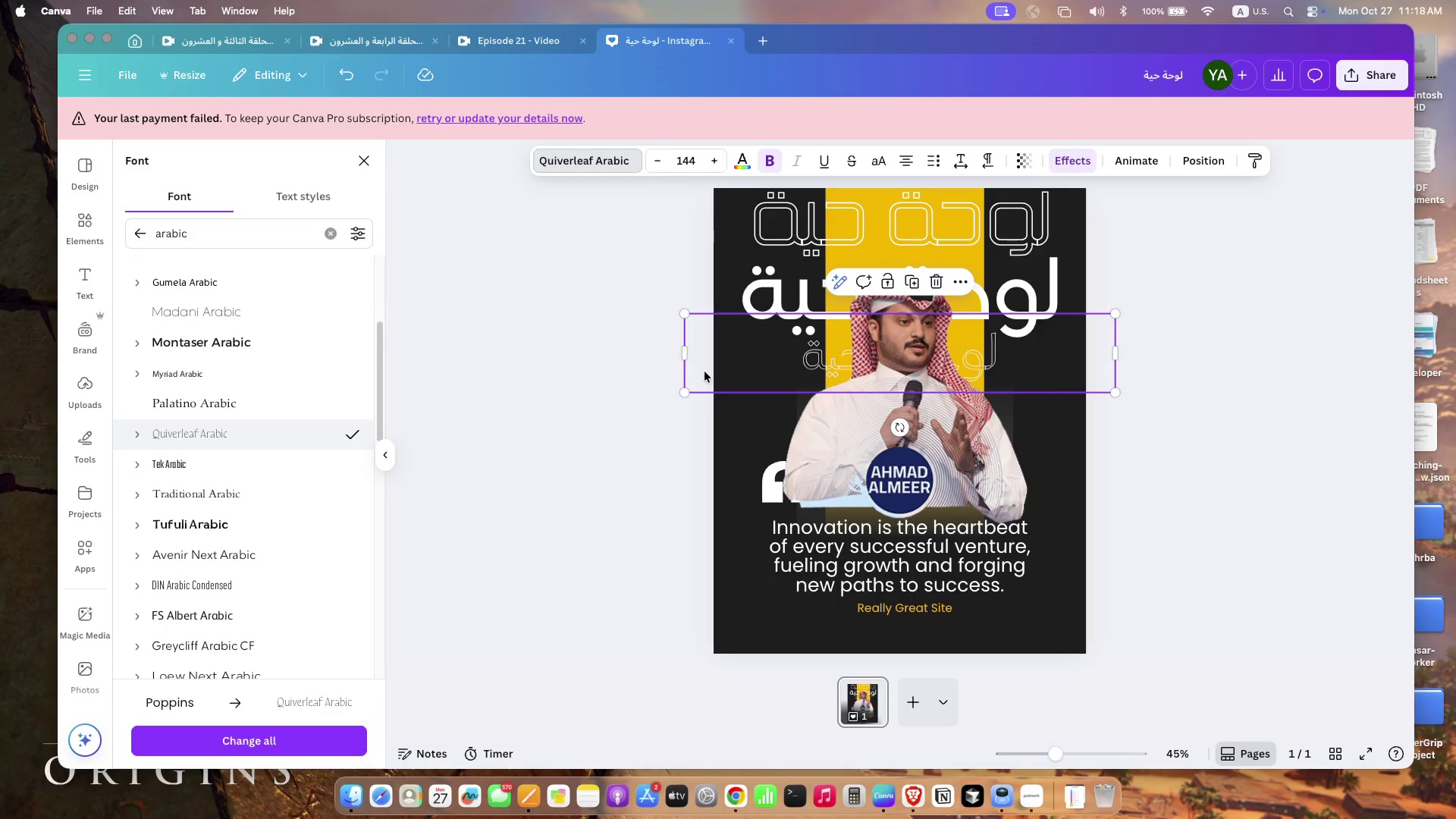 
double_click([682, 353])
 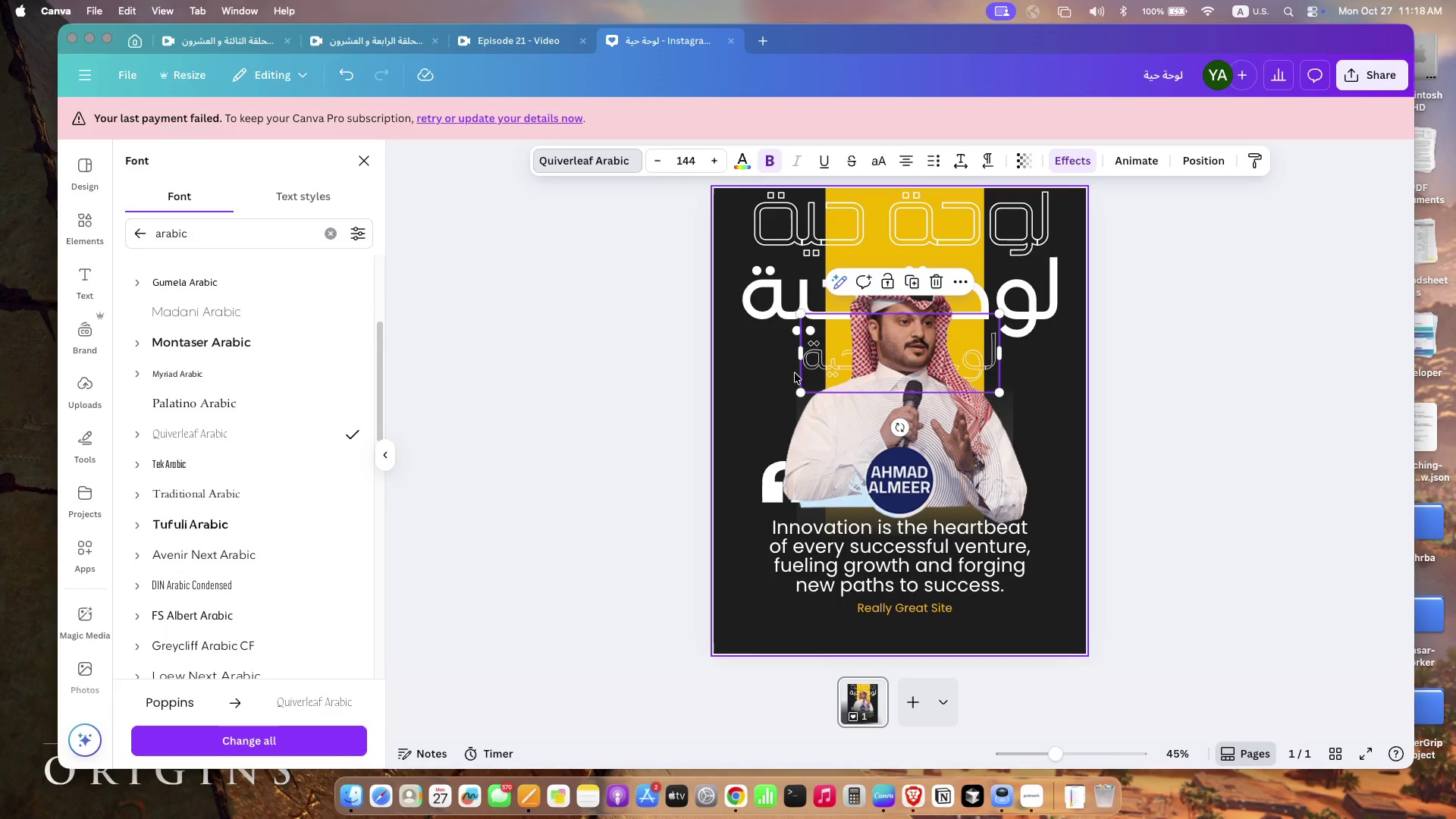 
left_click_drag(start_coordinate=[1001, 397], to_coordinate=[1074, 441])
 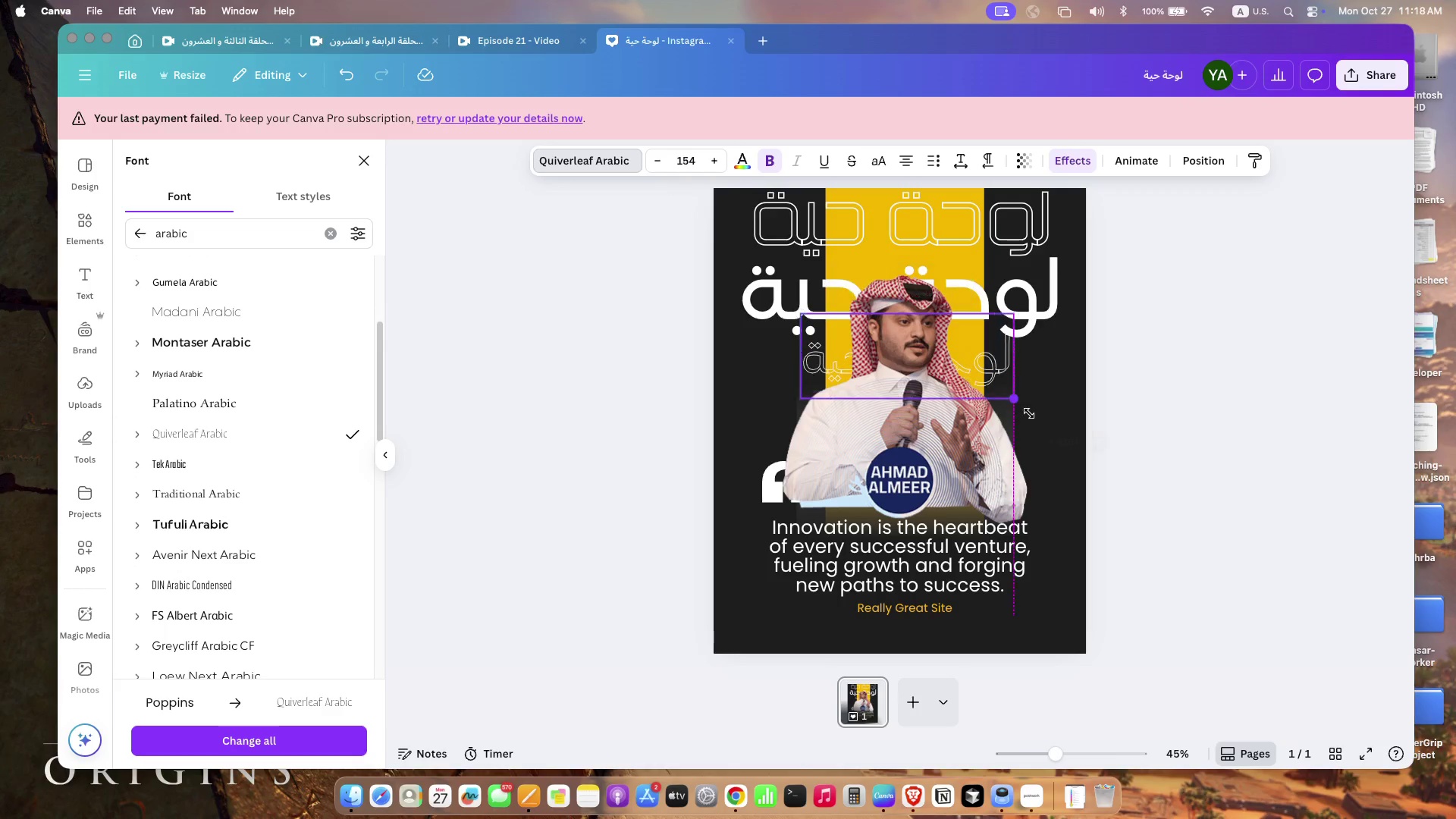 
left_click_drag(start_coordinate=[799, 423], to_coordinate=[724, 463])
 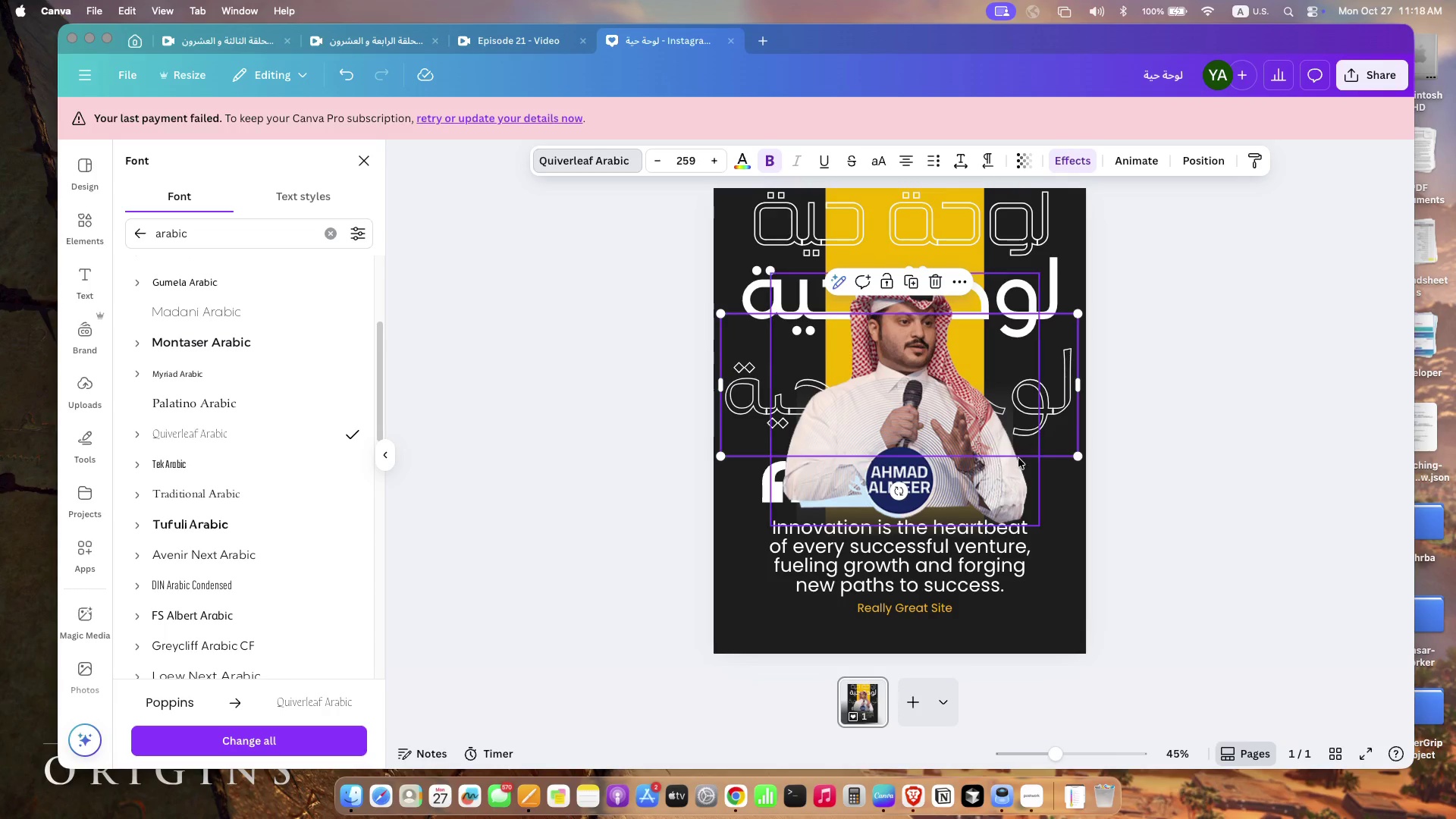 
wait(6.84)
 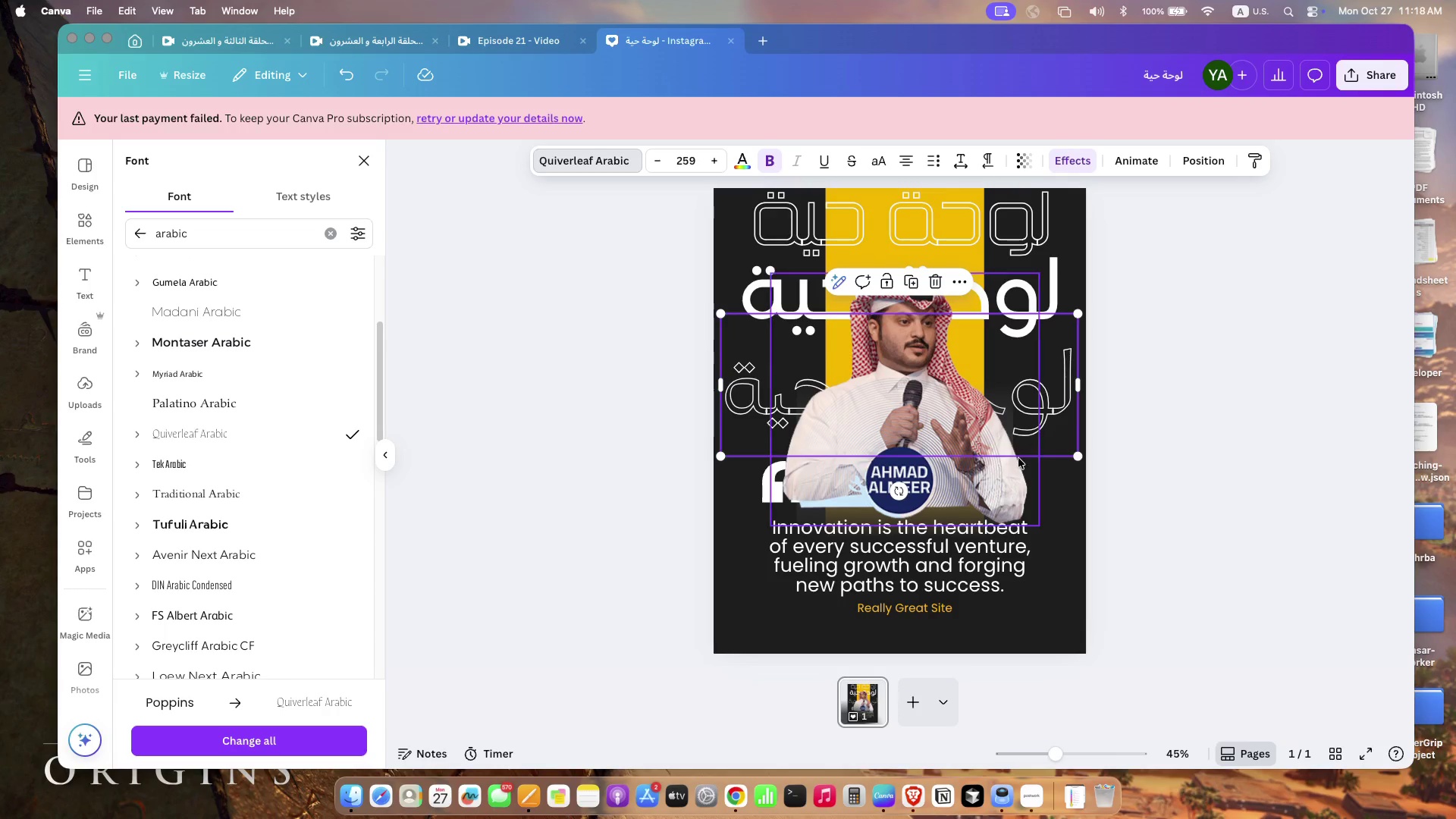 
left_click([1180, 428])
 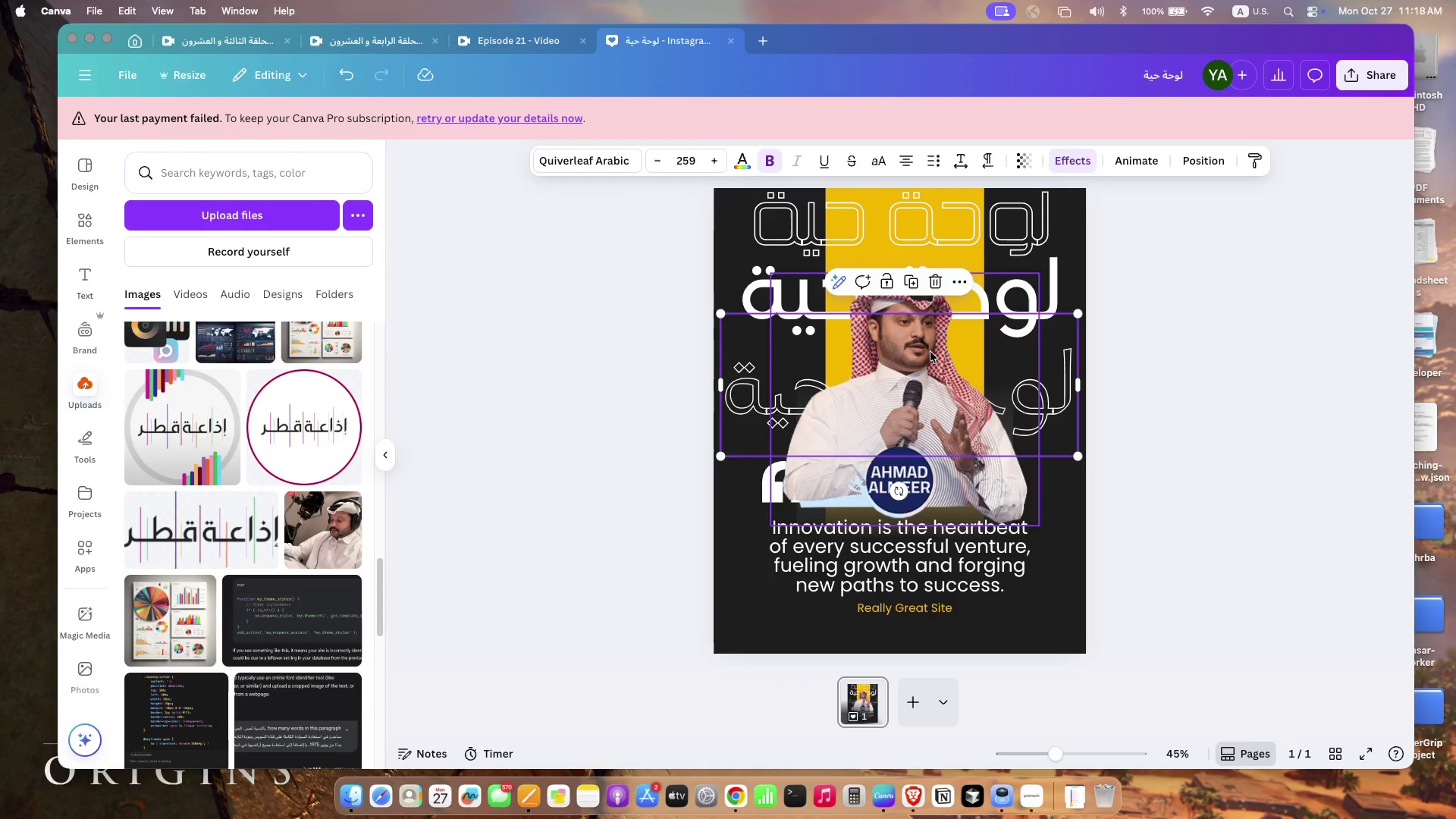 
left_click([930, 352])
 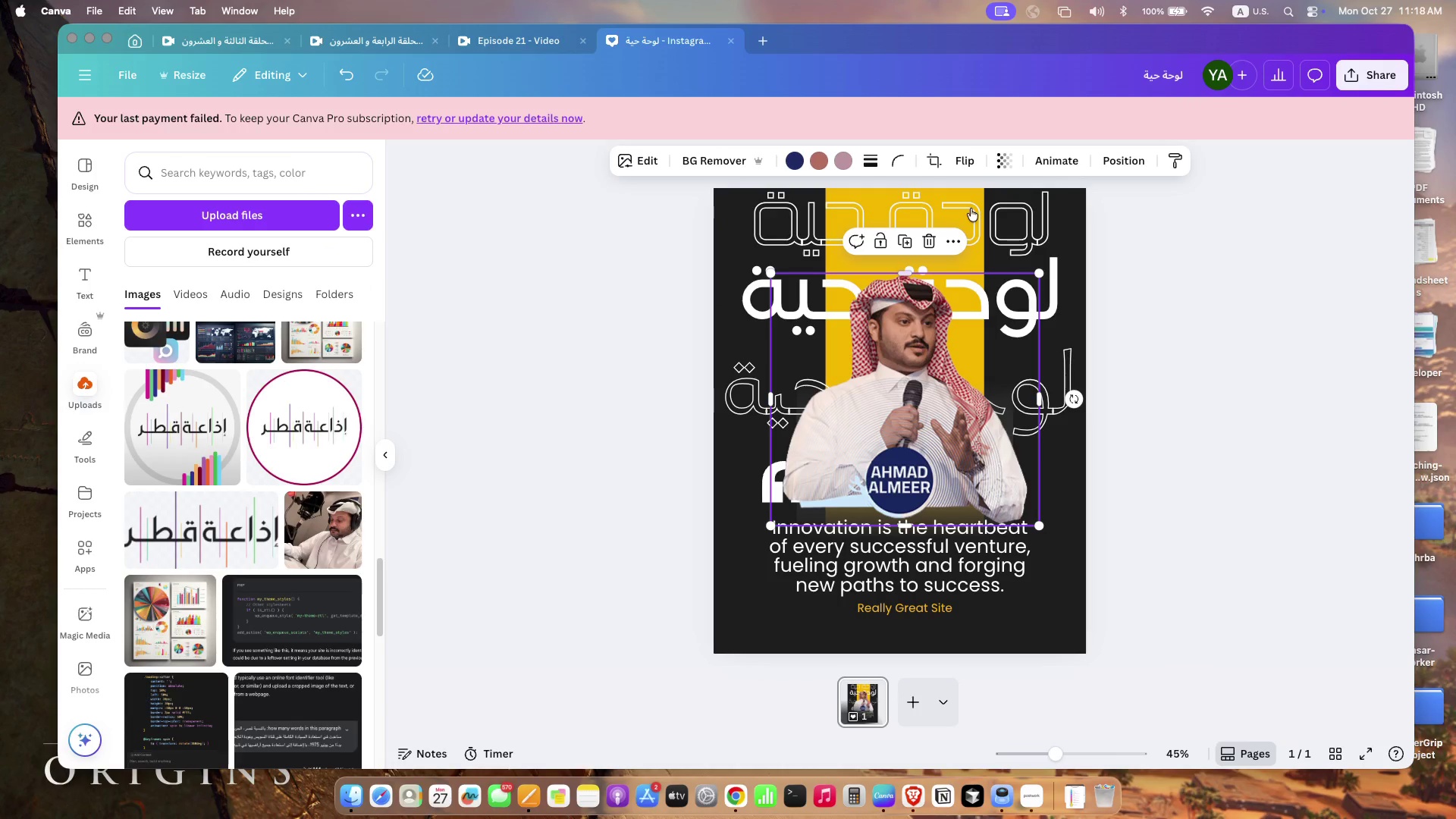 
left_click([1010, 158])
 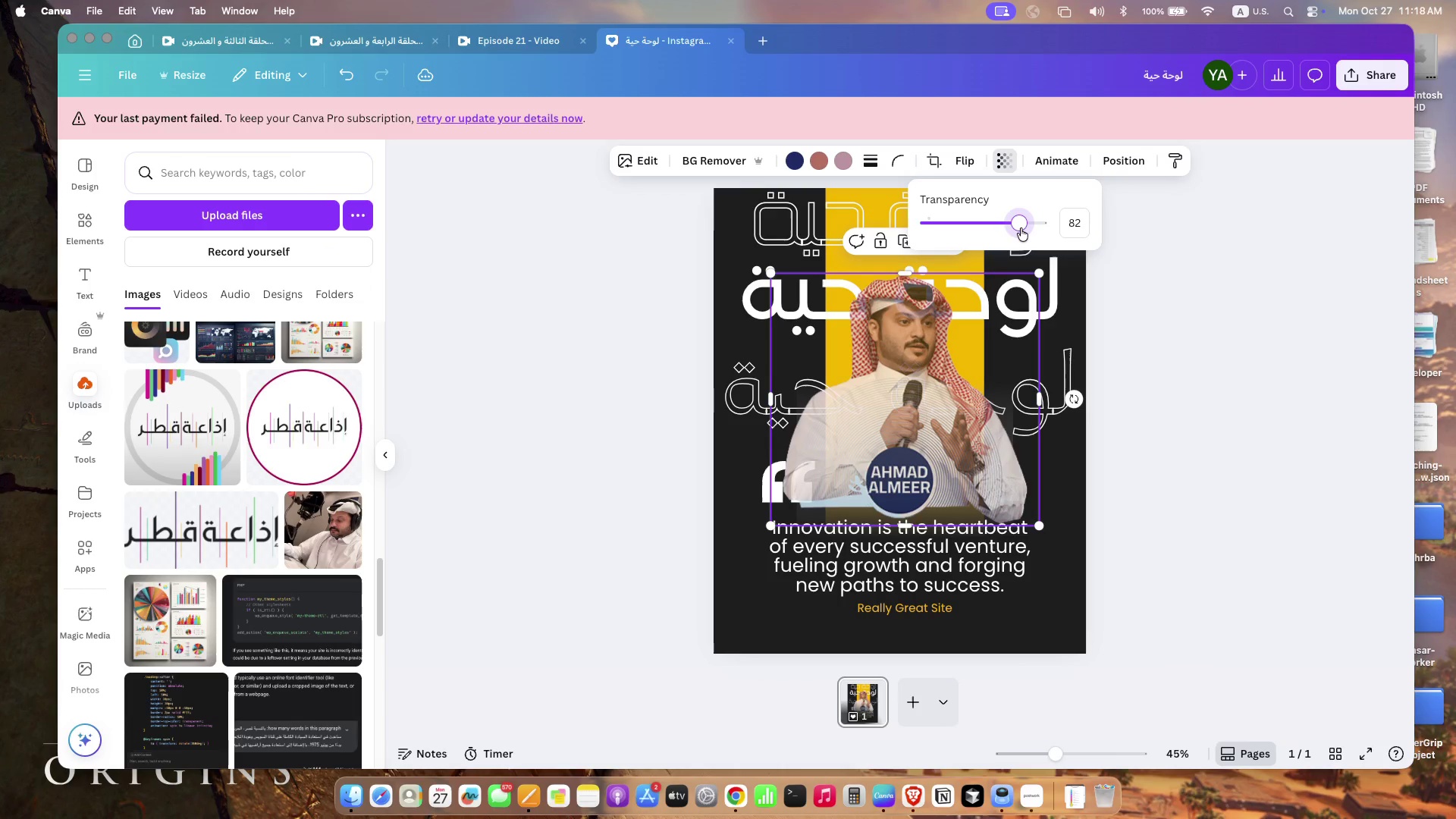 
left_click_drag(start_coordinate=[1038, 224], to_coordinate=[1031, 228])
 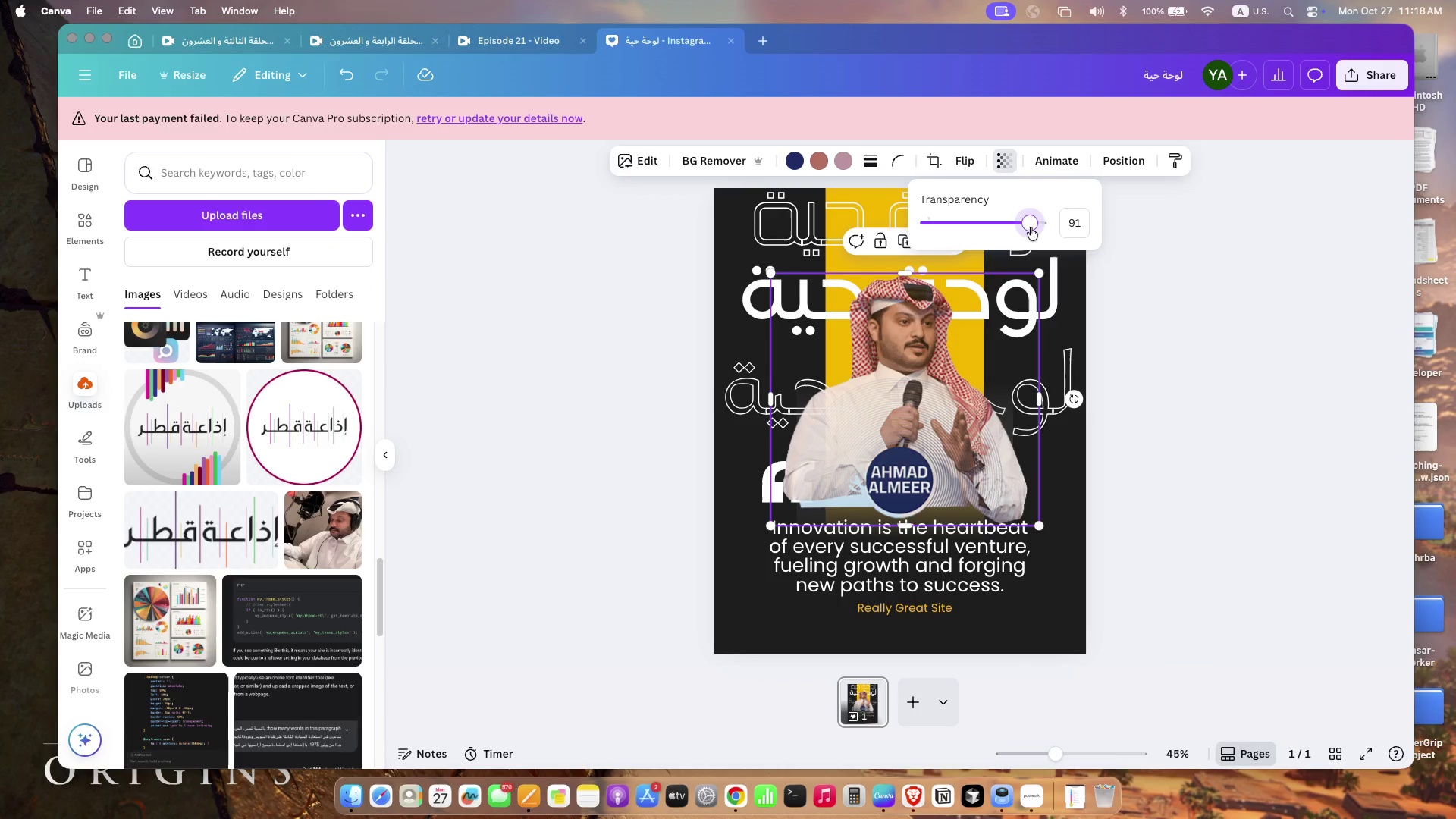 
left_click([1134, 536])
 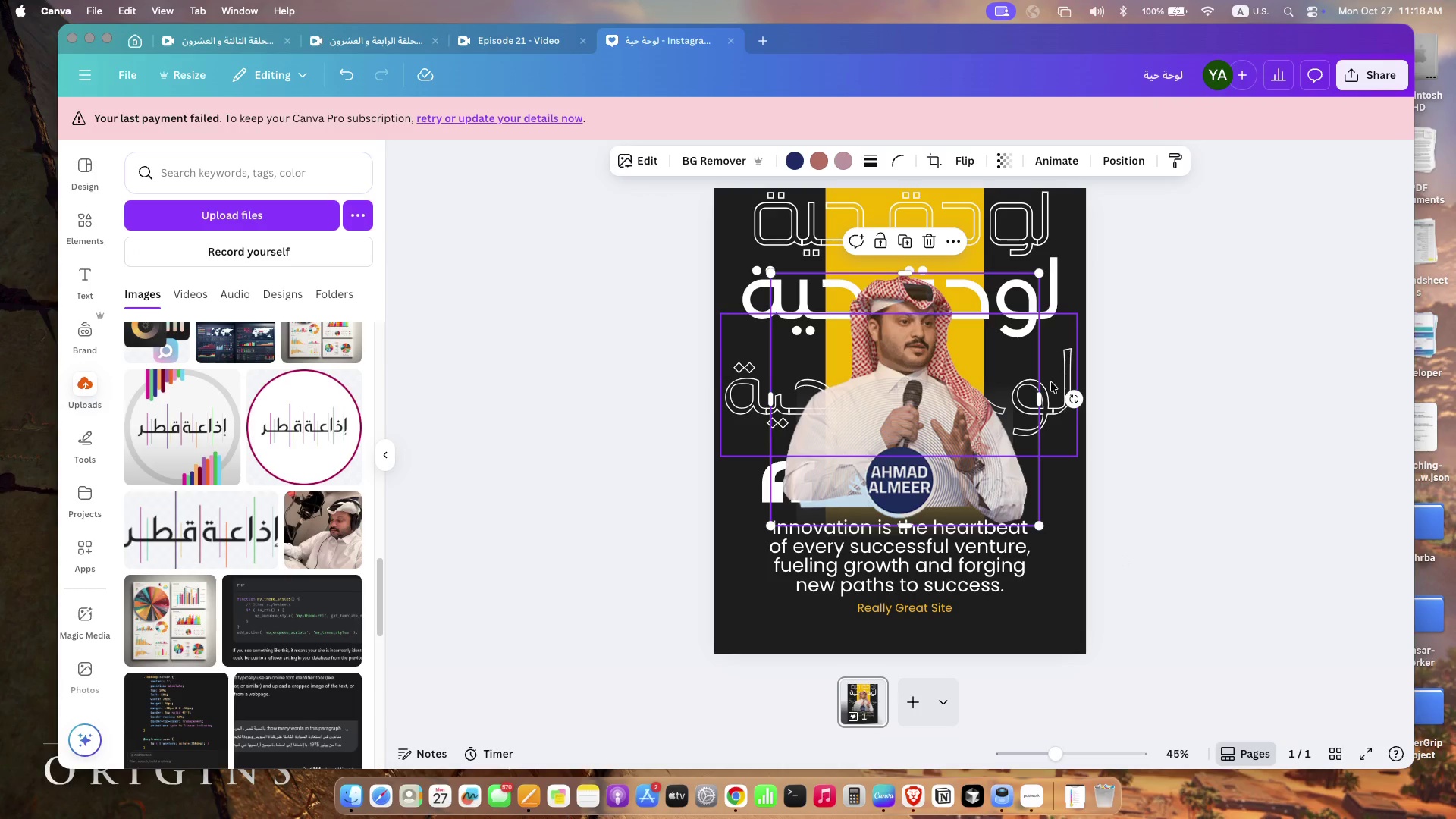 
left_click([1051, 382])
 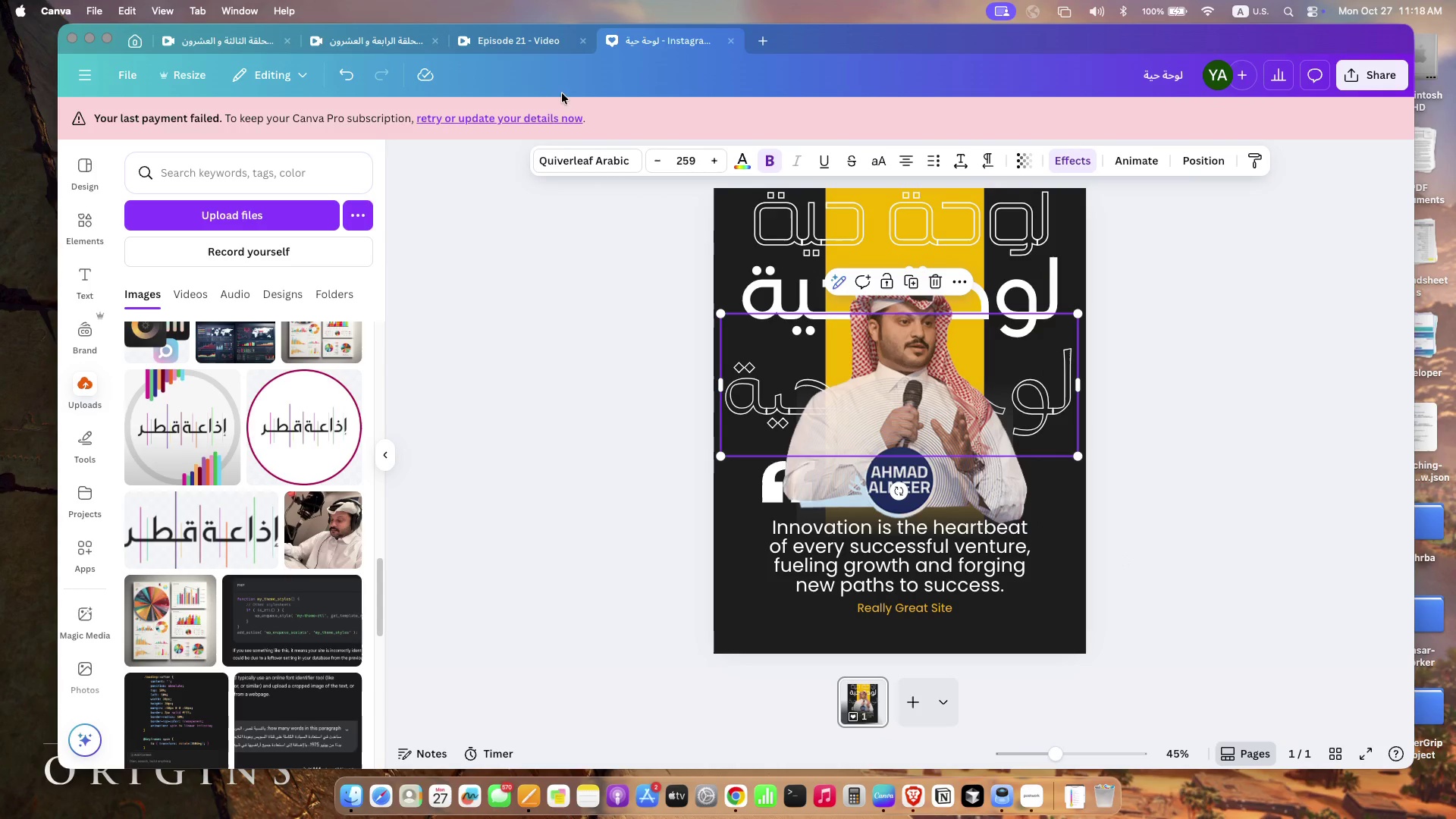 
left_click([588, 161])
 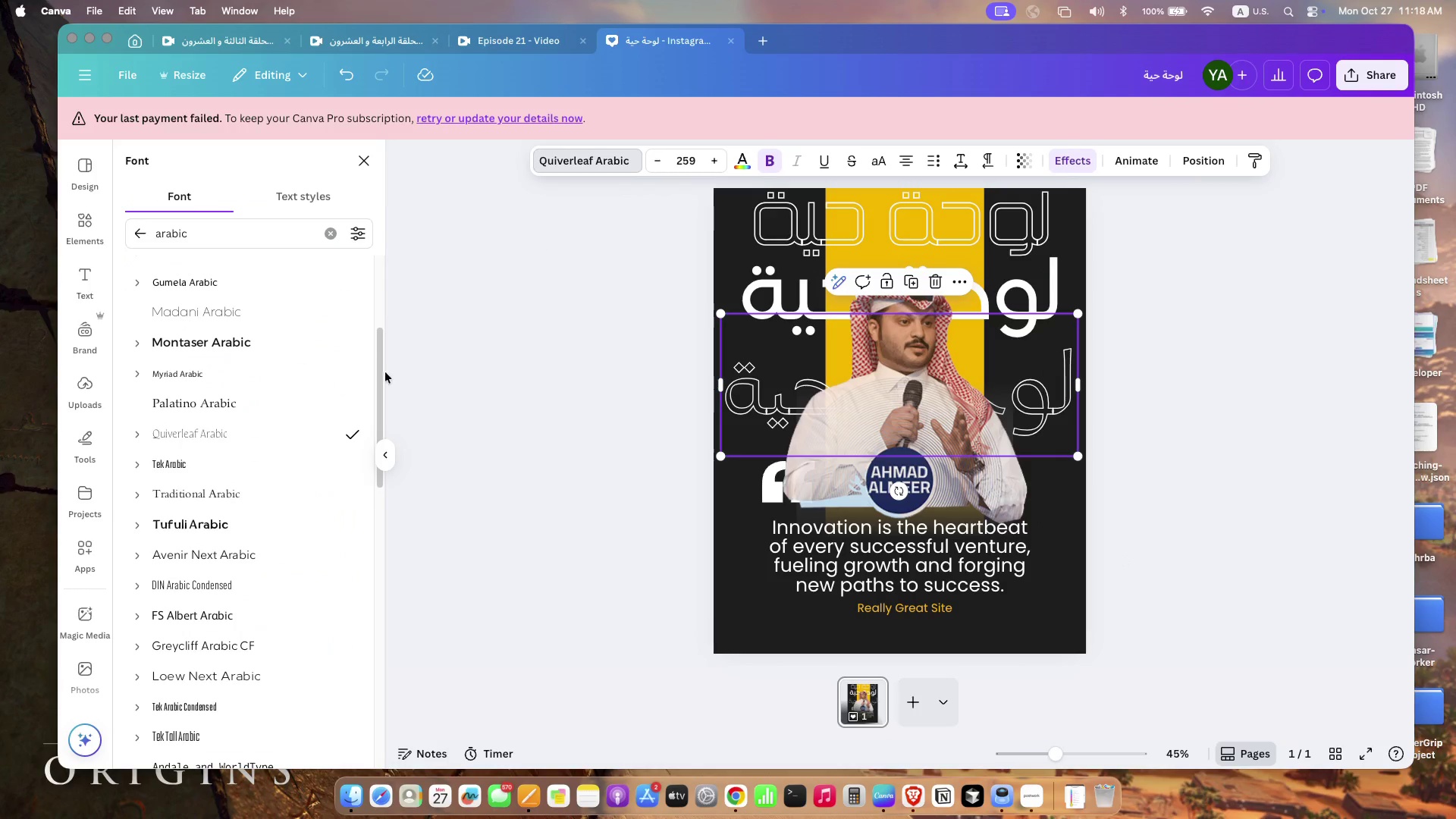 
scroll: coordinate [277, 579], scroll_direction: down, amount: 45.0
 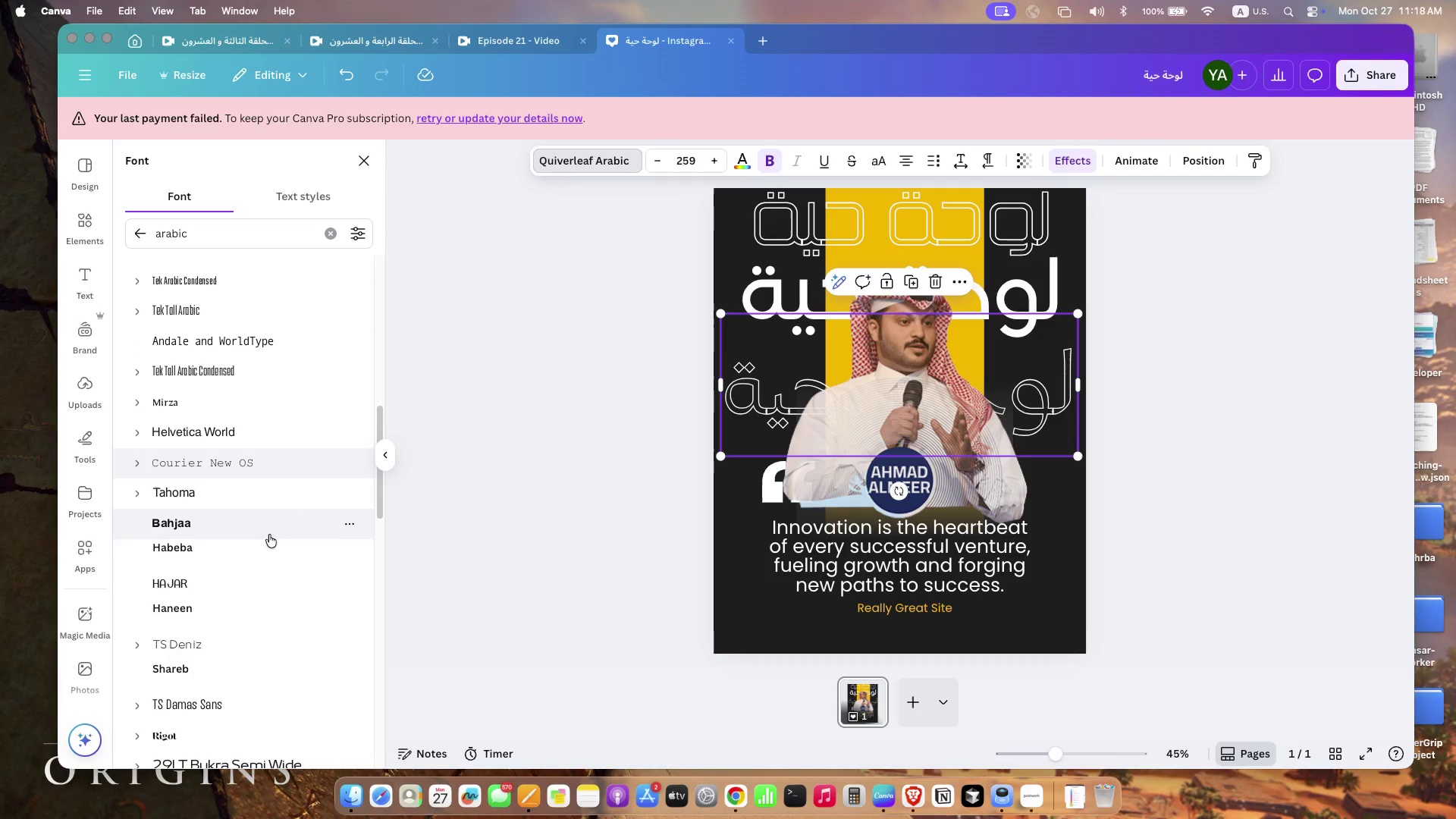 
left_click([262, 530])
 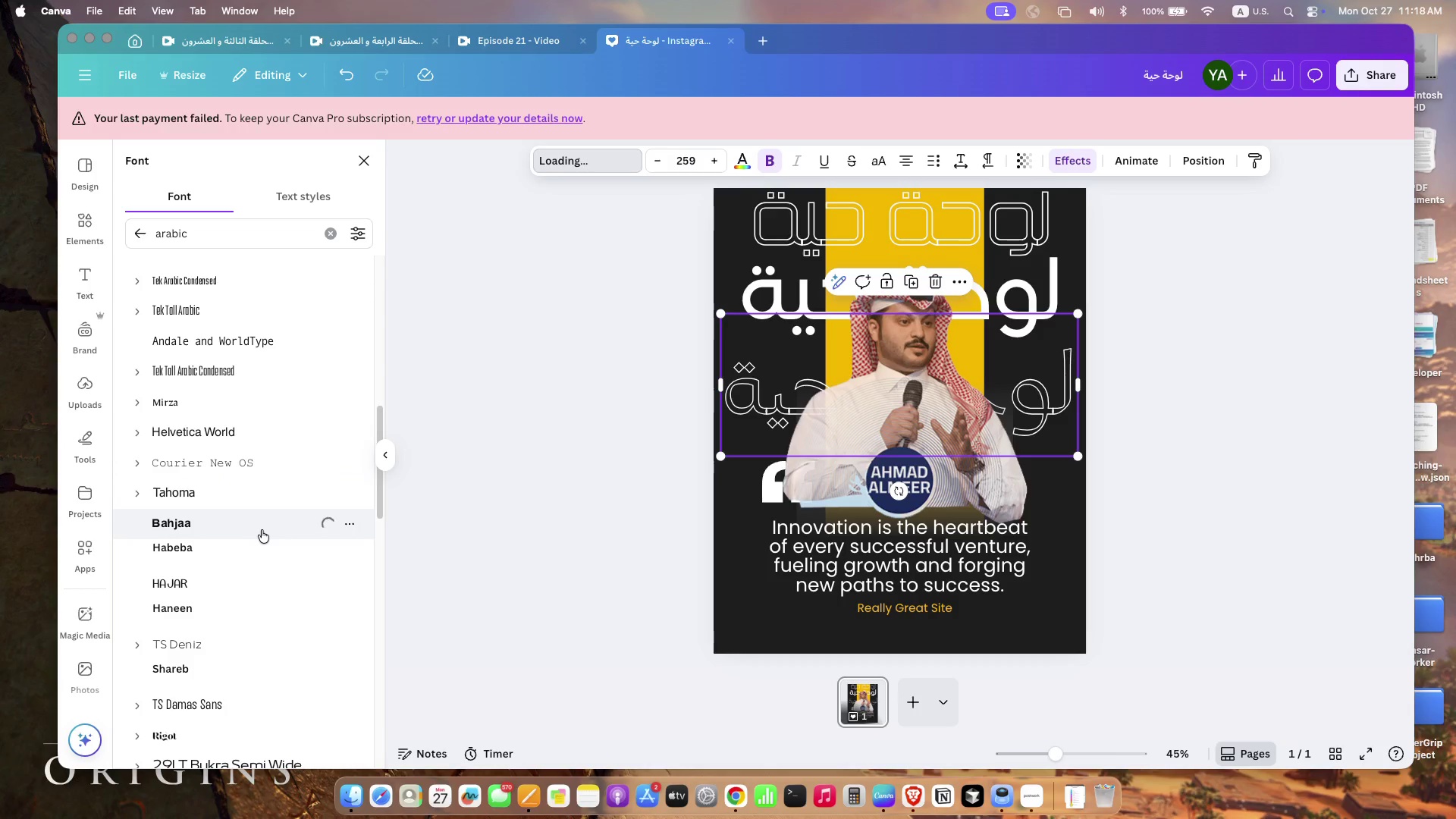 
scroll: coordinate [263, 622], scroll_direction: down, amount: 43.0
 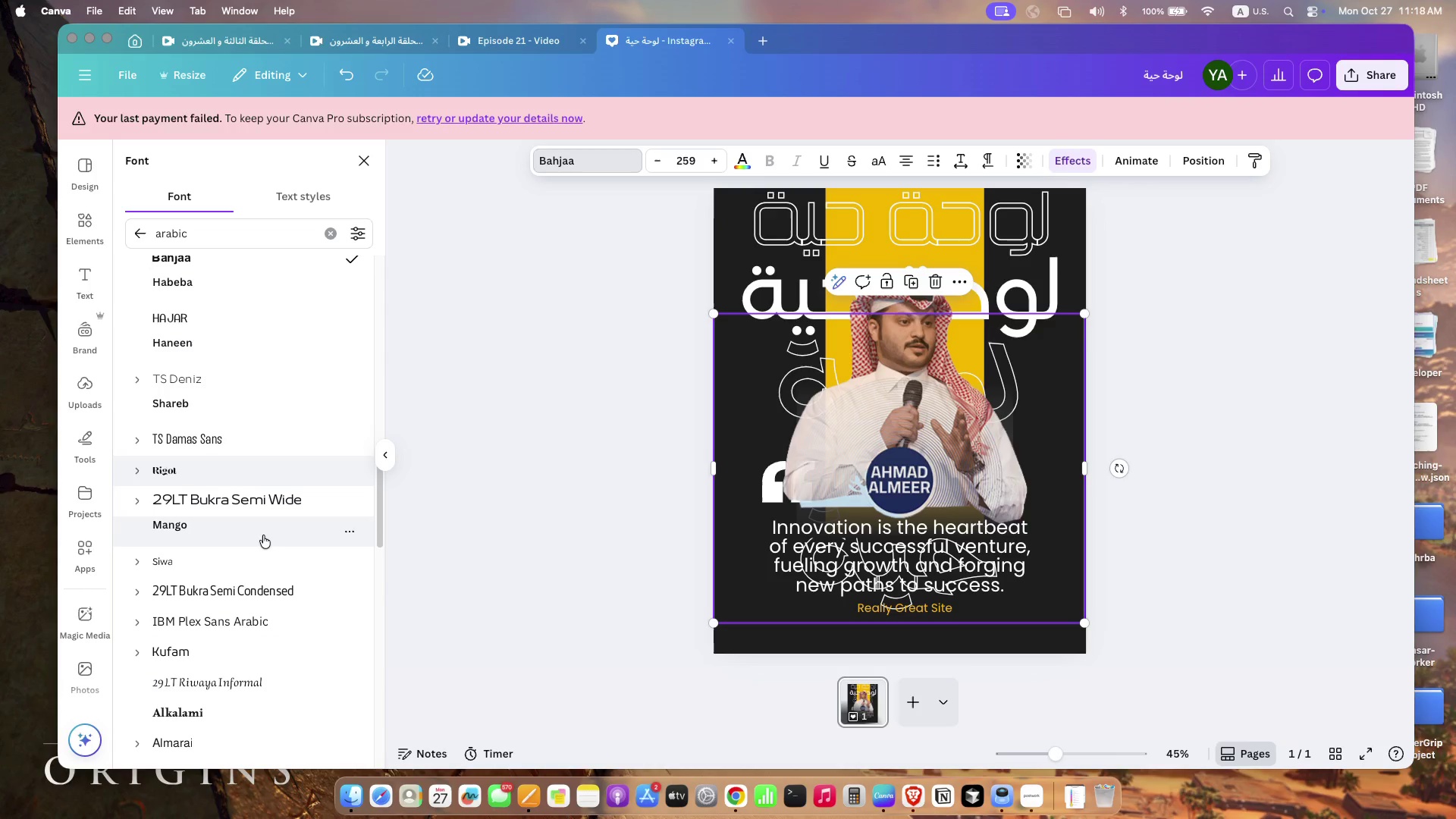 
left_click([261, 500])
 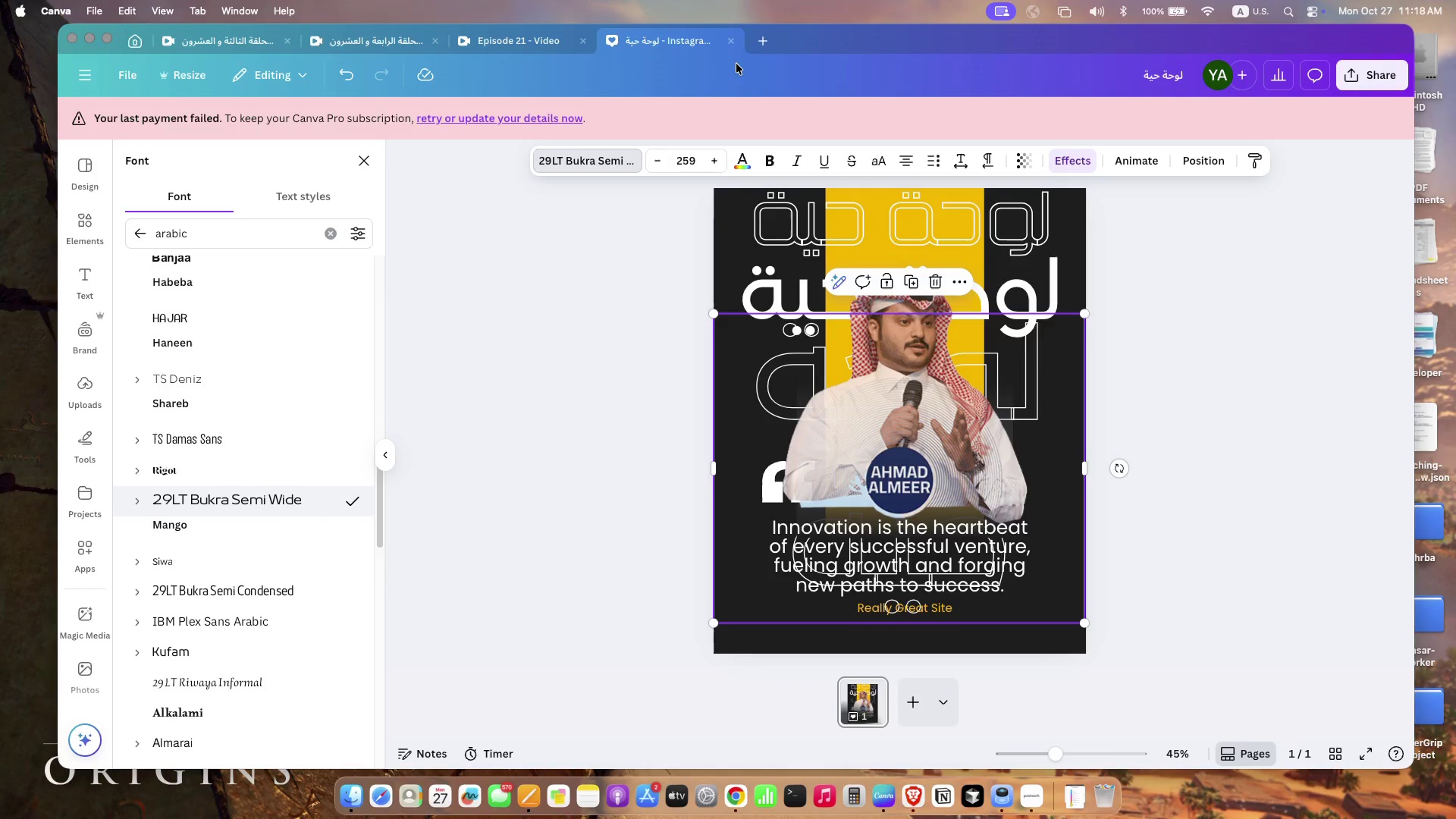 
left_click([689, 158])
 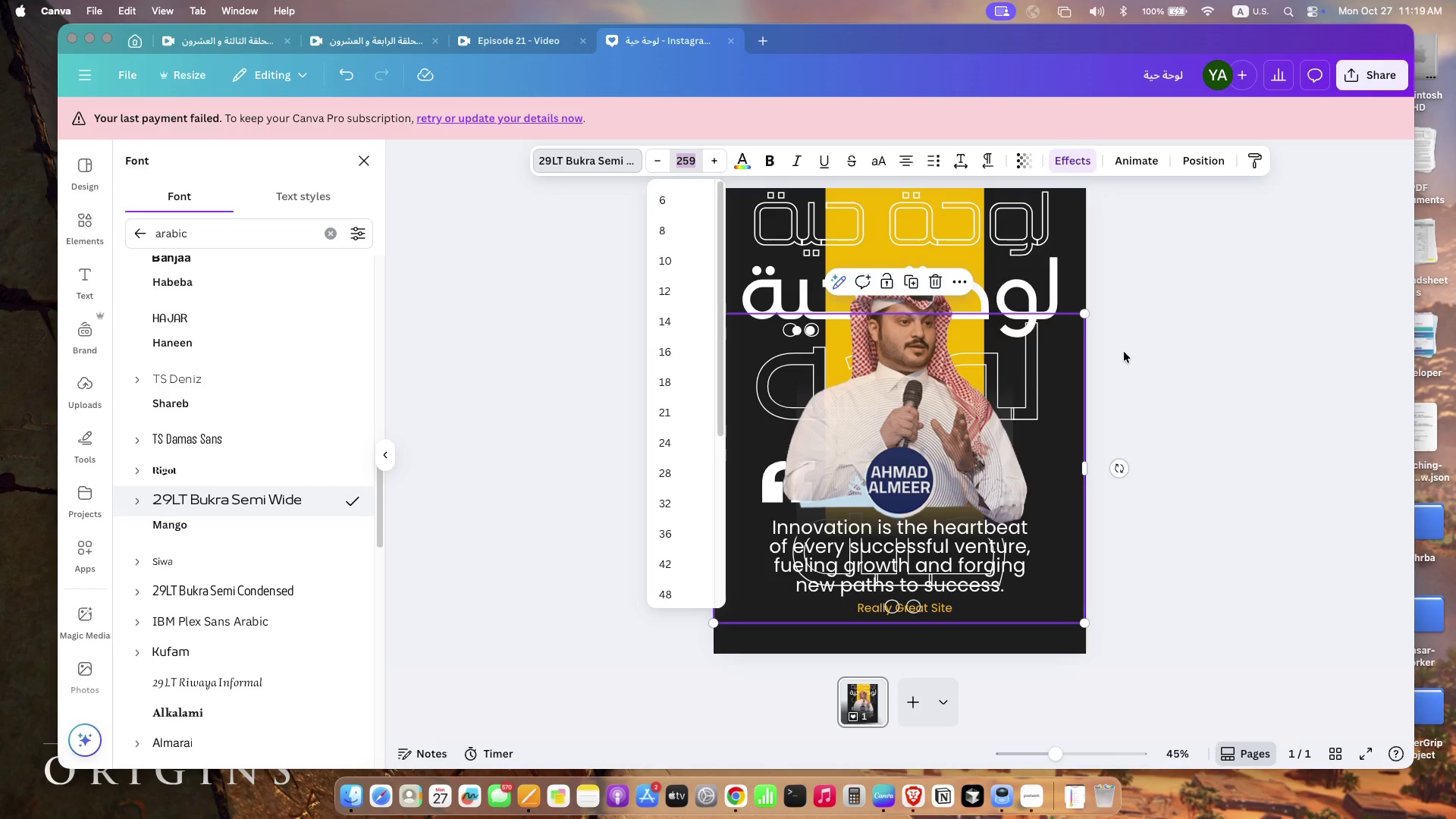 
left_click([658, 161])
 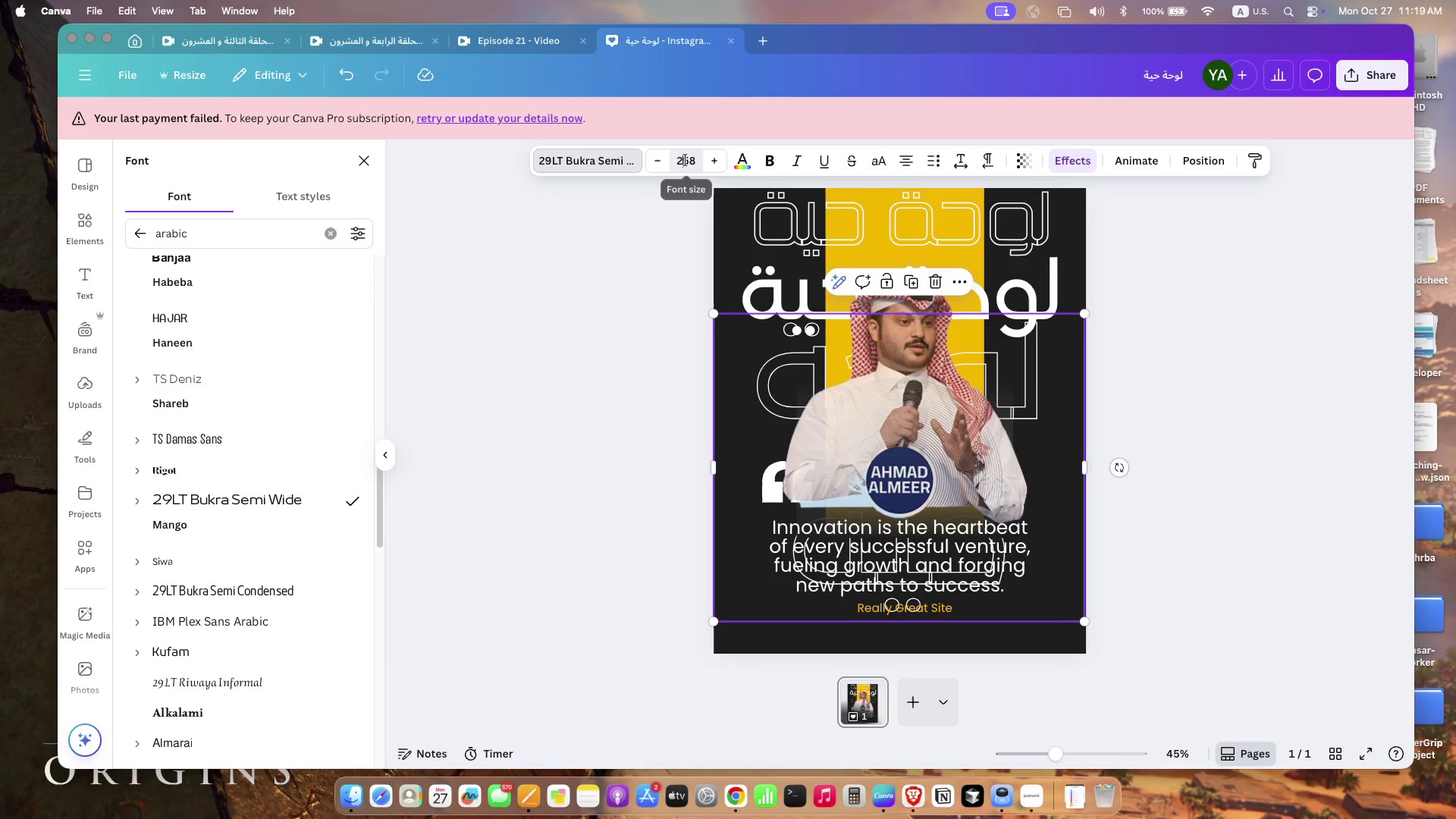 
left_click_drag(start_coordinate=[686, 160], to_coordinate=[696, 160])
 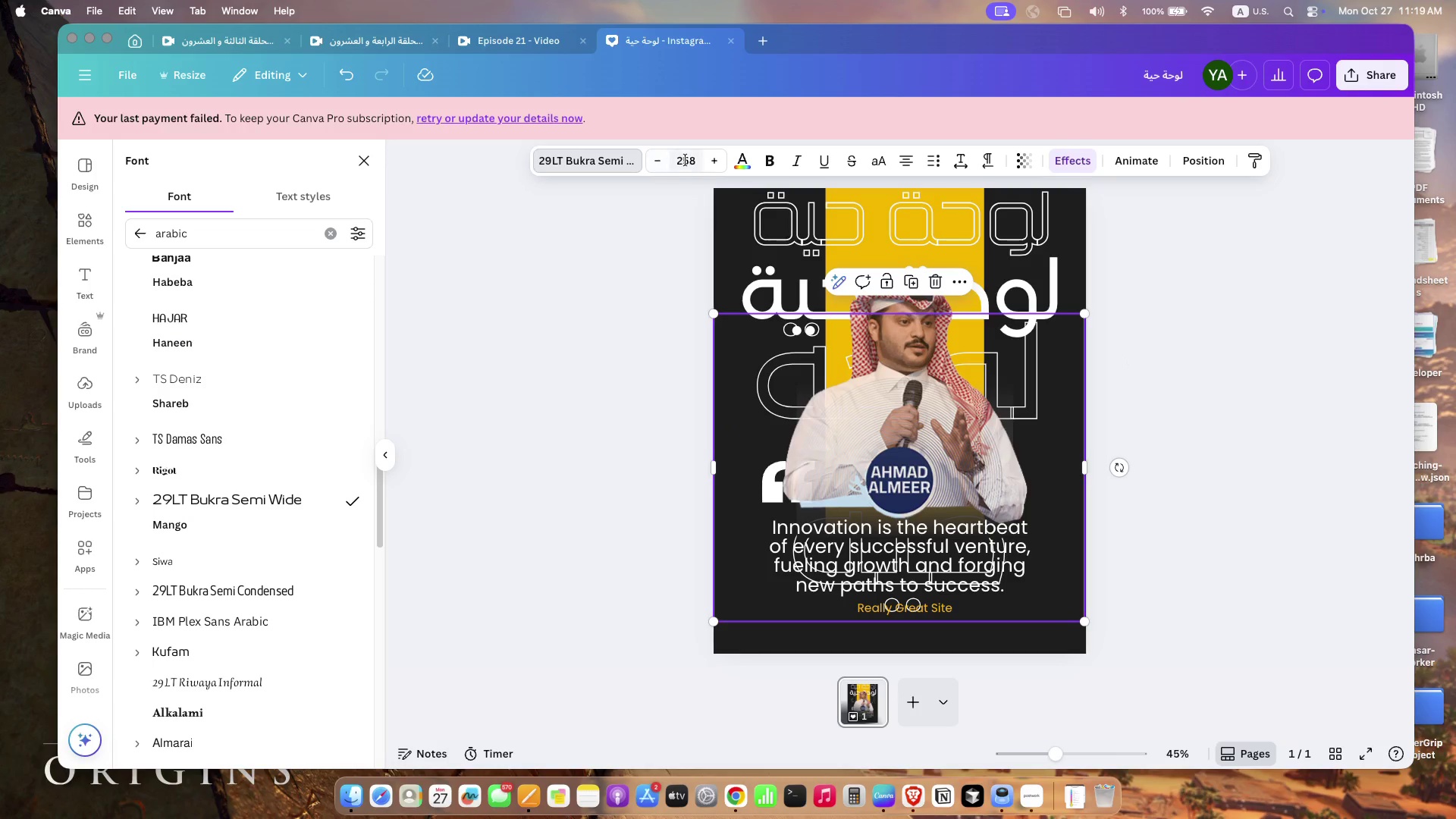 
type(200)
 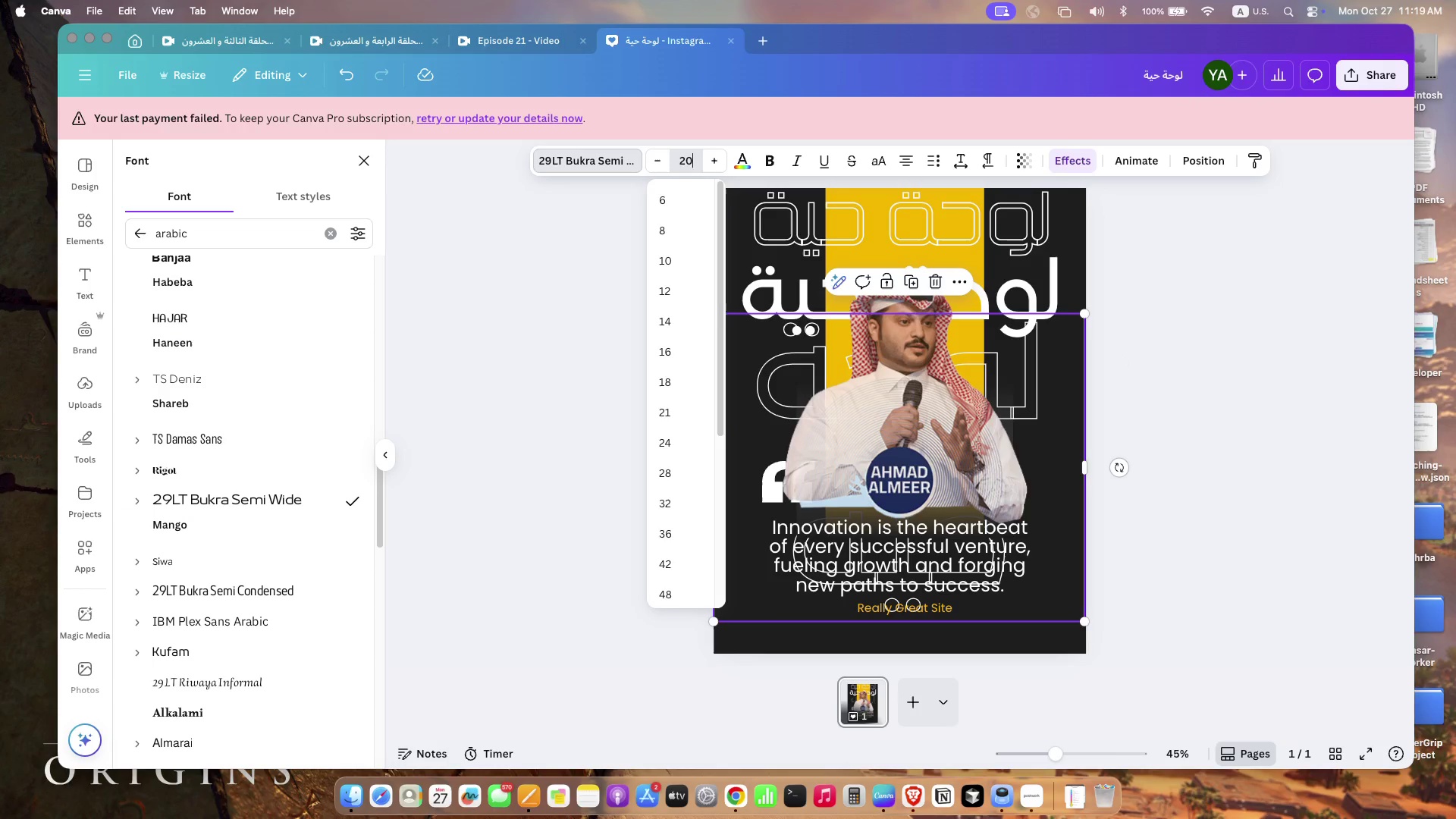 
key(Enter)
 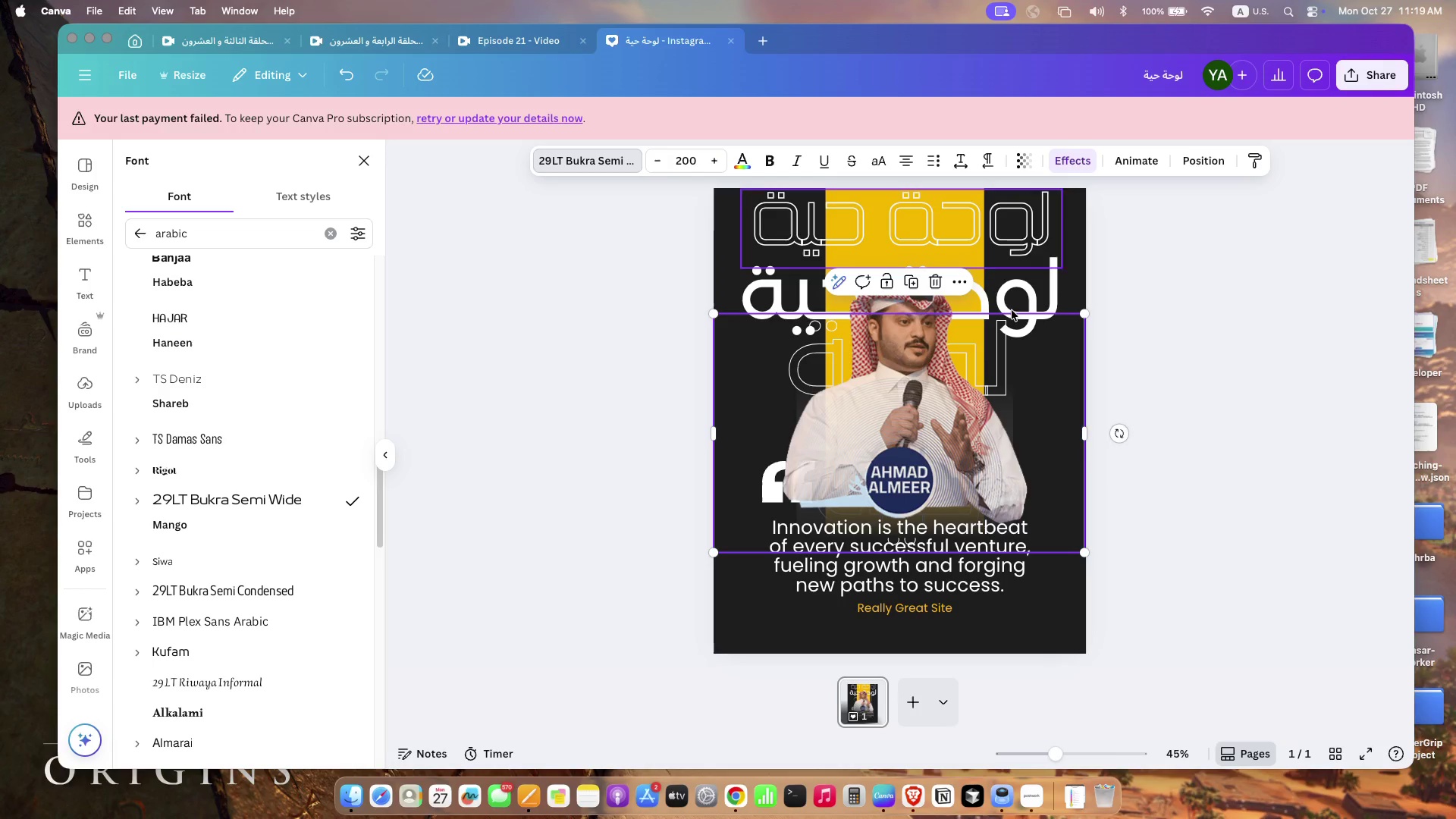 
double_click([1085, 426])
 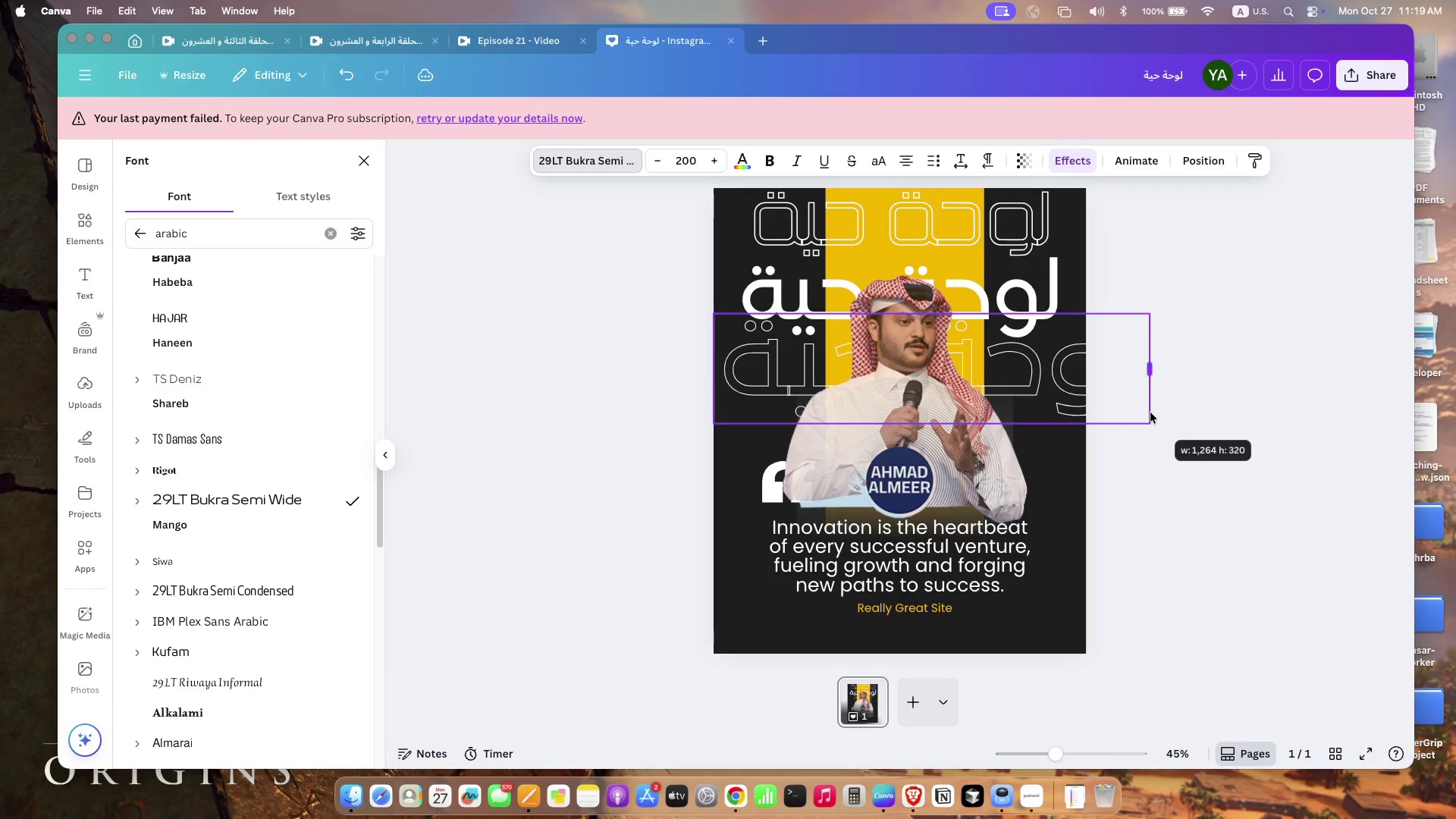 
left_click_drag(start_coordinate=[1085, 426], to_coordinate=[1150, 413])
 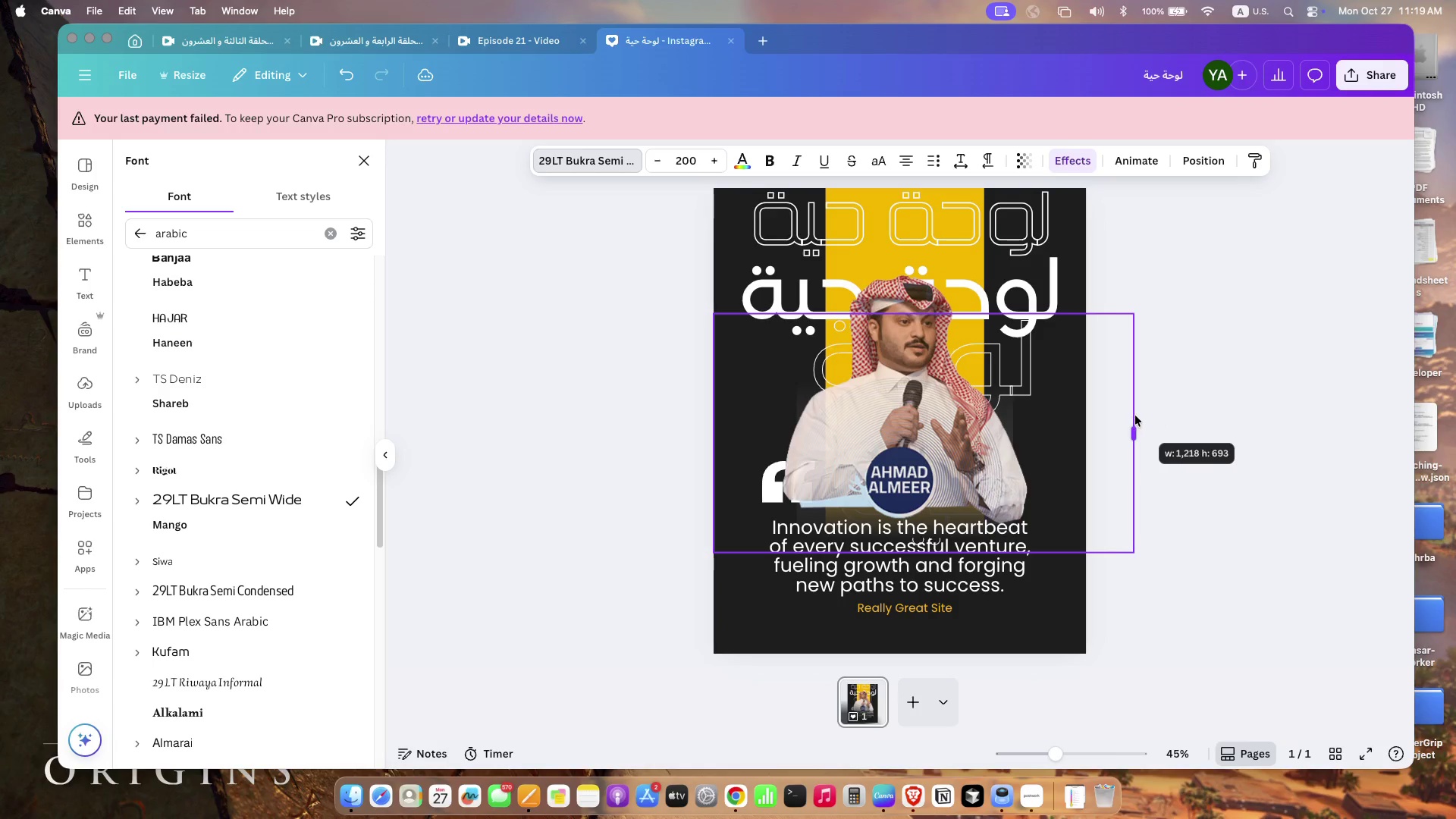 
left_click([1152, 362])
 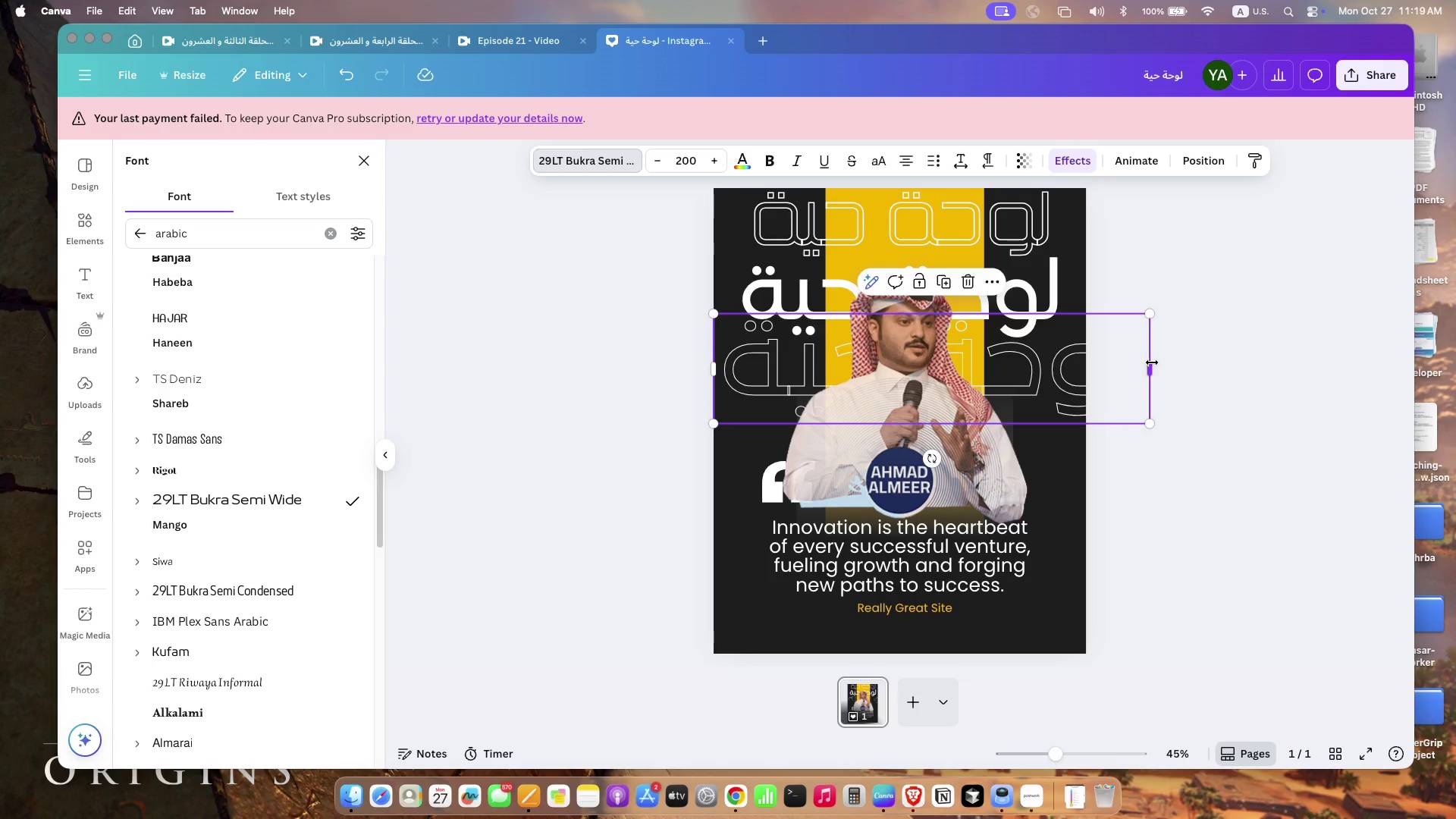 
left_click([1152, 362])
 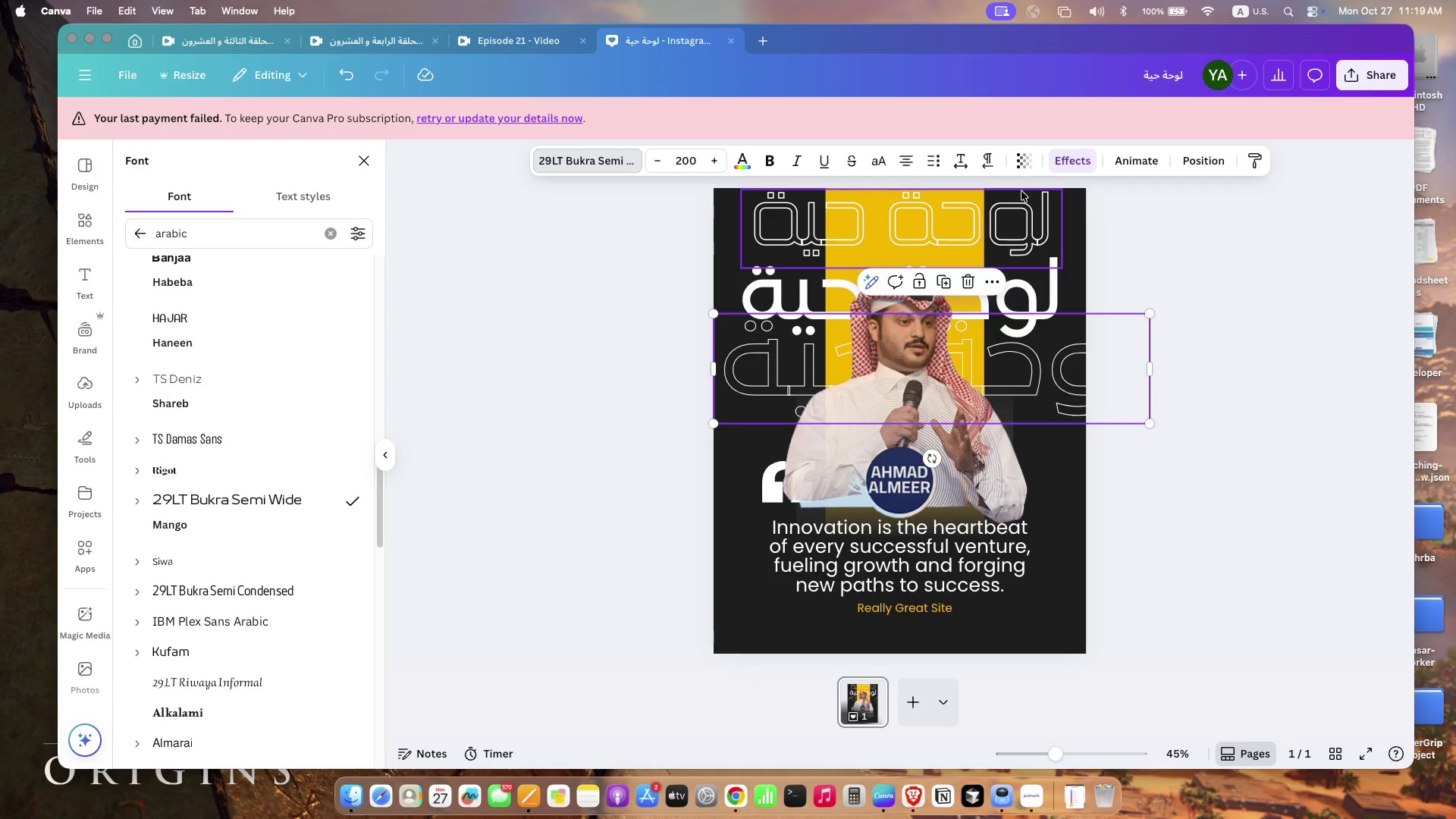 
left_click_drag(start_coordinate=[1153, 312], to_coordinate=[1091, 332])
 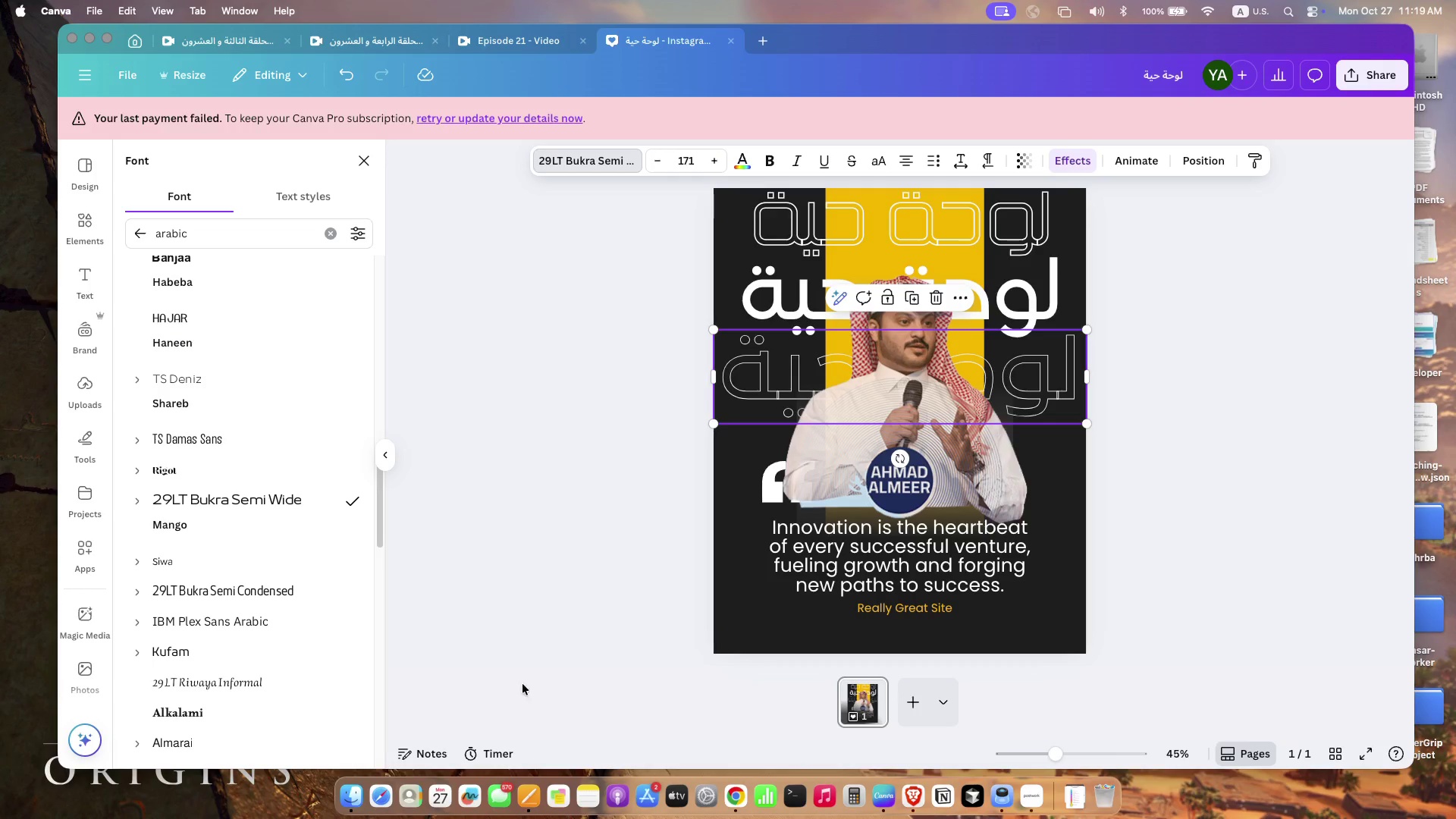 
left_click([242, 527])
 